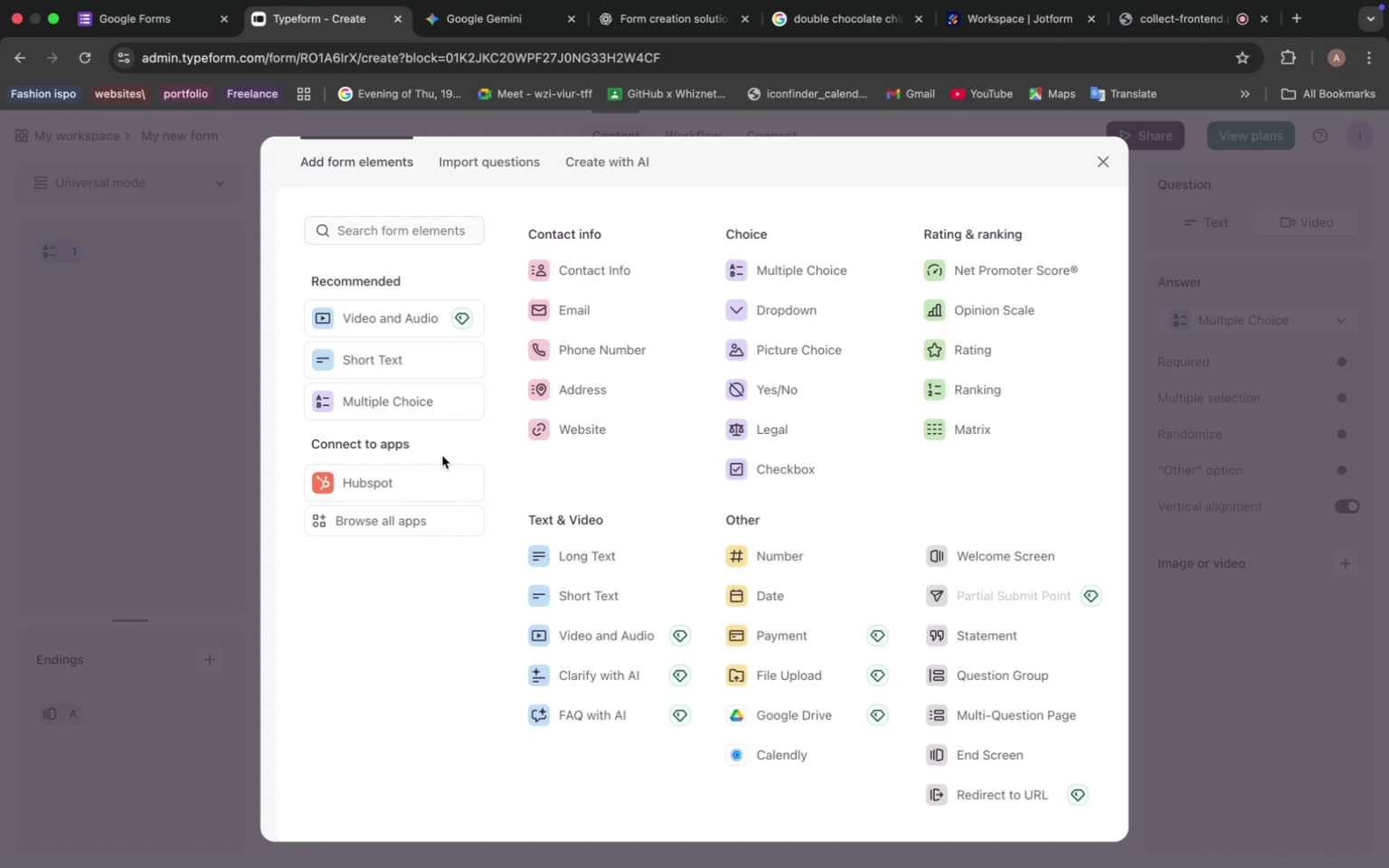 
left_click([496, 14])
 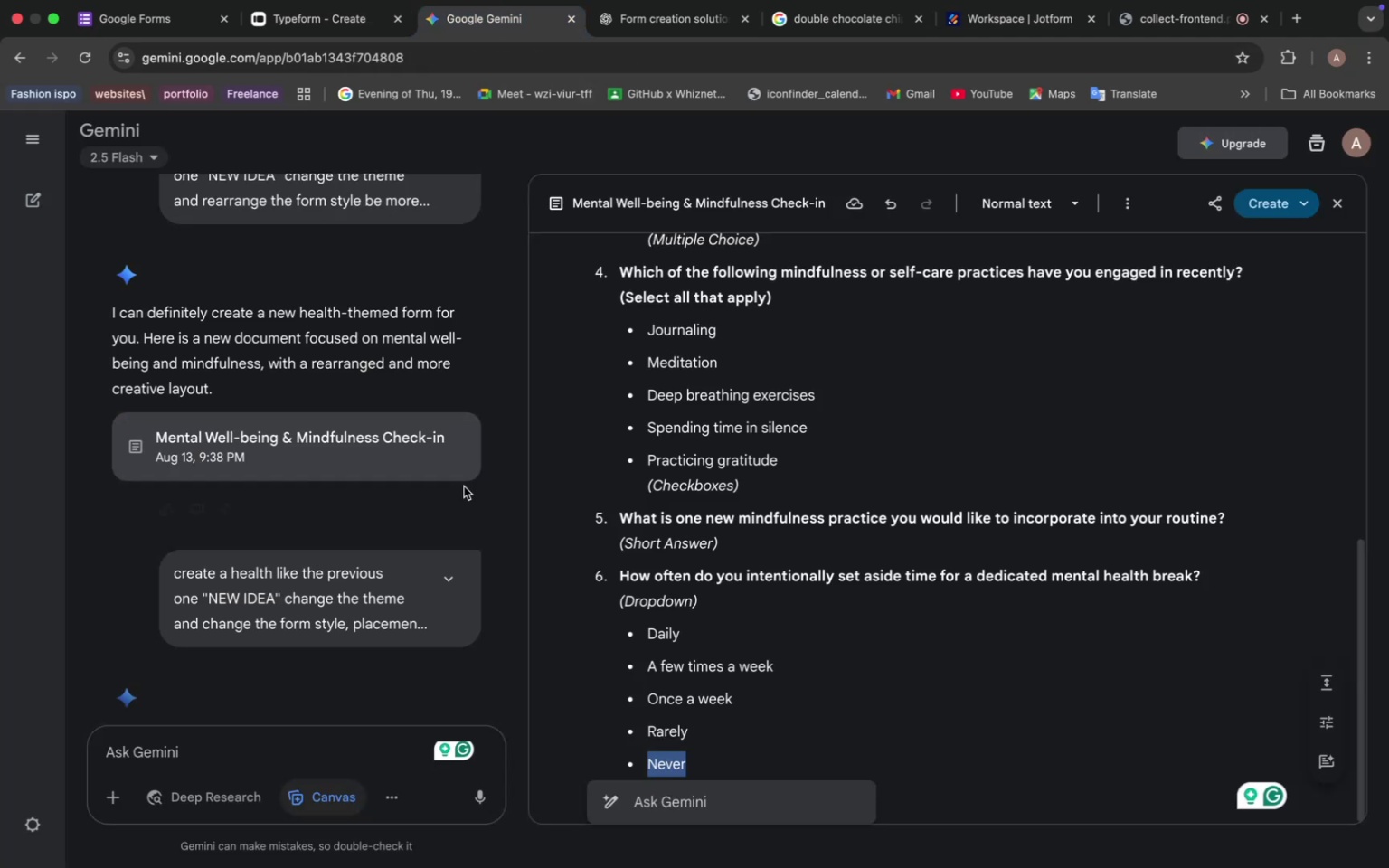 
scroll: coordinate [355, 498], scroll_direction: down, amount: 23.0
 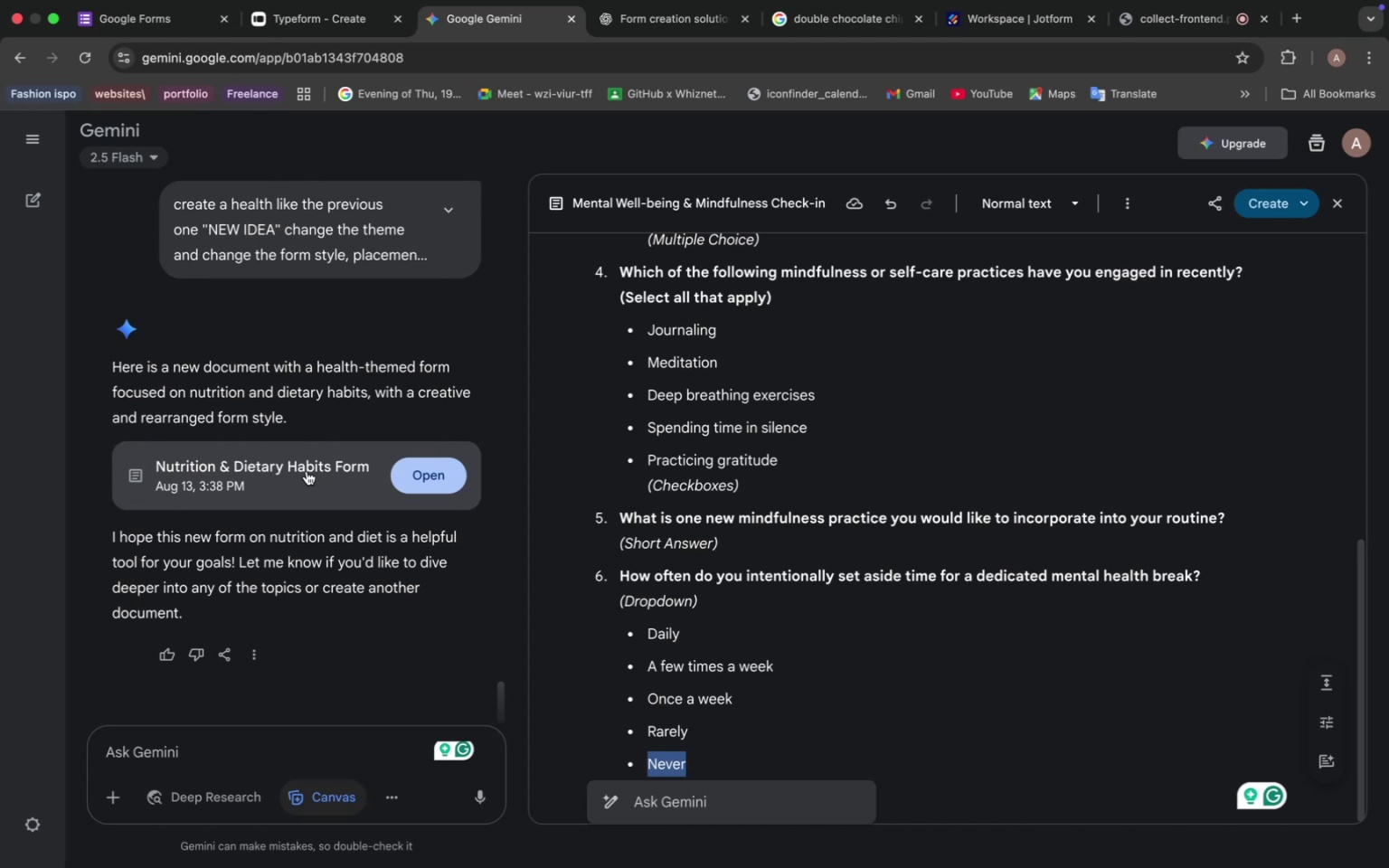 
left_click([307, 470])
 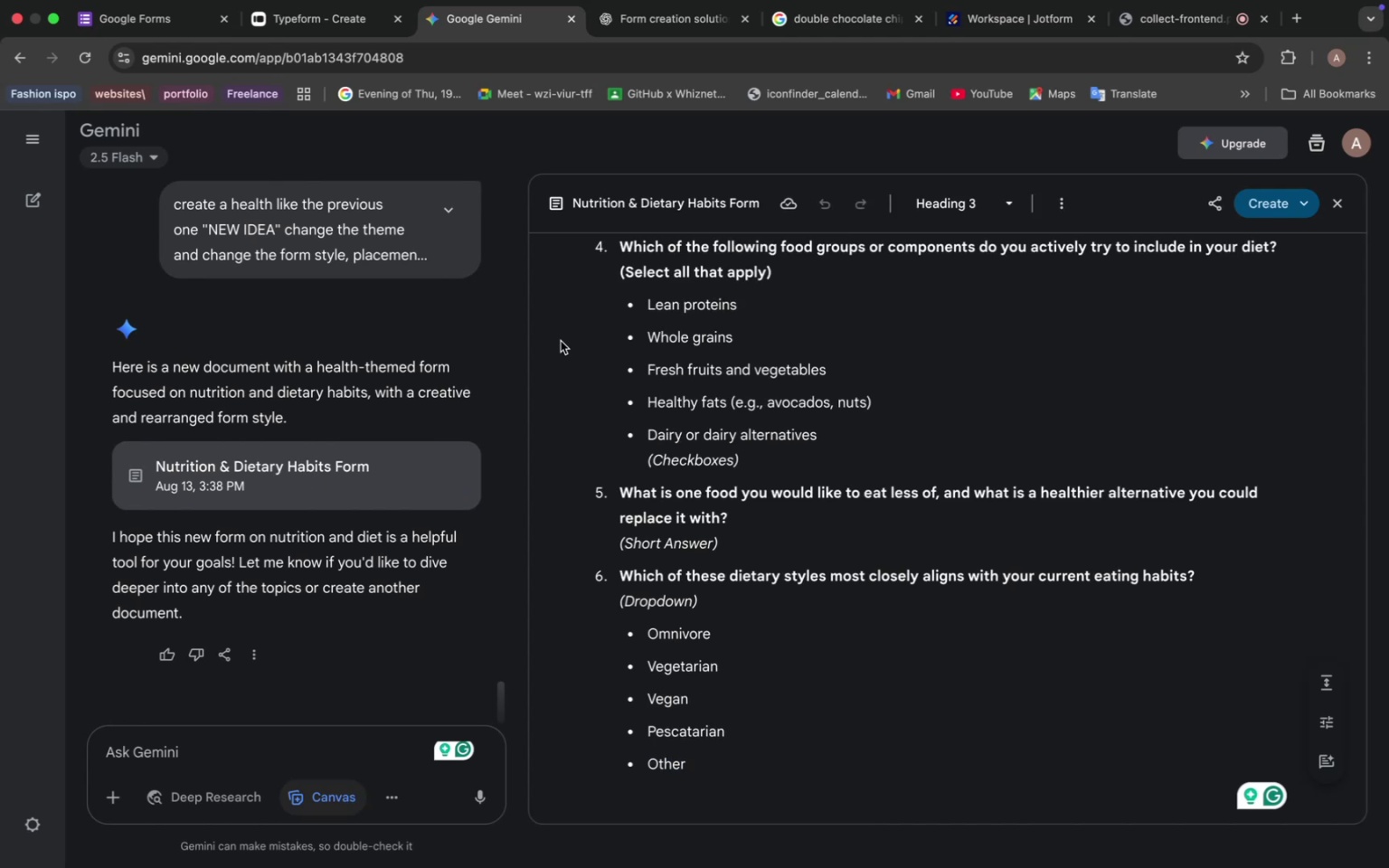 
scroll: coordinate [794, 389], scroll_direction: up, amount: 32.0
 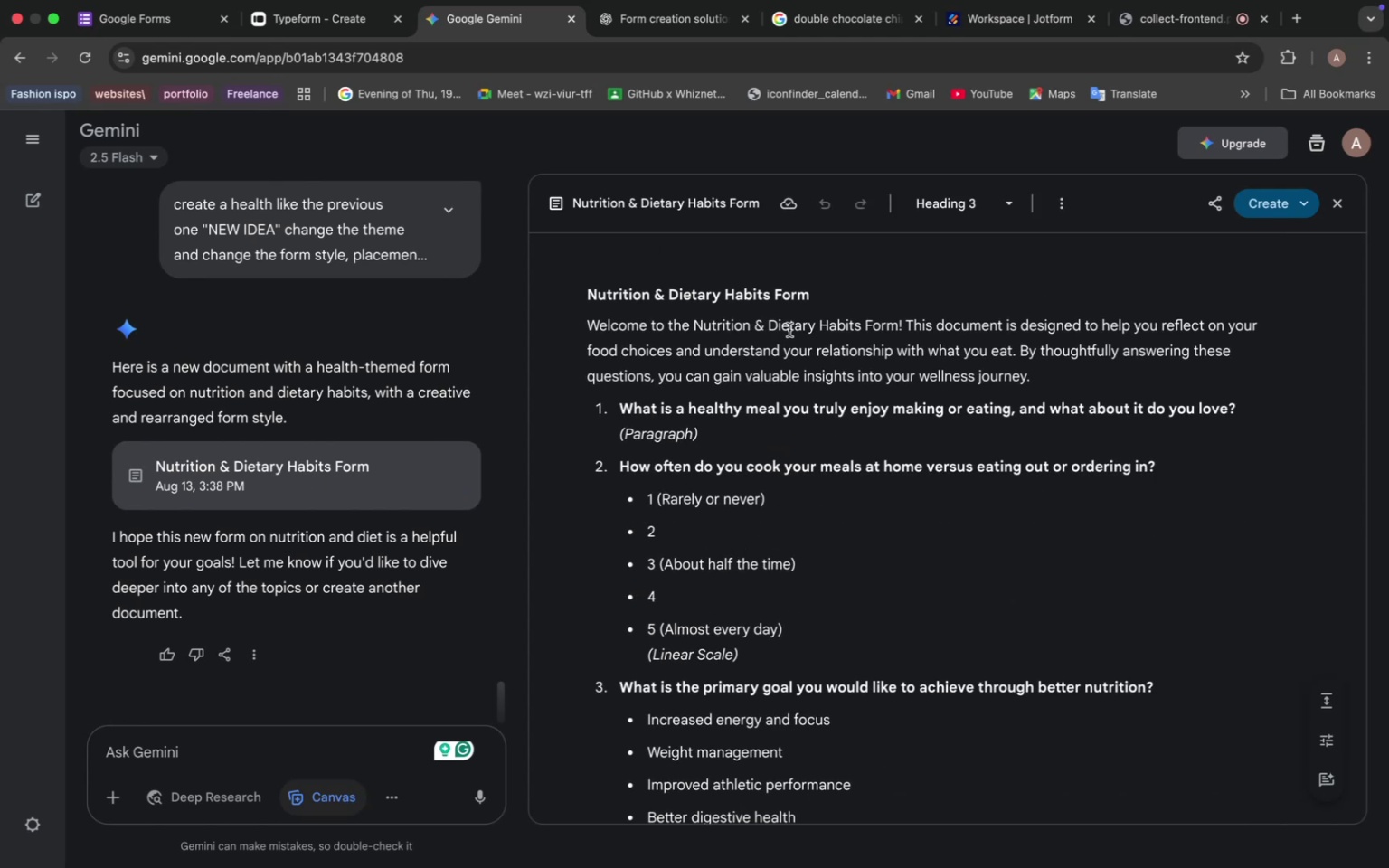 
left_click_drag(start_coordinate=[827, 294], to_coordinate=[585, 294])
 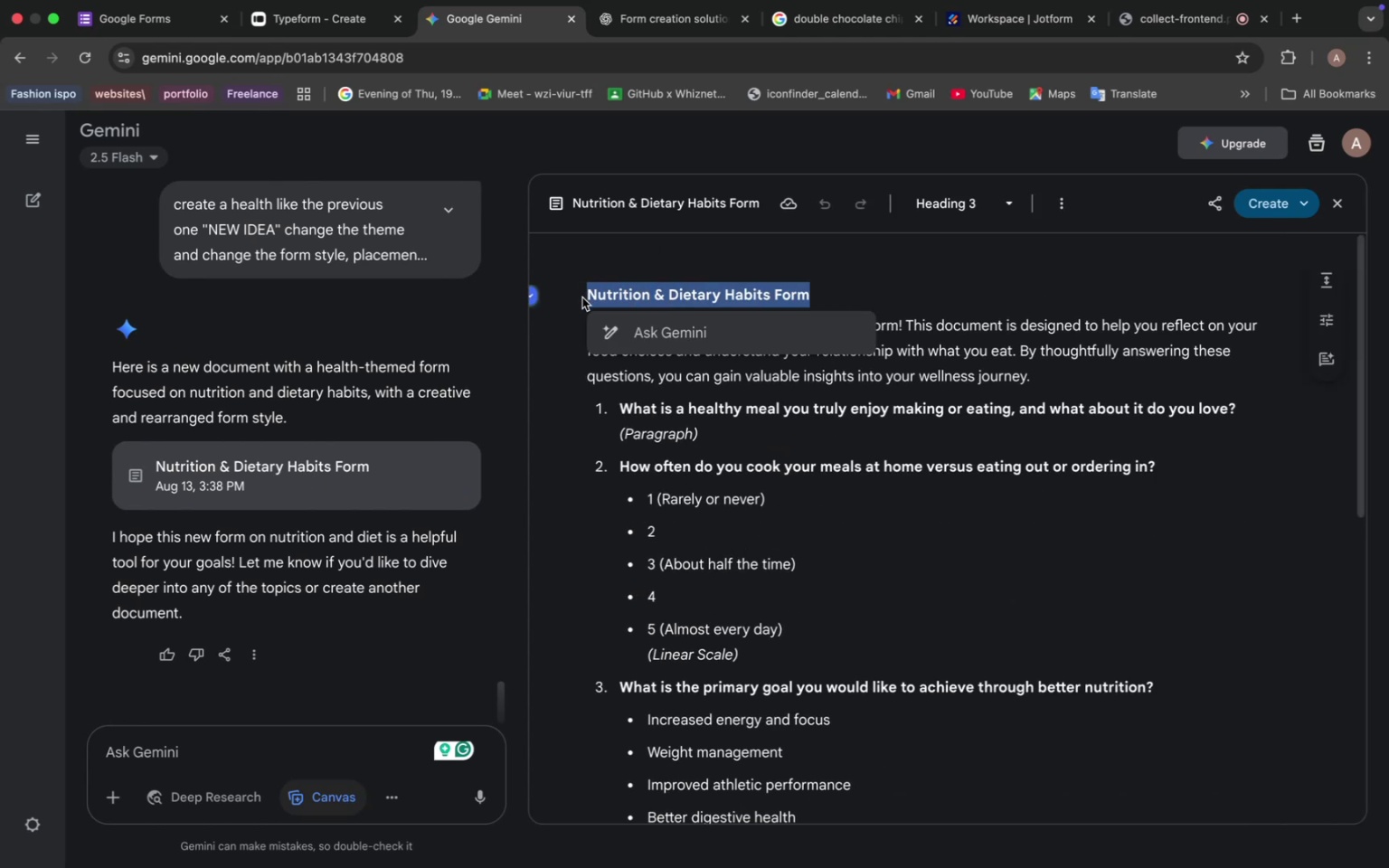 
key(Meta+C)
 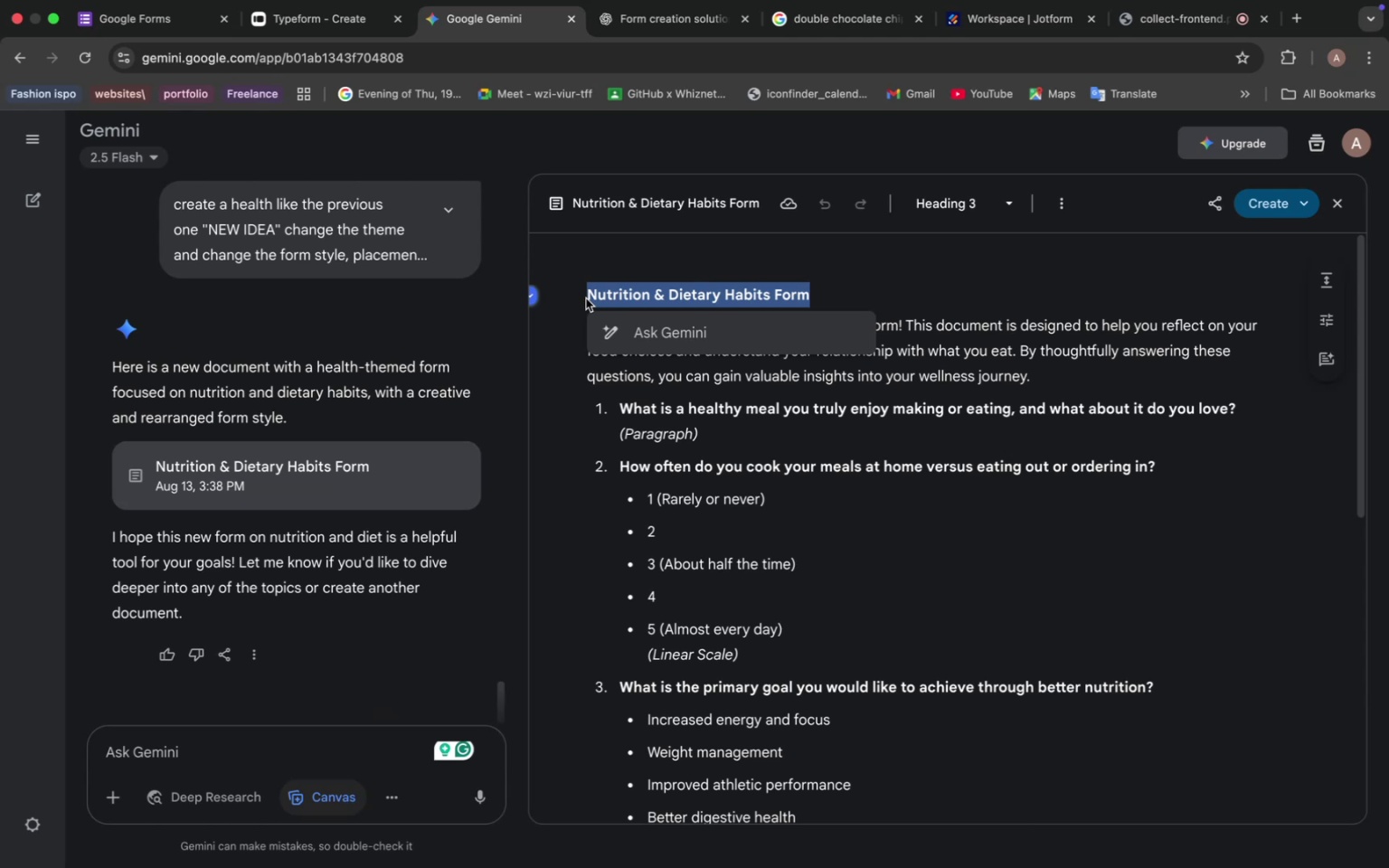 
wait(10.16)
 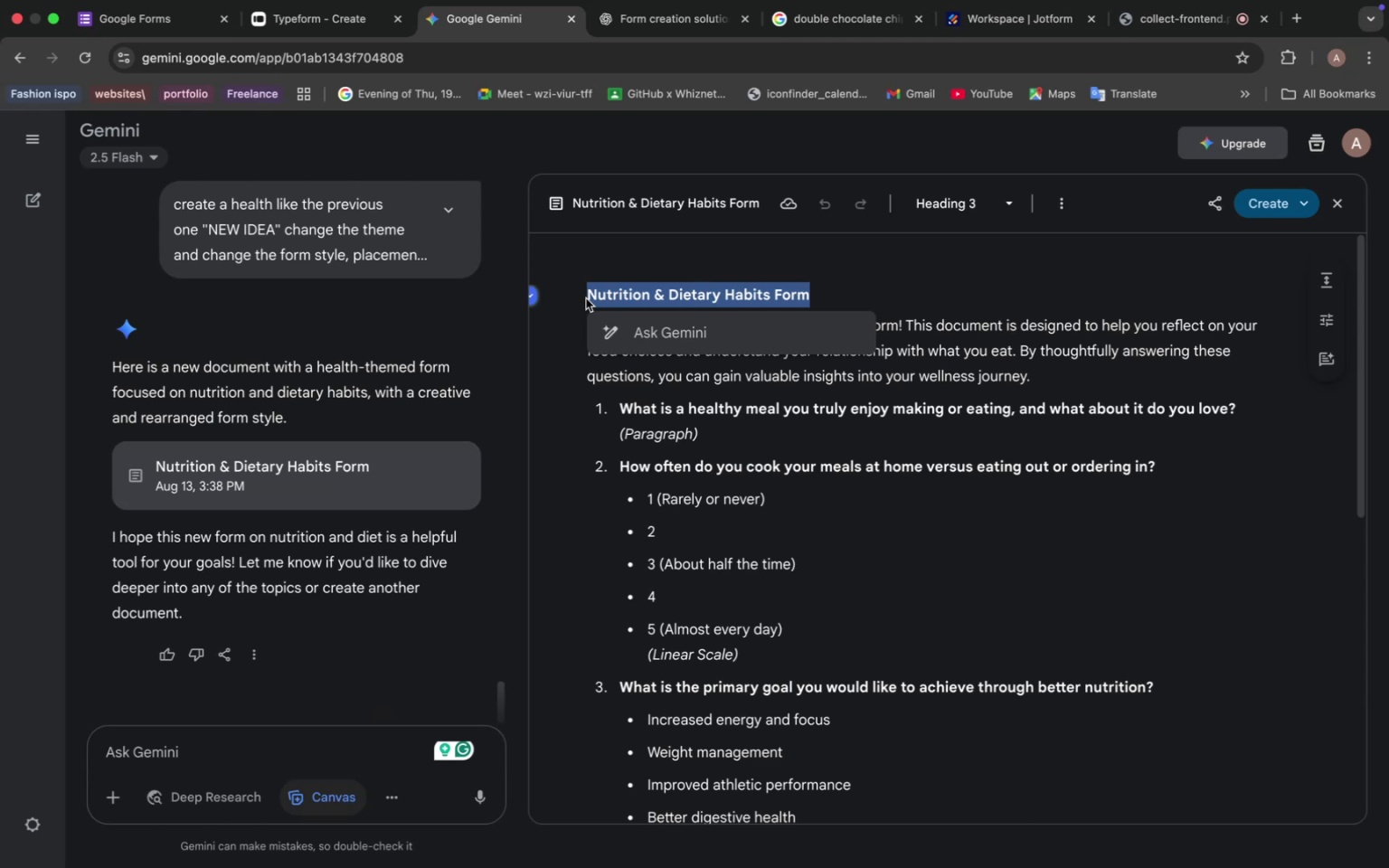 
left_click([980, 555])
 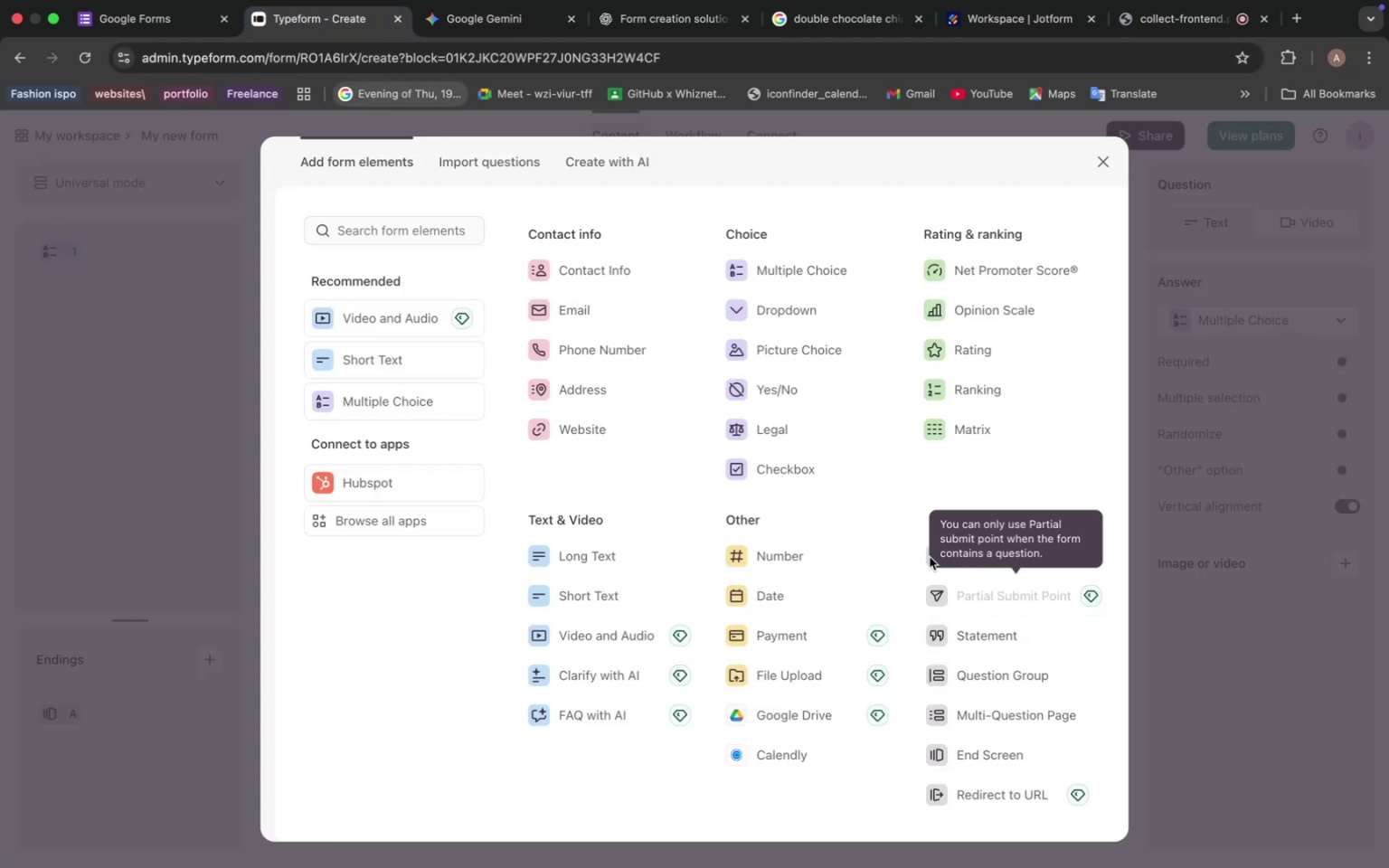 
left_click([926, 557])
 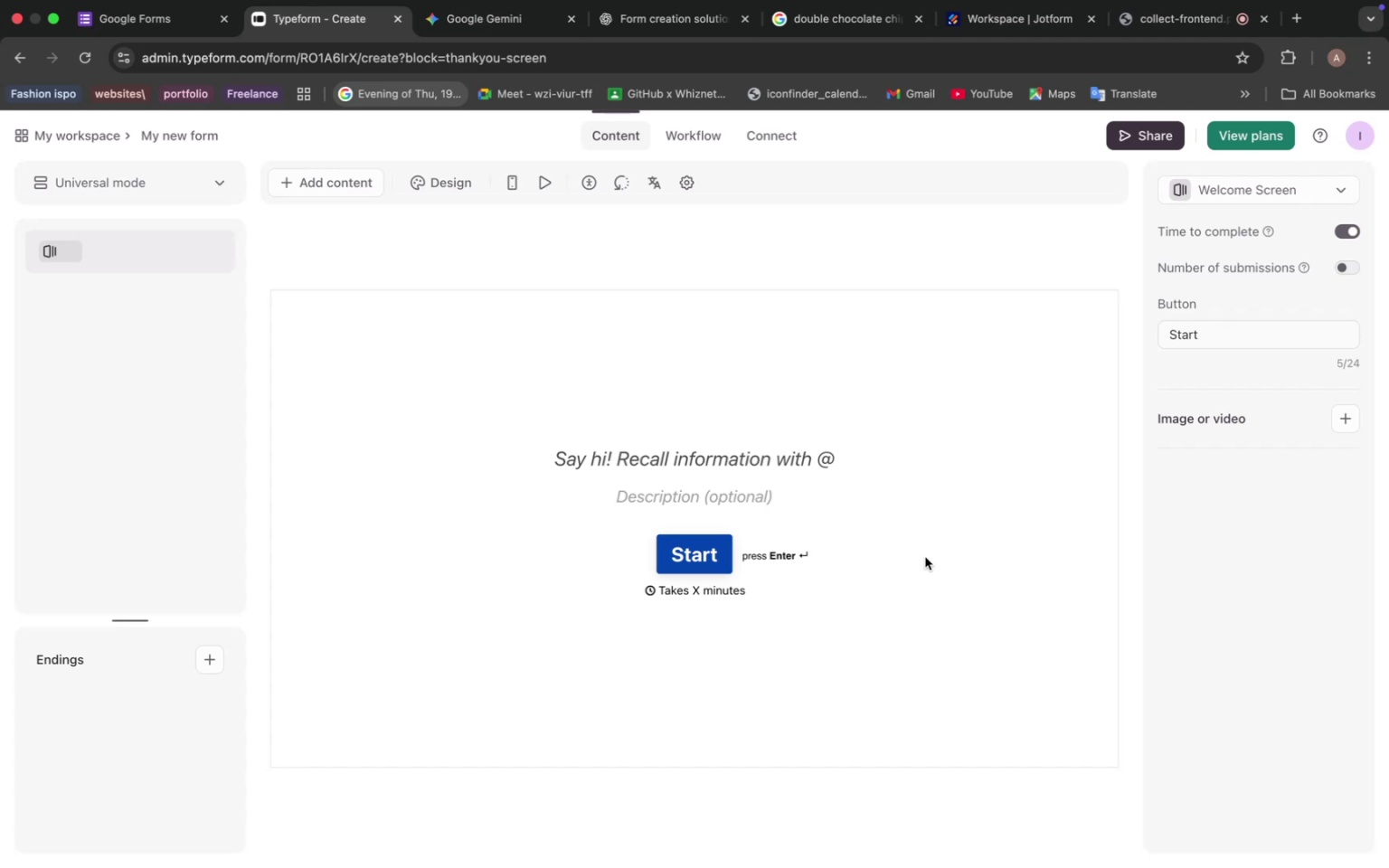 
wait(21.65)
 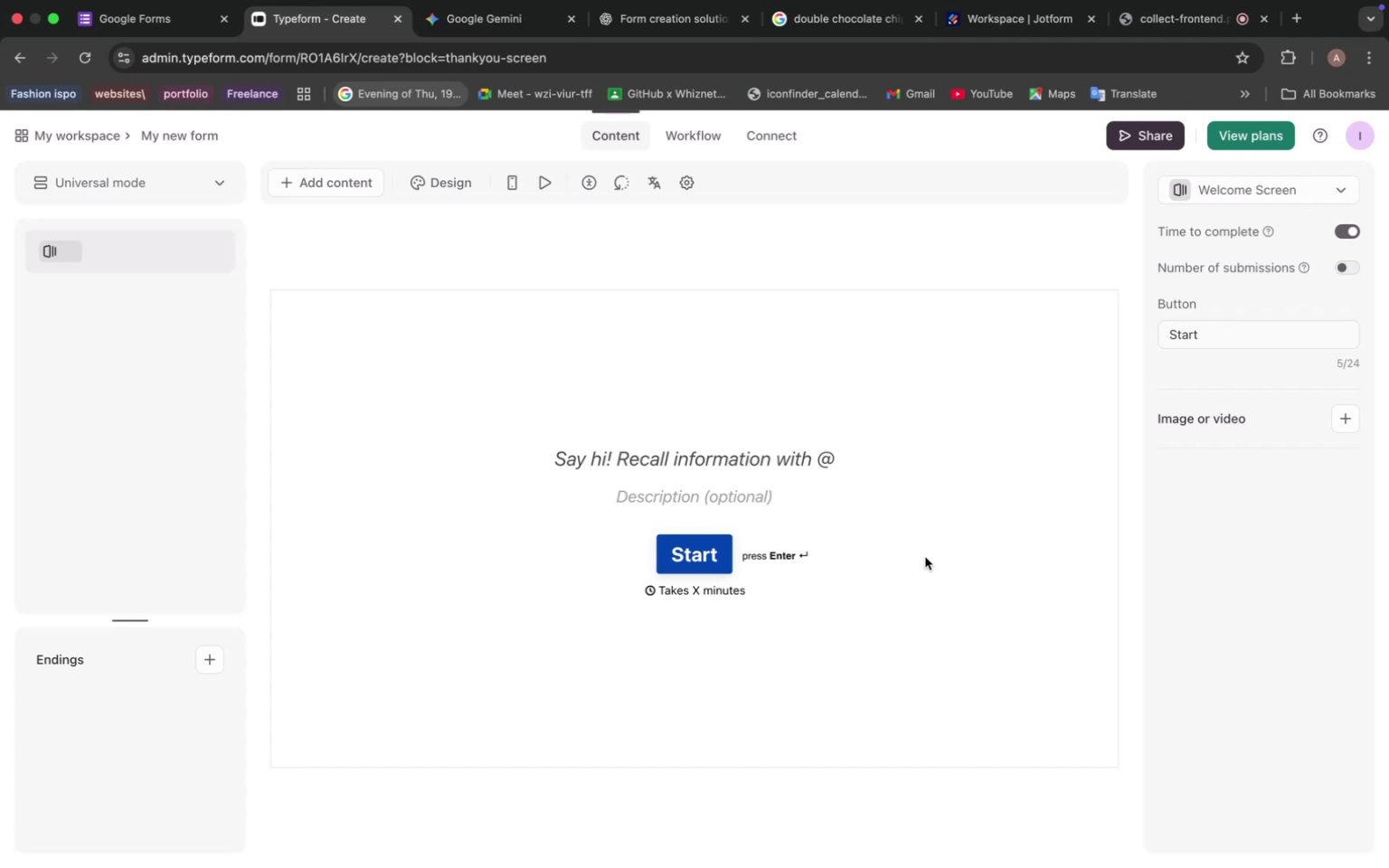 
double_click([689, 469])
 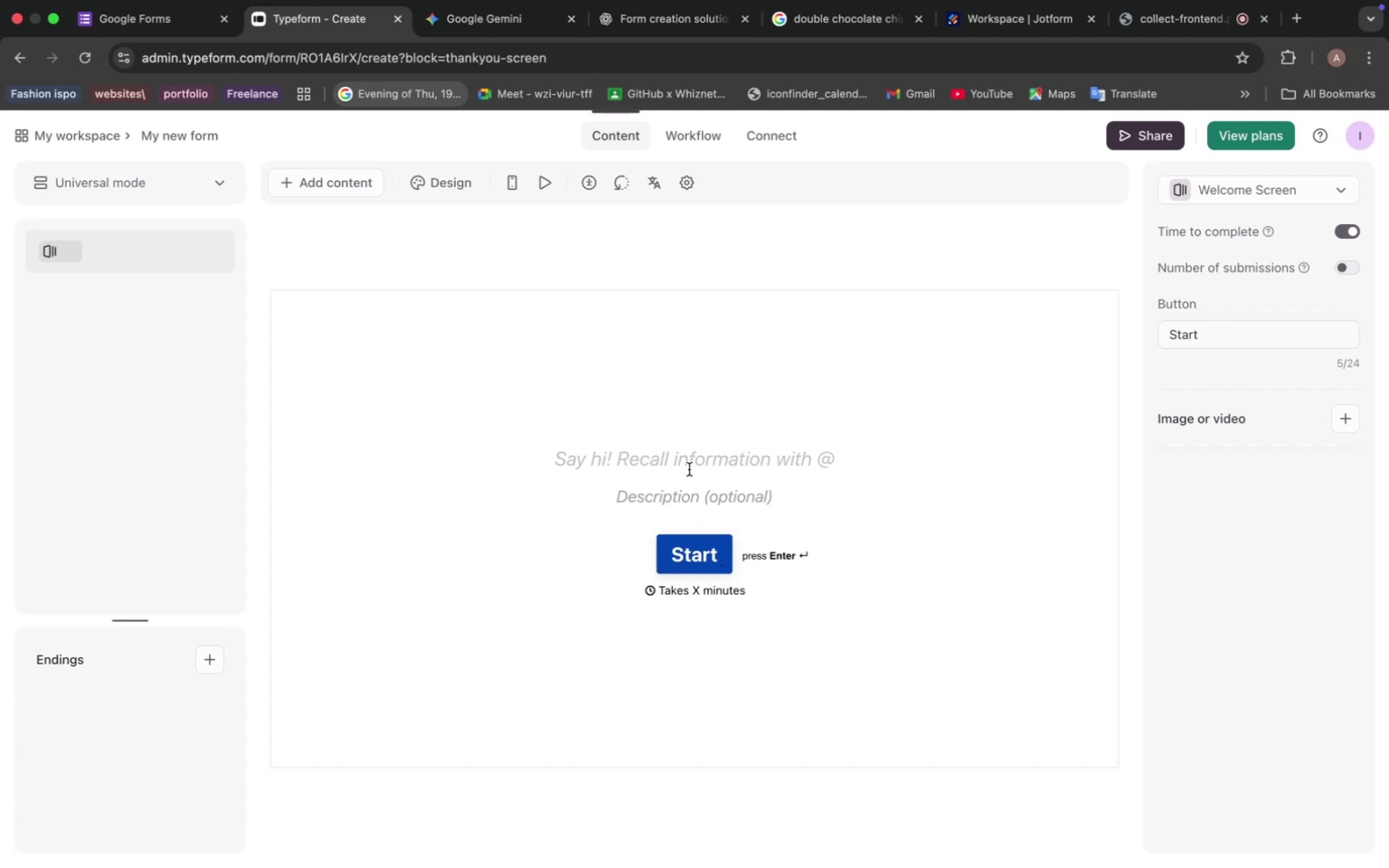 
key(Meta+V)
 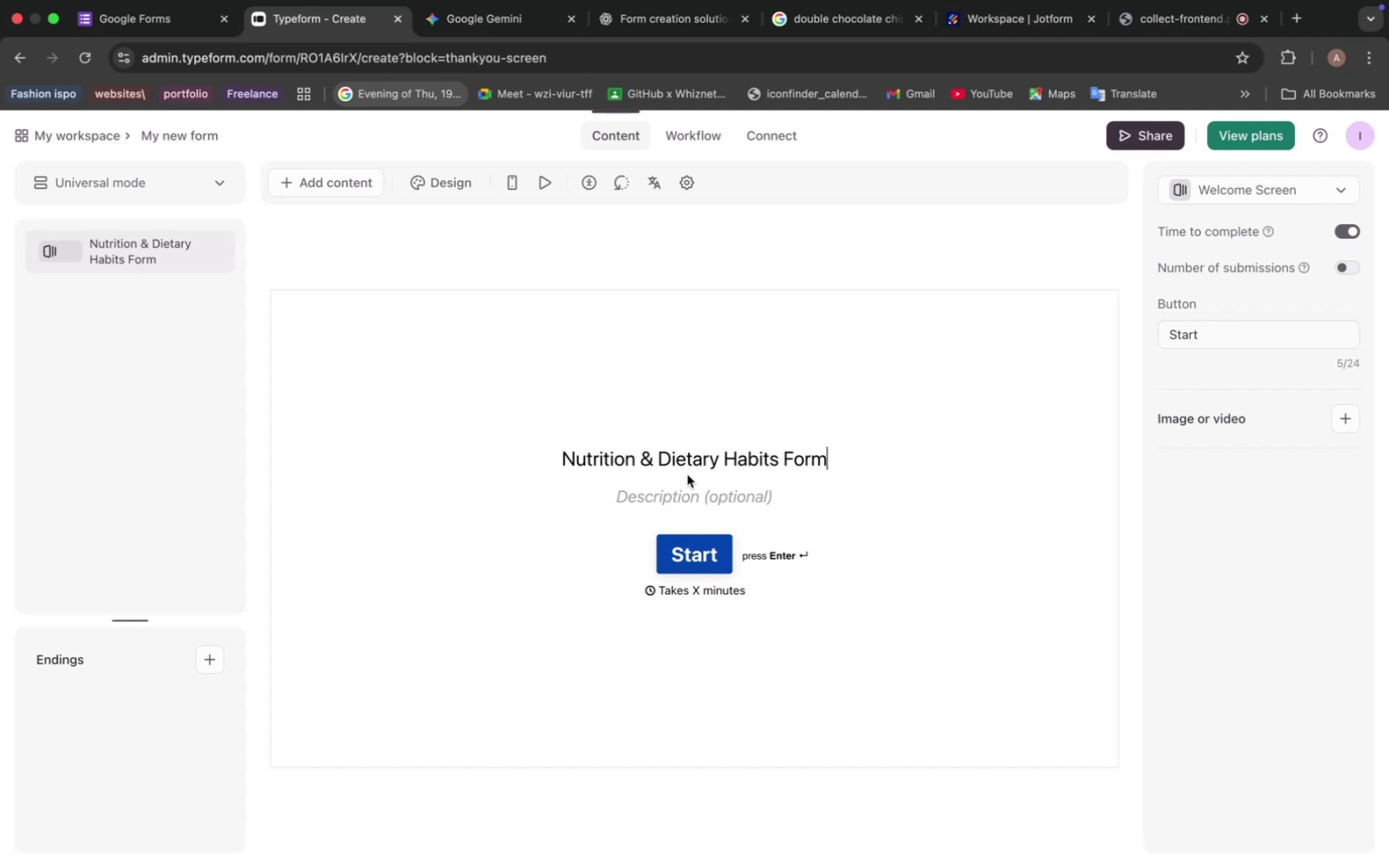 
wait(13.17)
 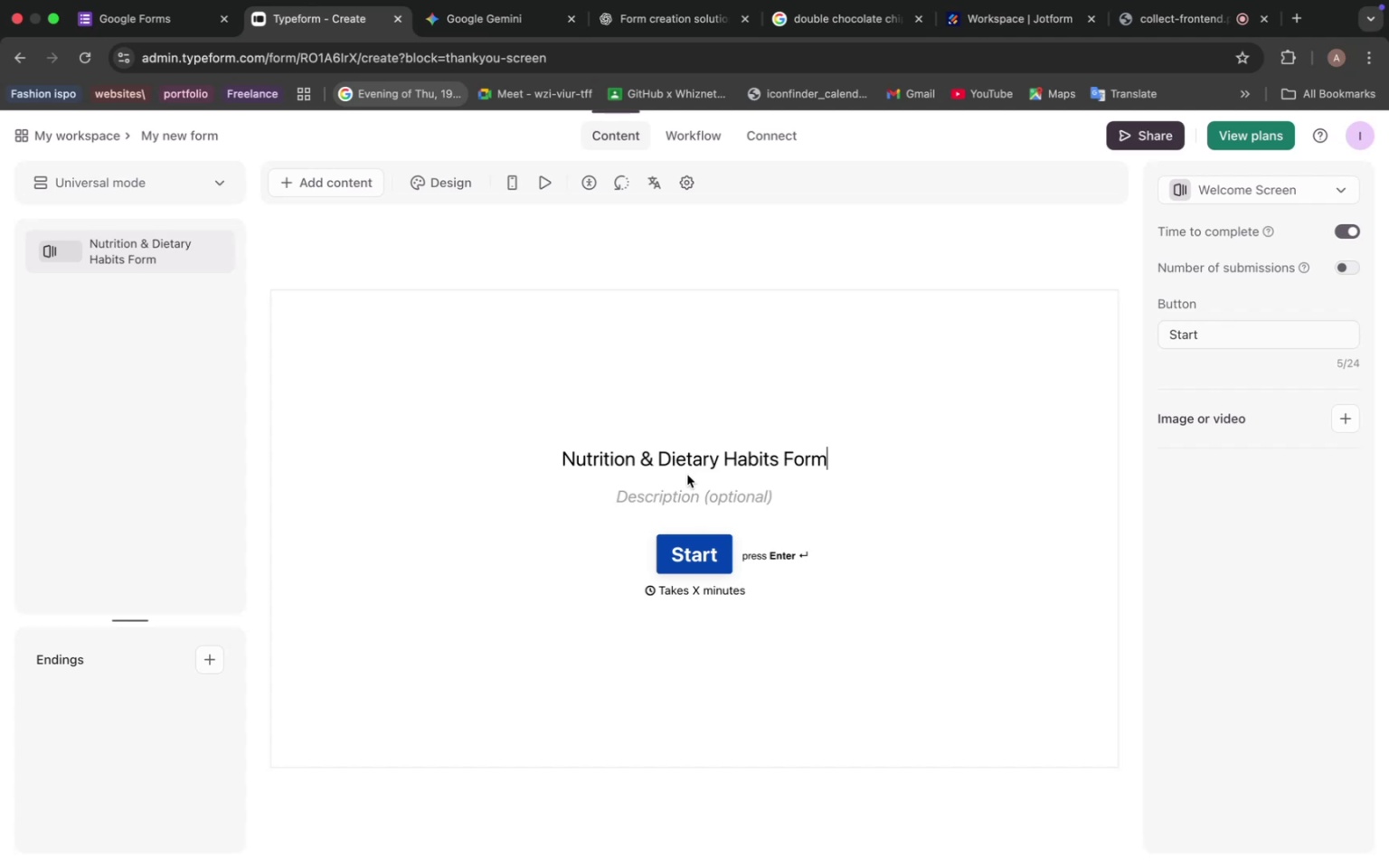 
right_click([688, 474])
 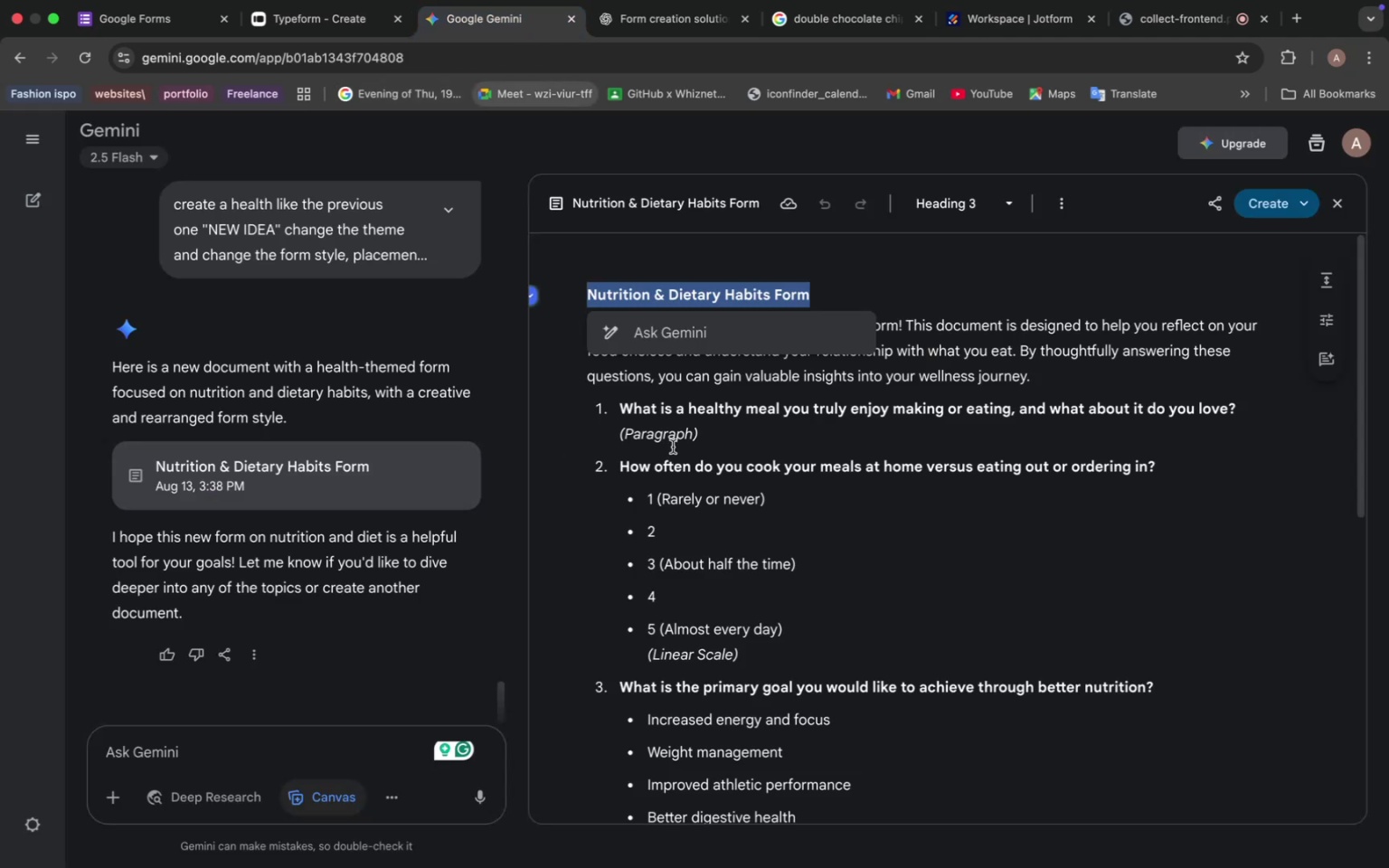 
wait(16.42)
 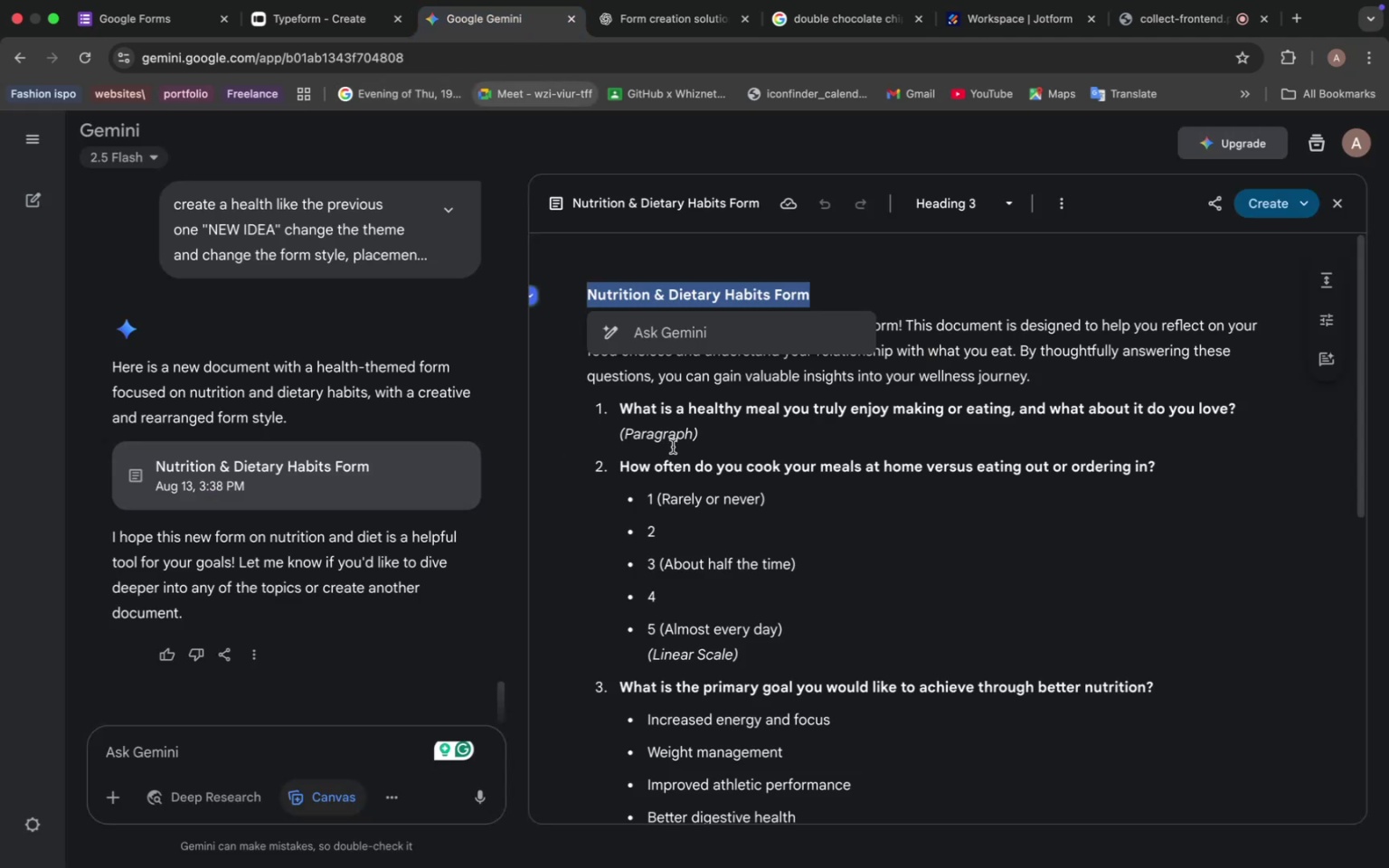 
left_click([620, 382])
 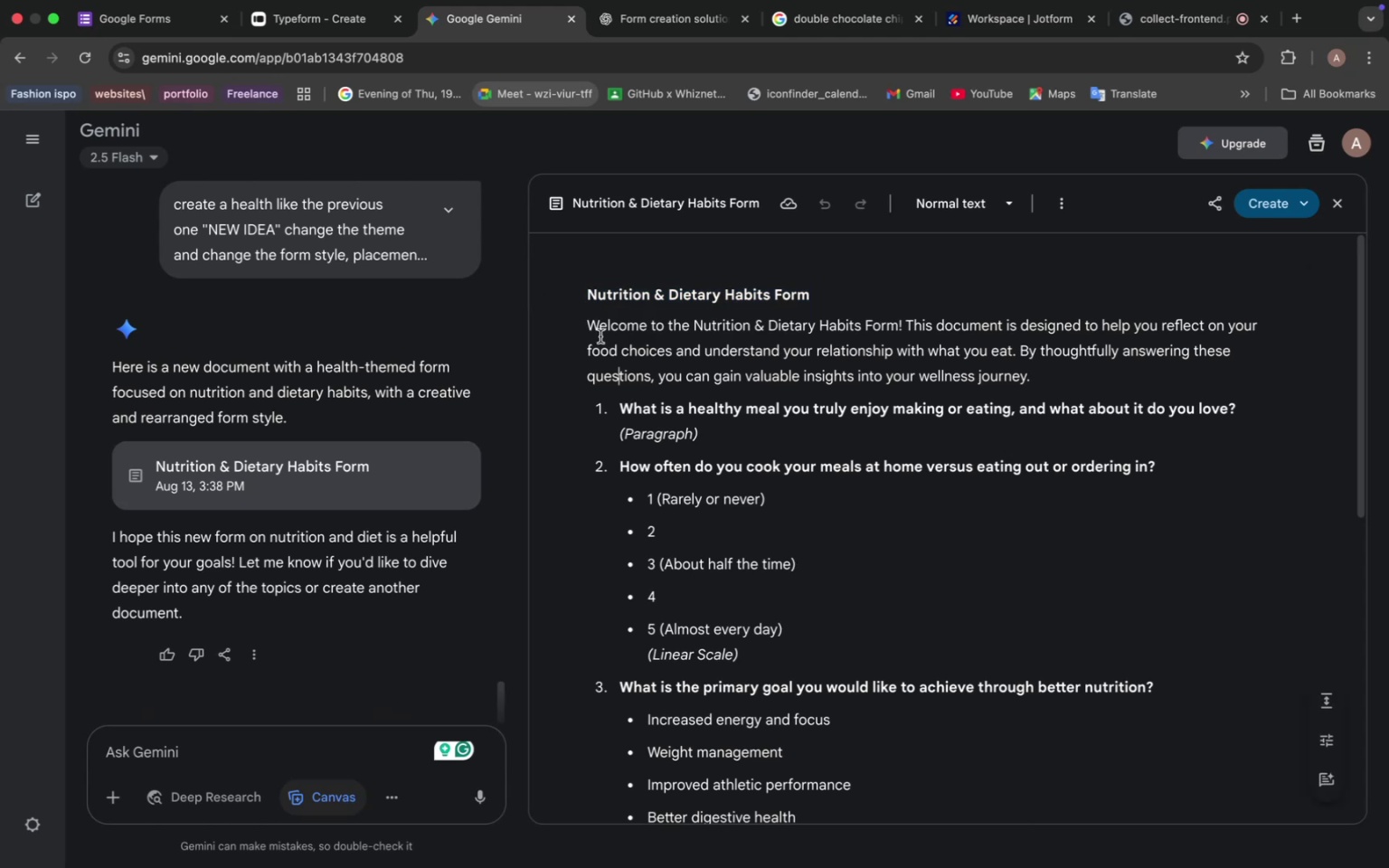 
wait(5.41)
 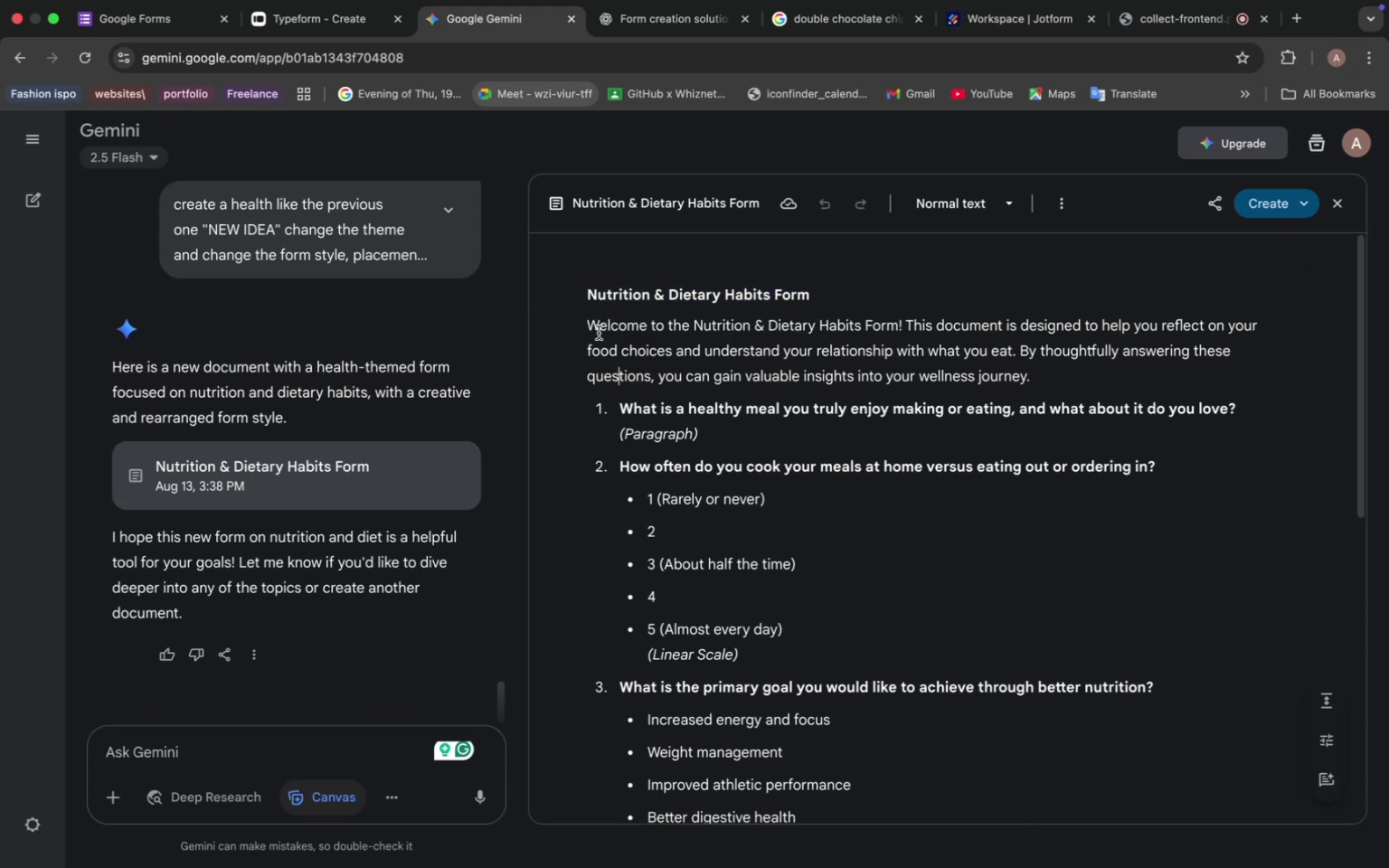 
left_click_drag(start_coordinate=[591, 324], to_coordinate=[1044, 375])
 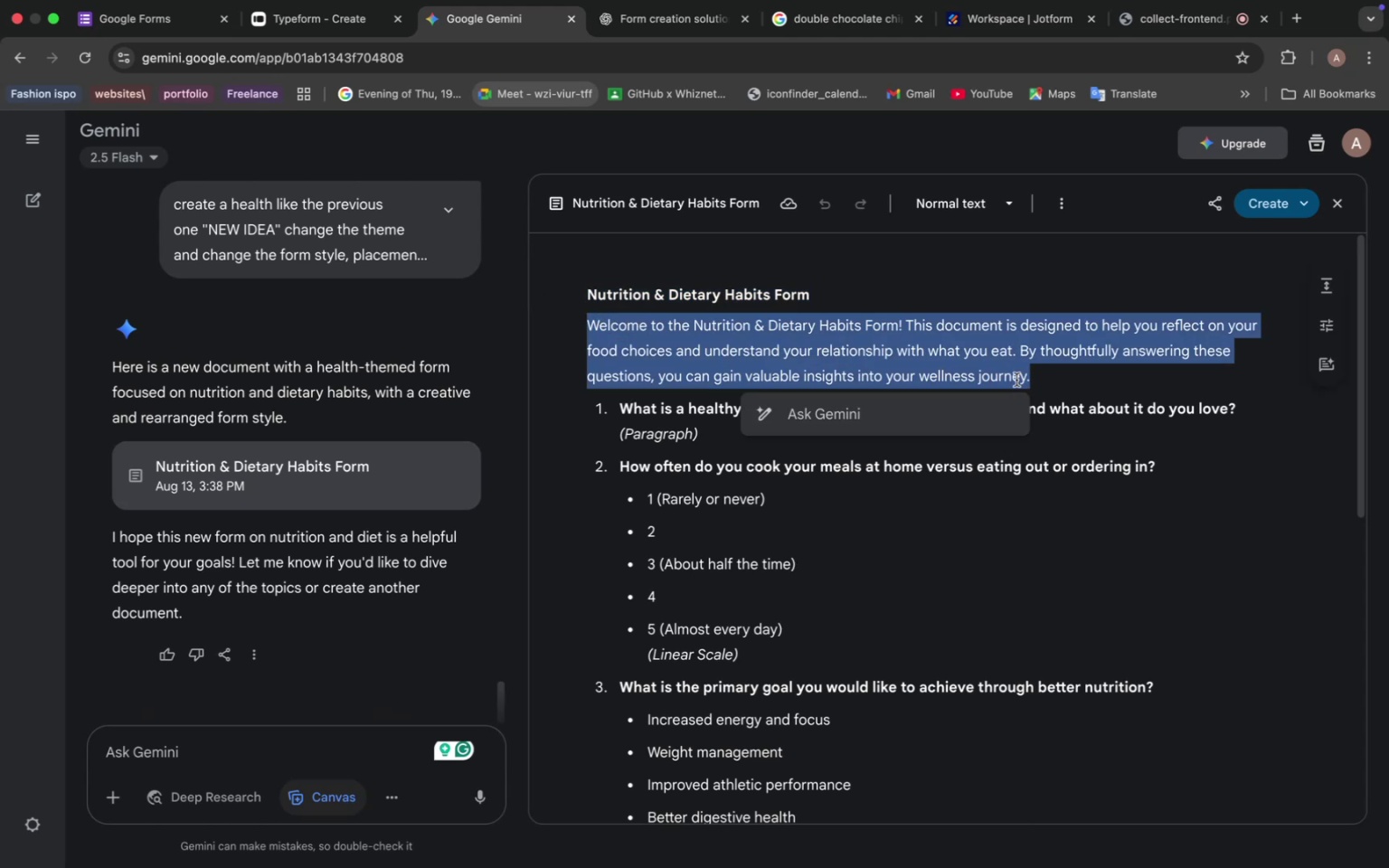 
key(Meta+C)
 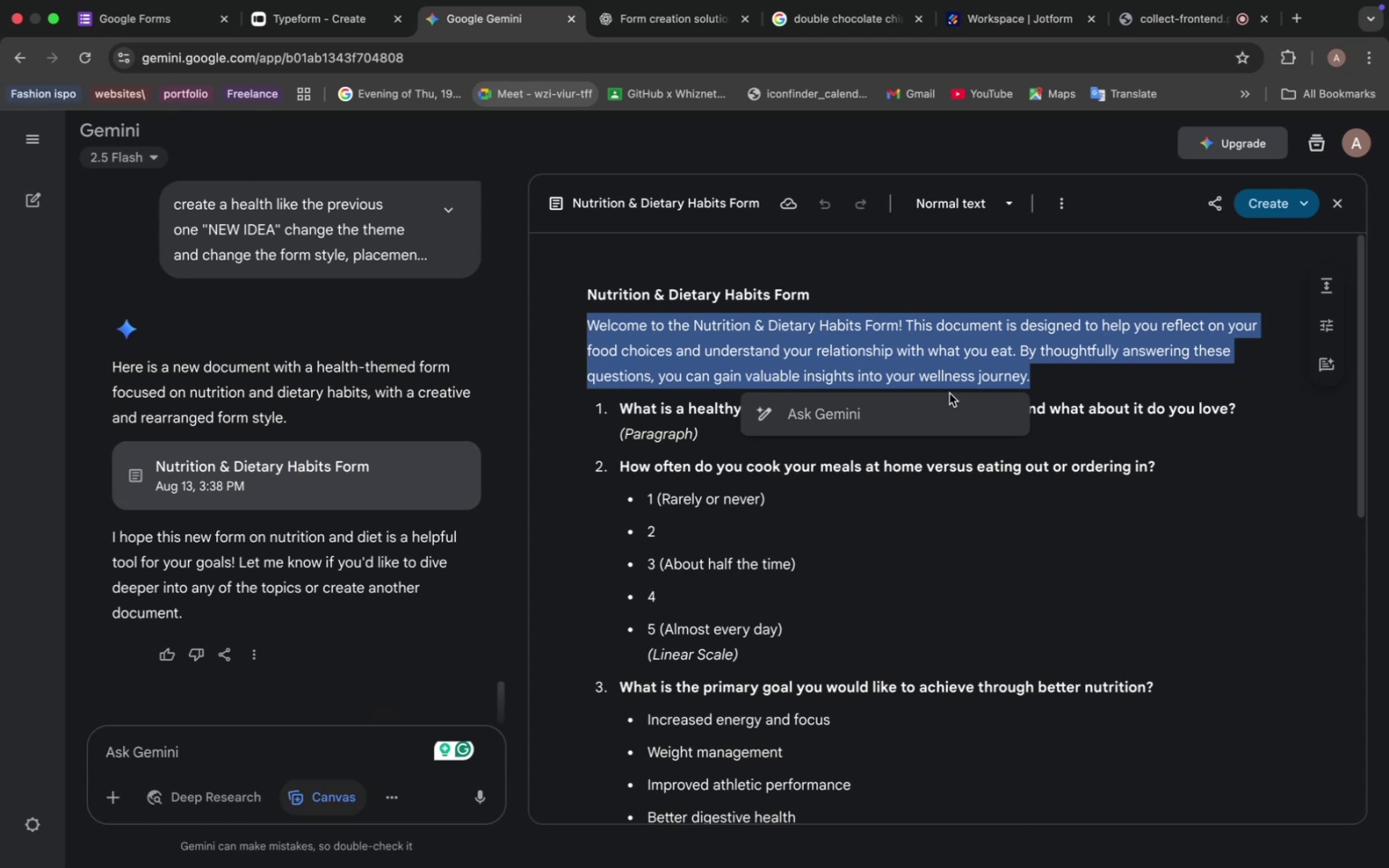 
wait(27.96)
 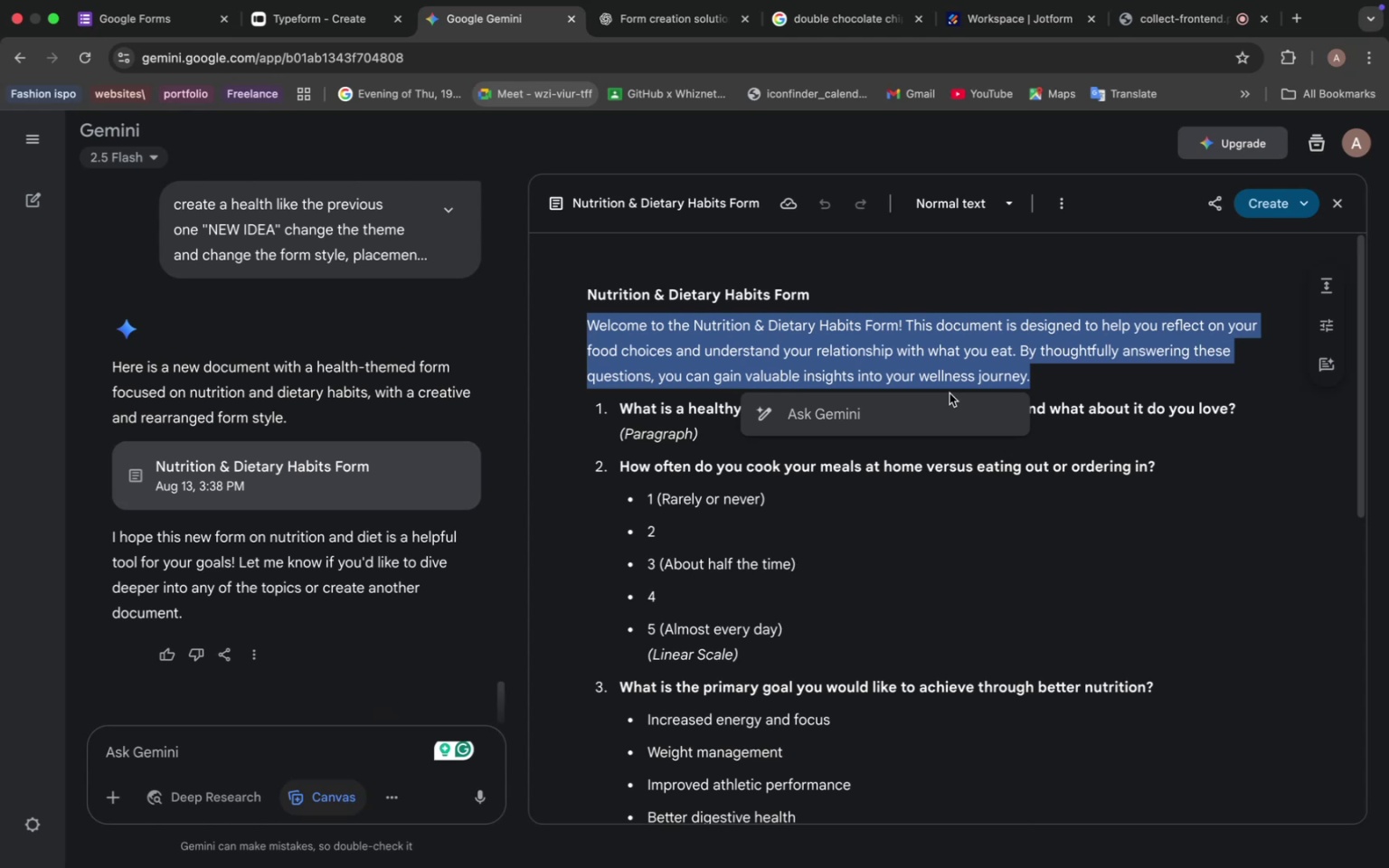 
key(Meta+C)
 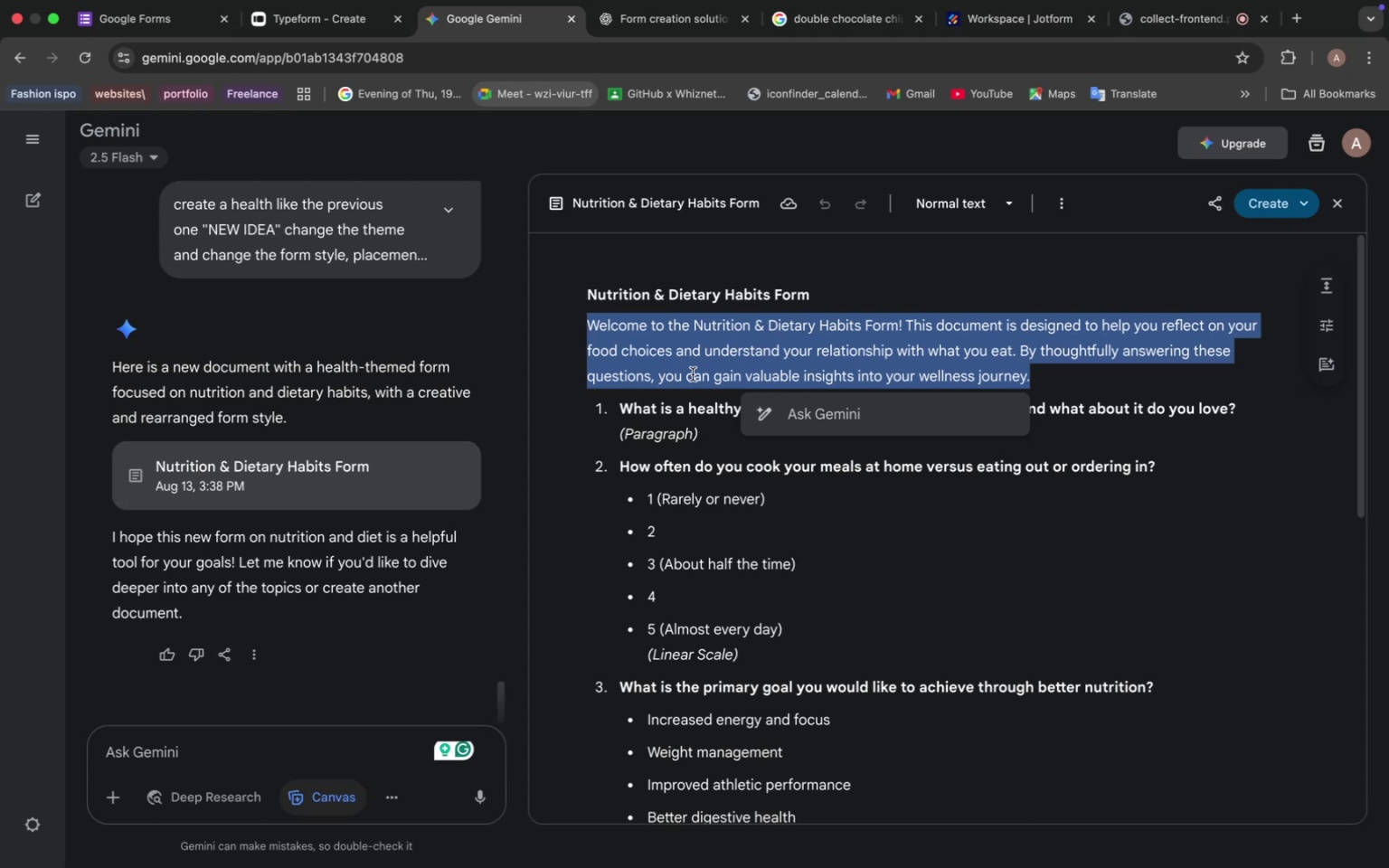 
wait(13.15)
 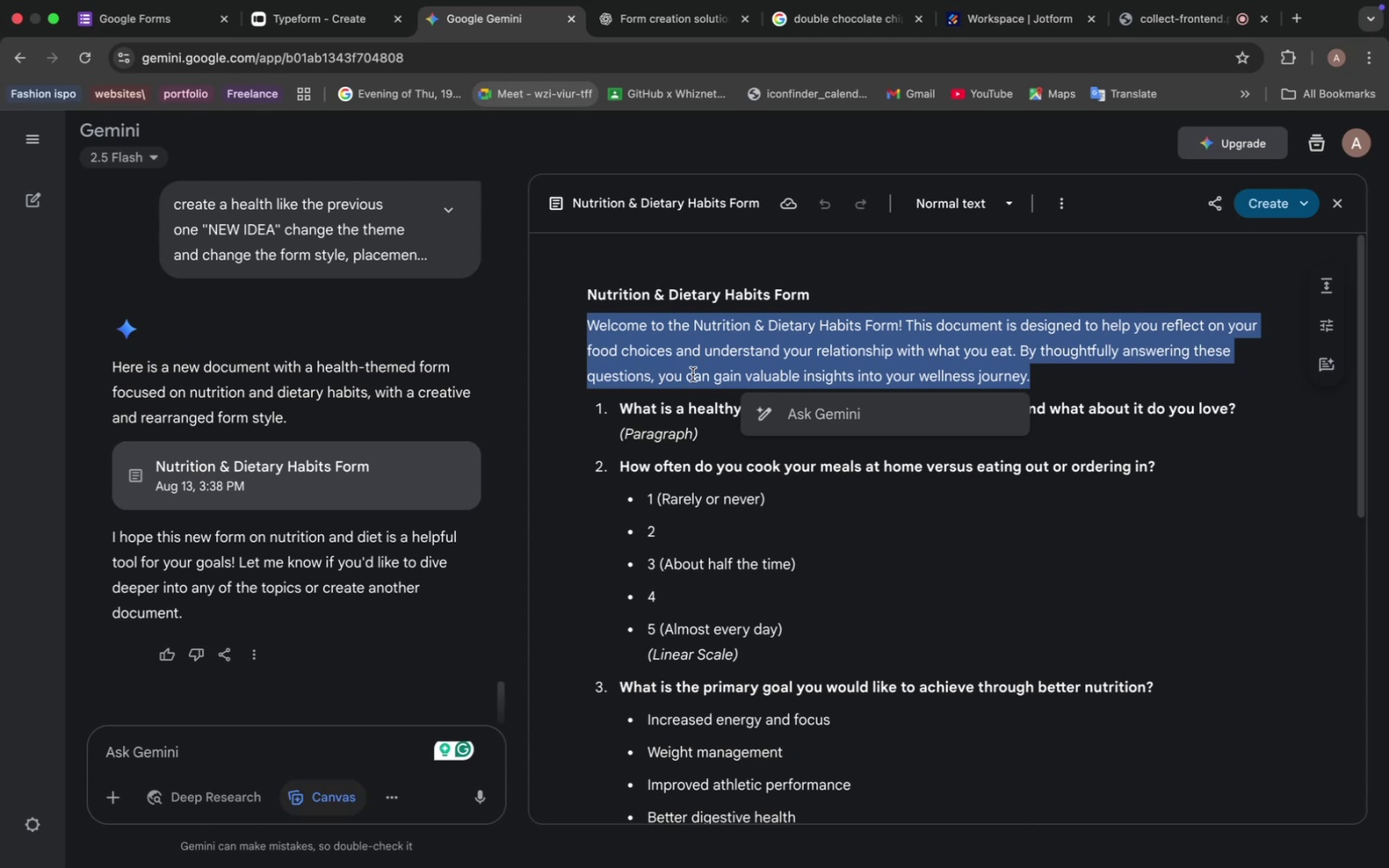 
left_click([333, 25])
 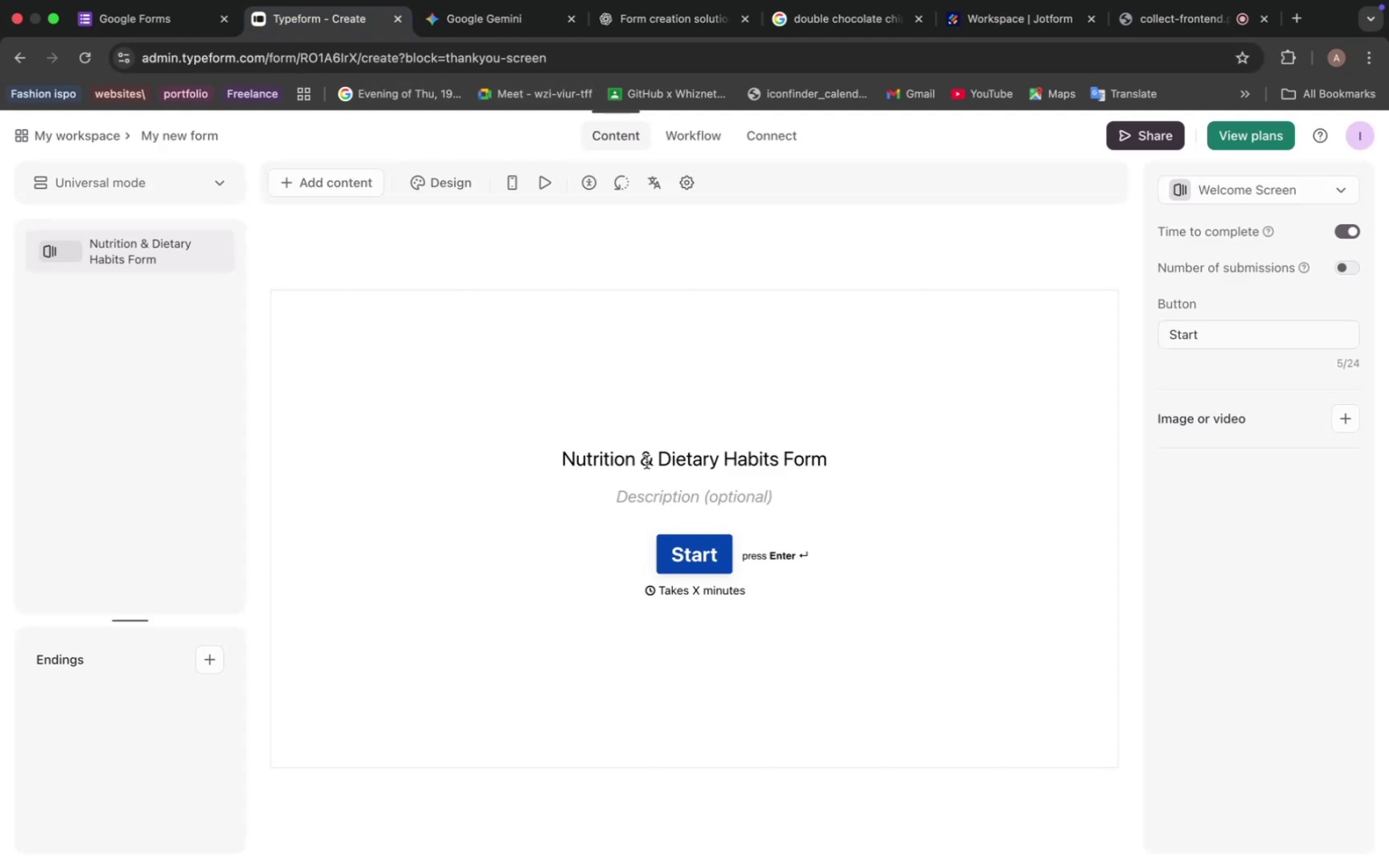 
left_click([671, 486])
 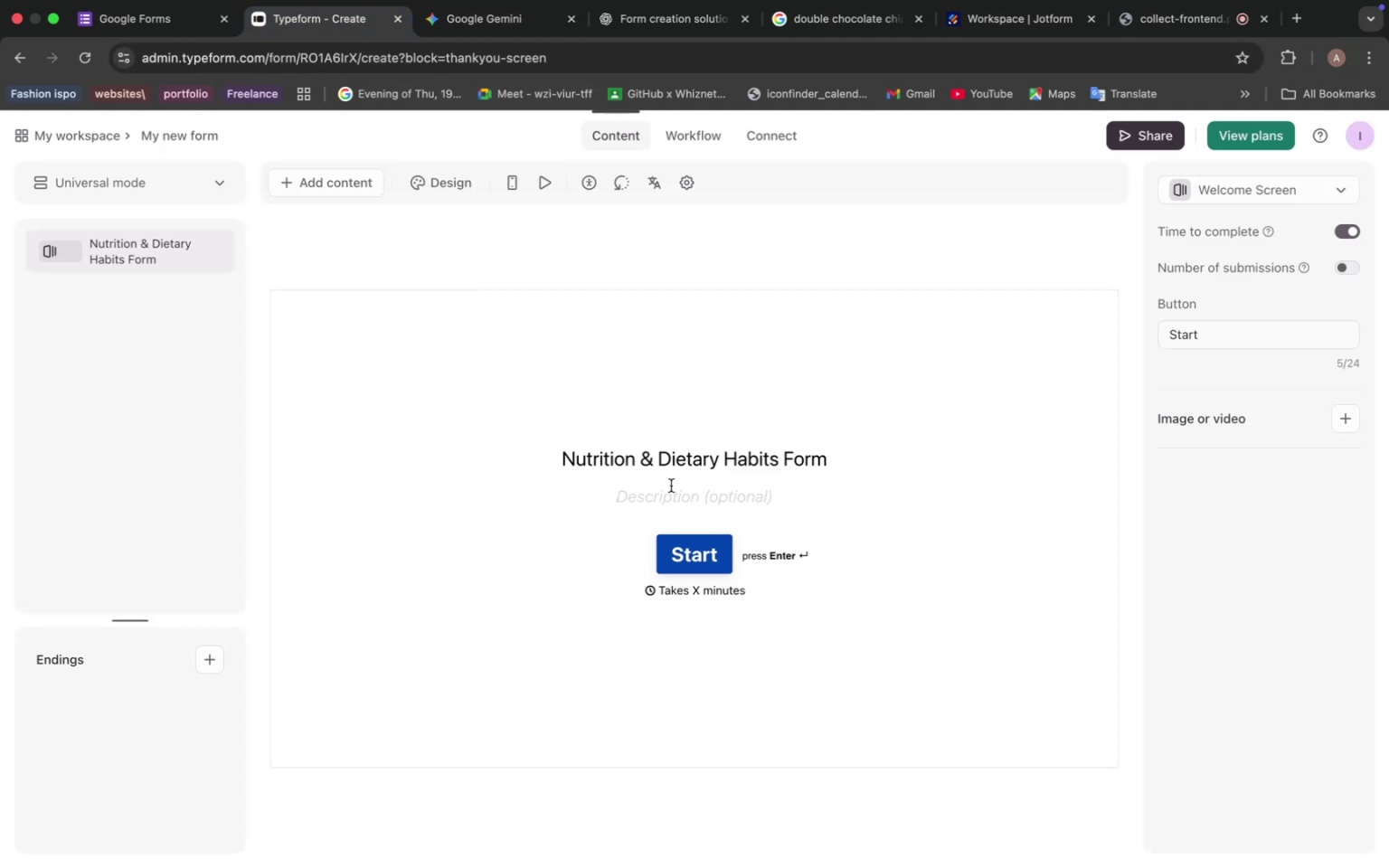 
key(Meta+V)
 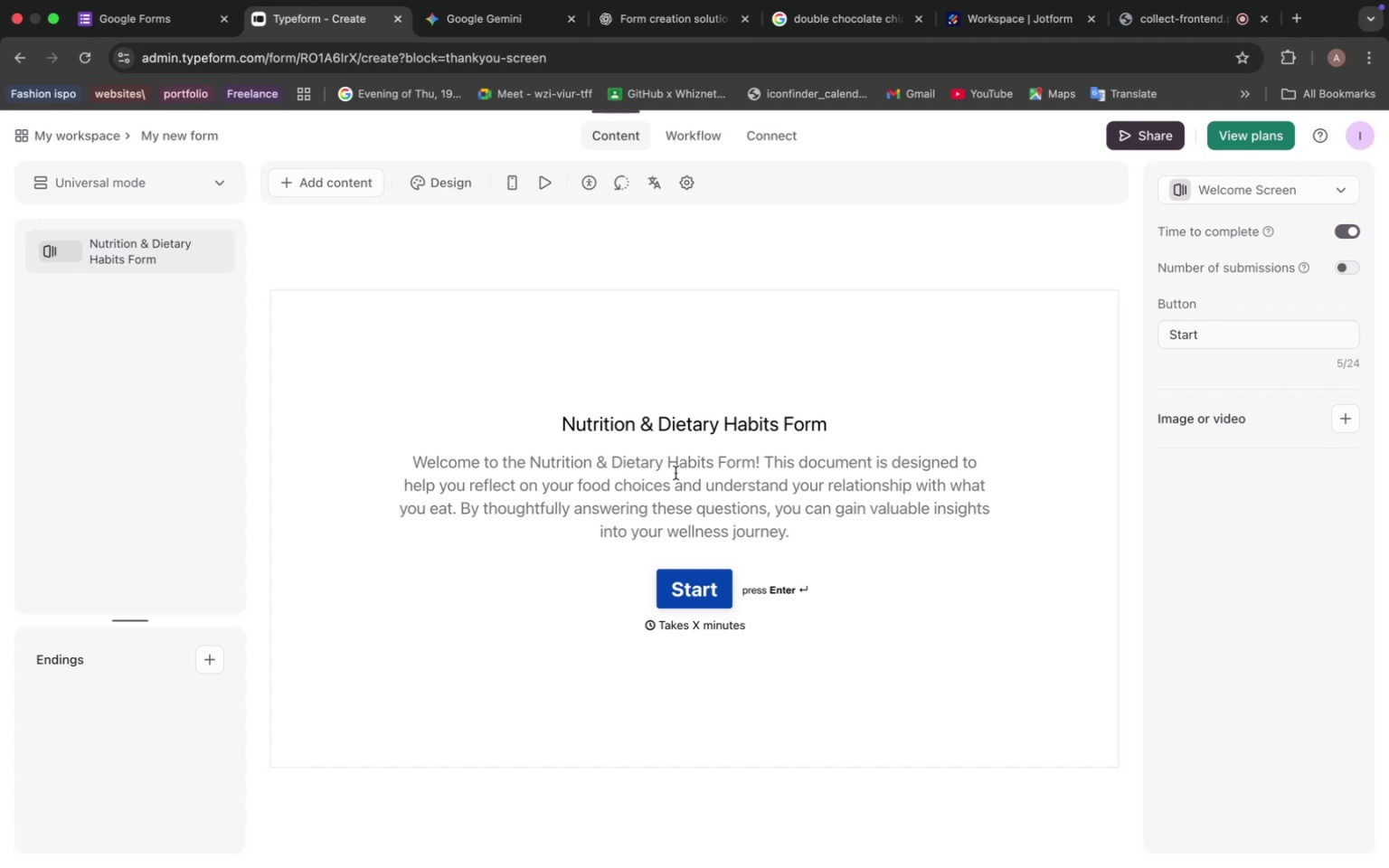 
wait(17.07)
 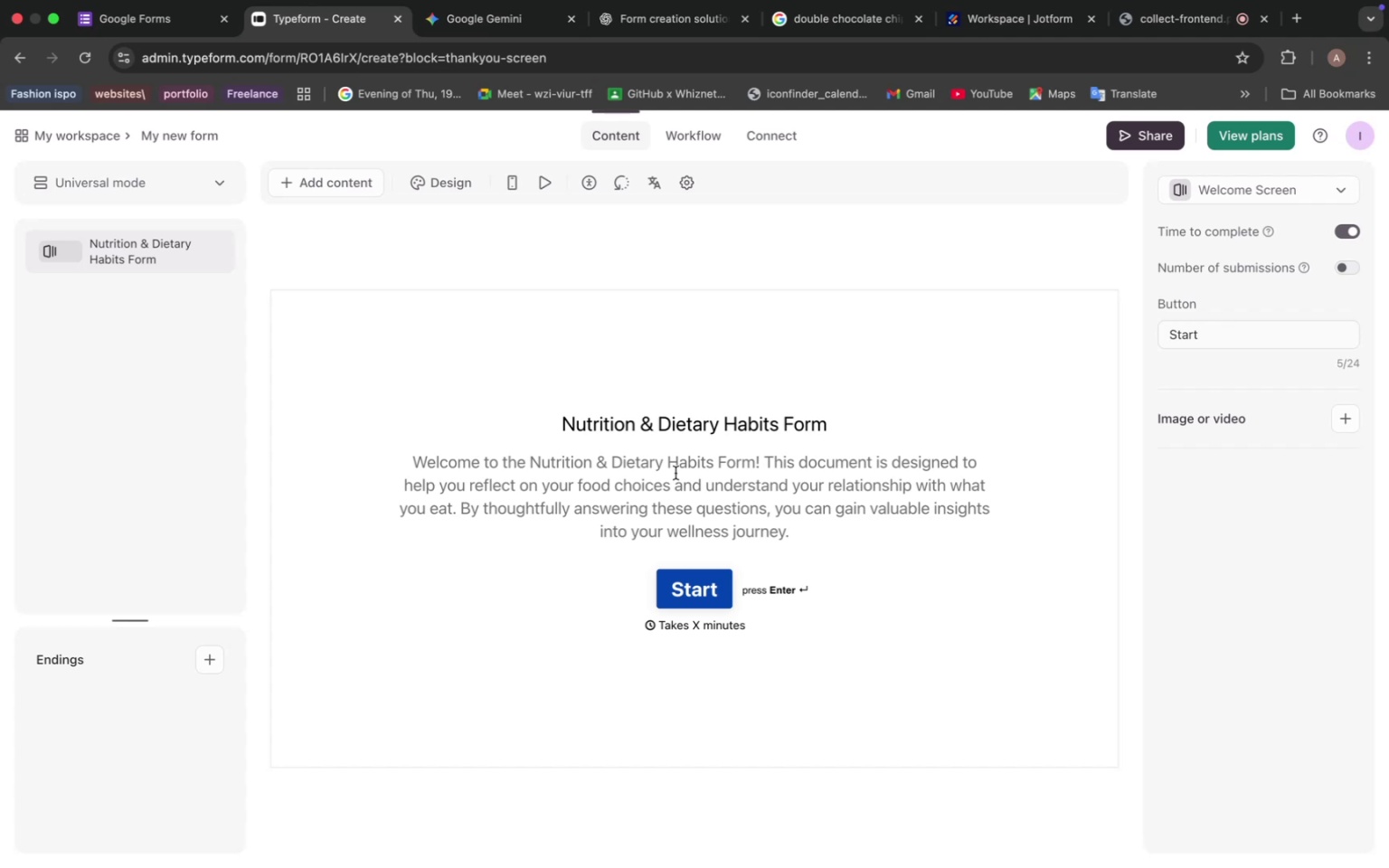 
left_click([607, 404])
 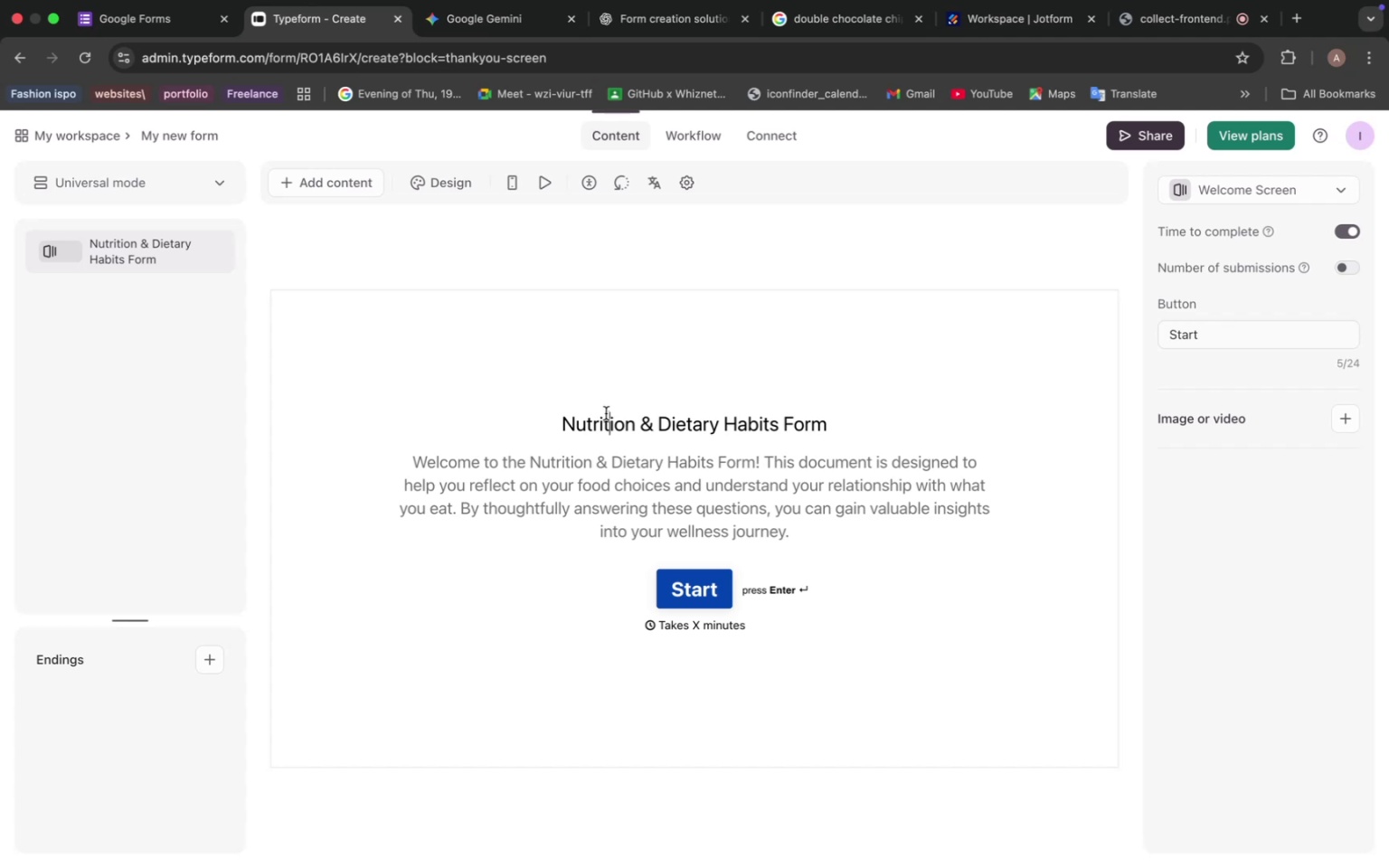 
double_click([606, 413])
 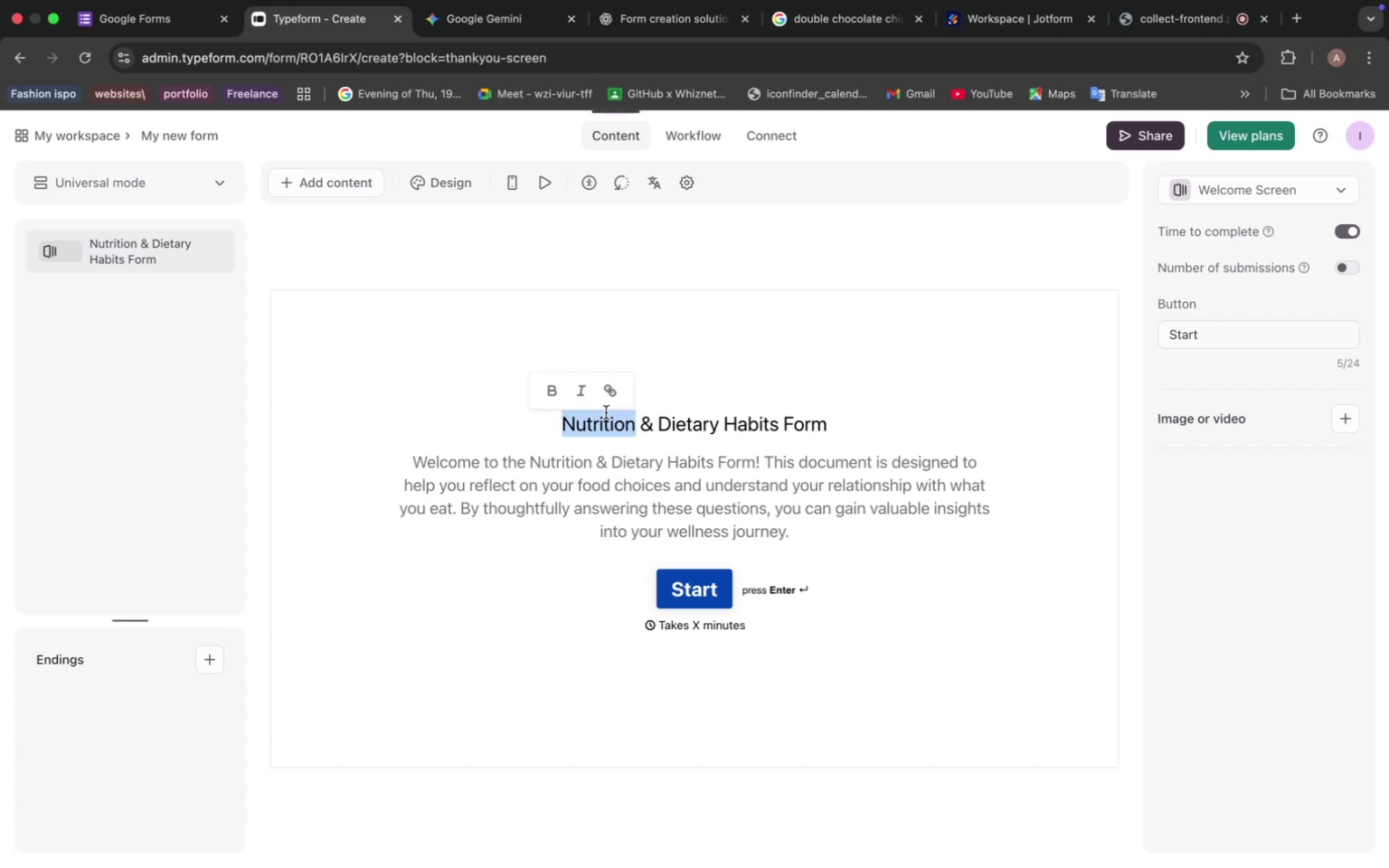 
triple_click([606, 412])
 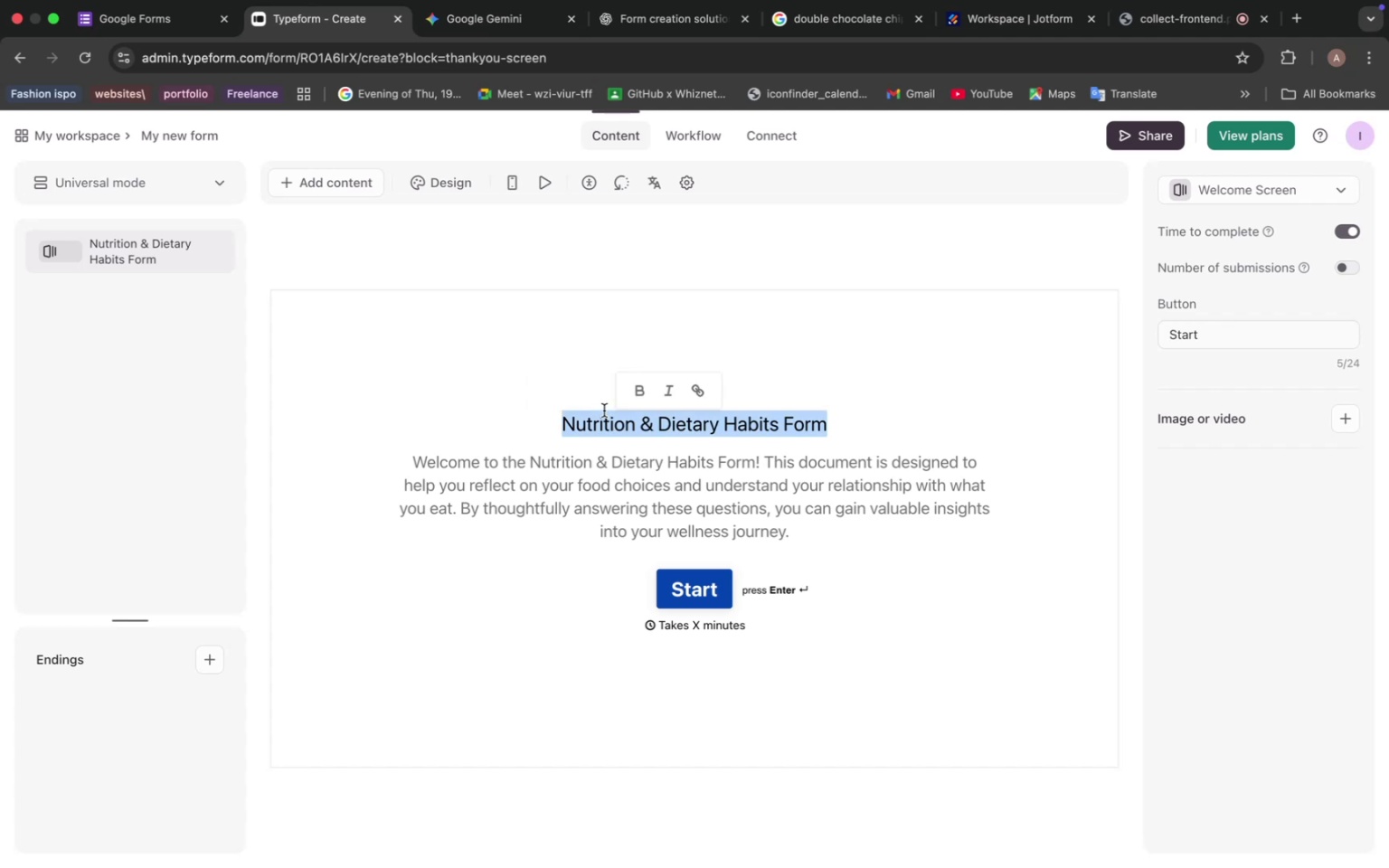 
key(Meta+C)
 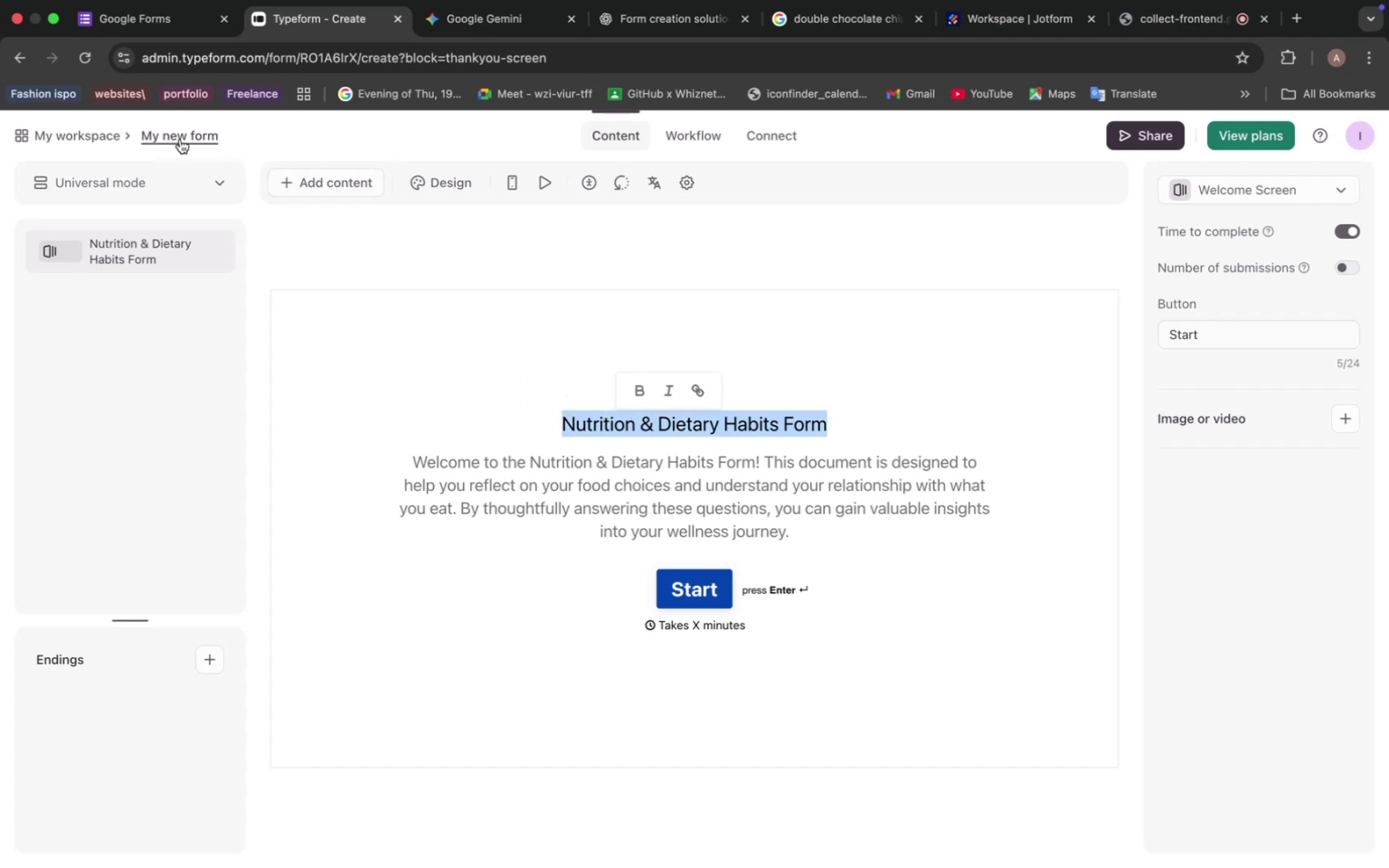 
key(Meta+V)
 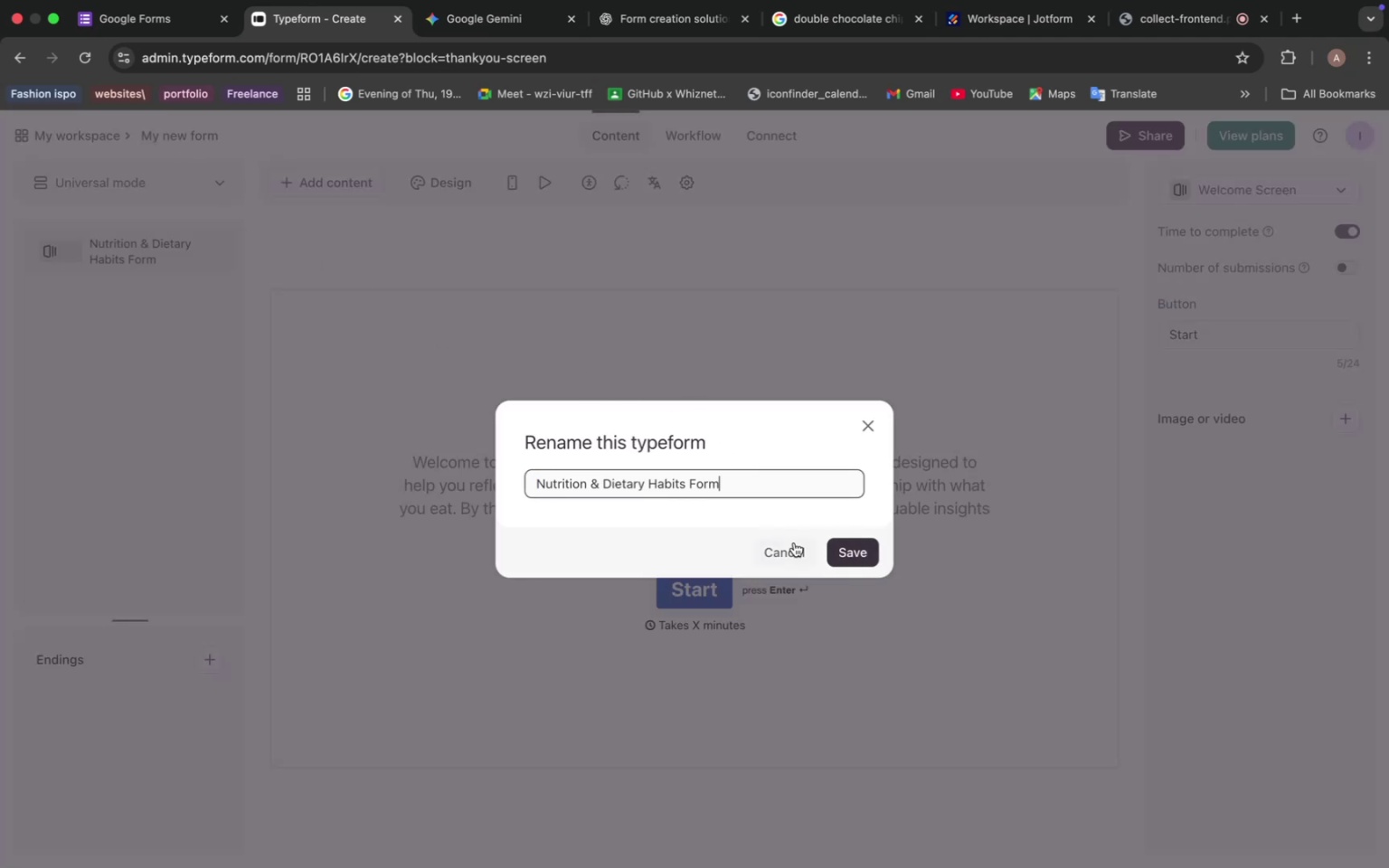 
left_click([852, 552])
 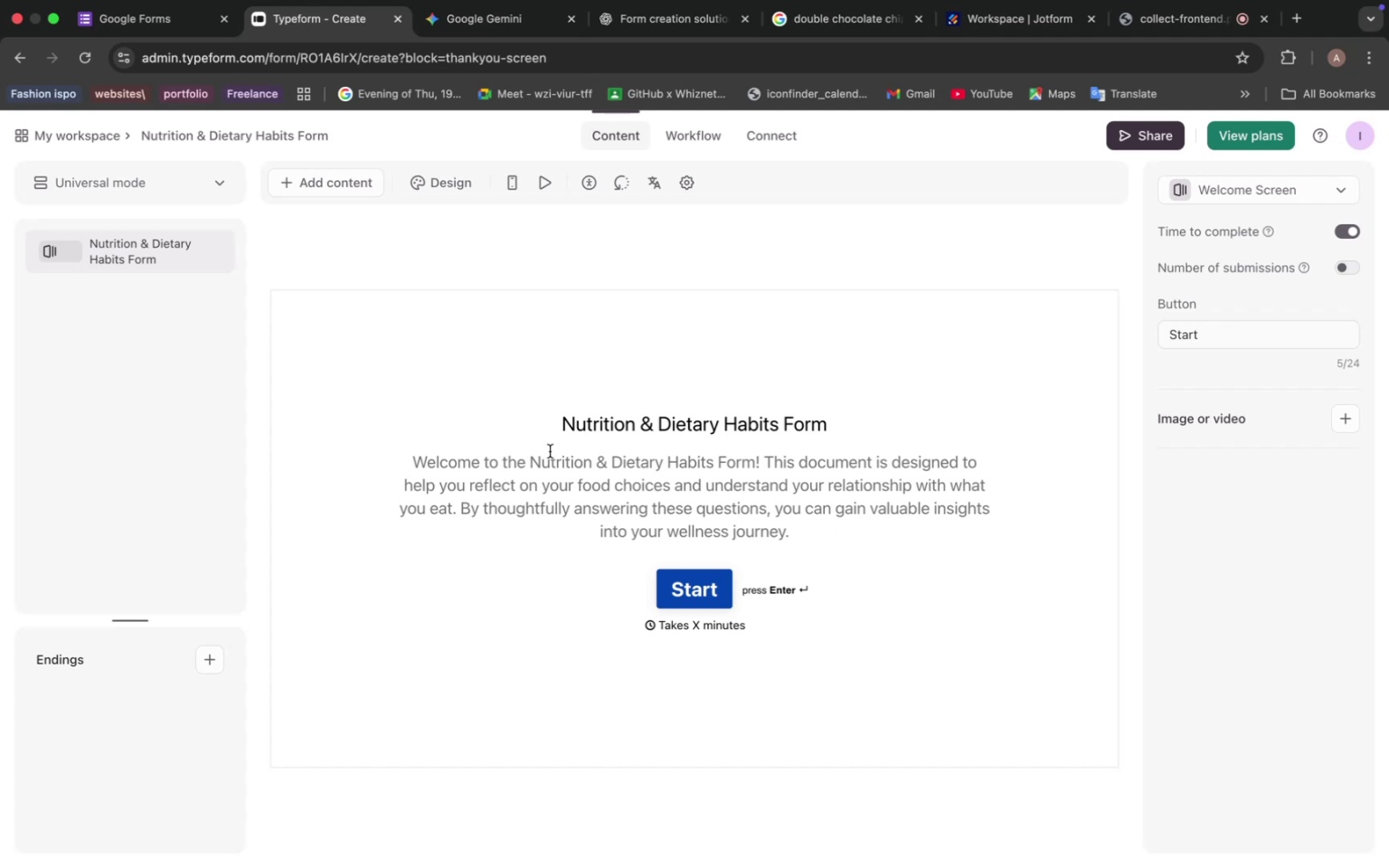 
wait(8.38)
 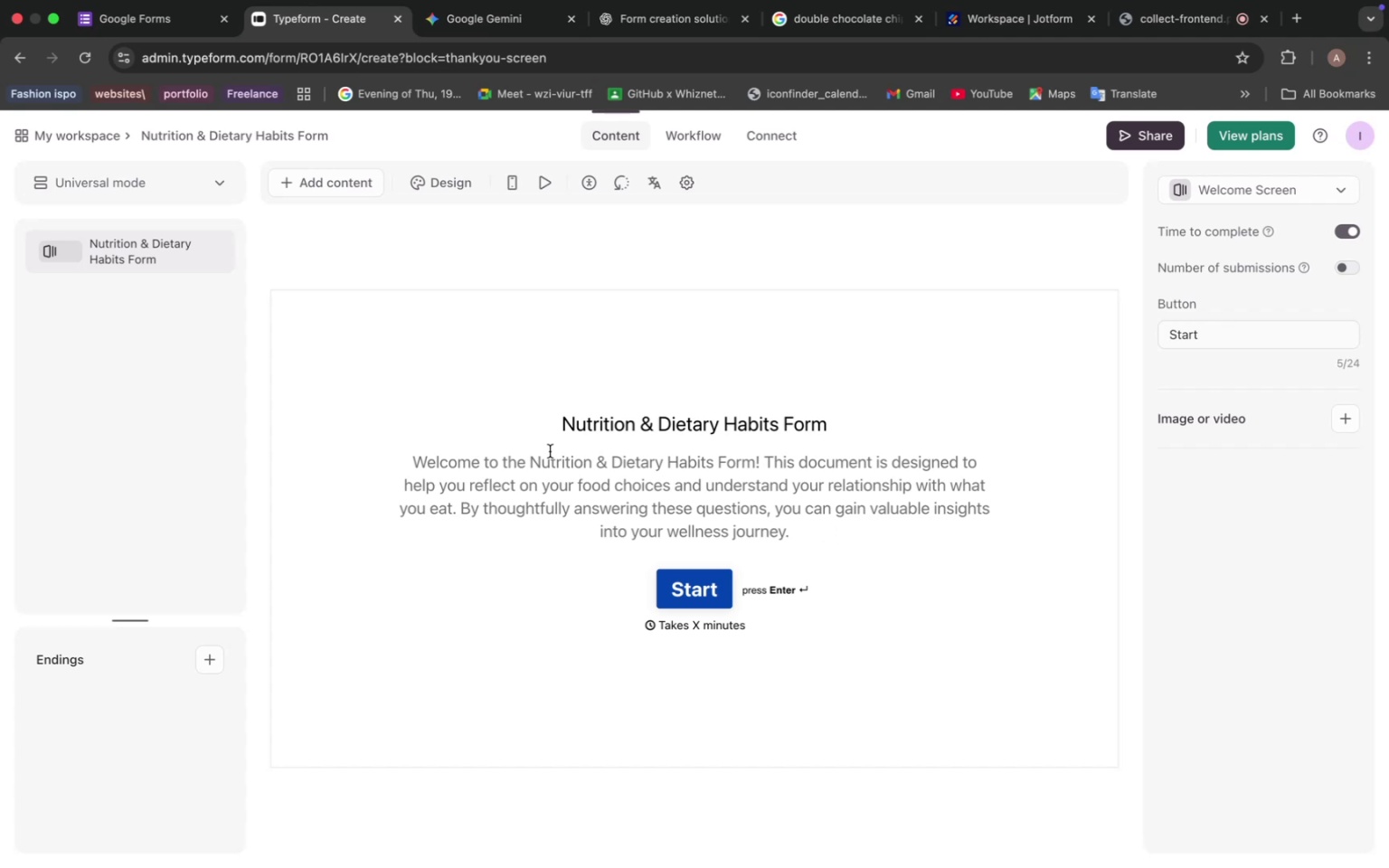 
left_click([377, 269])
 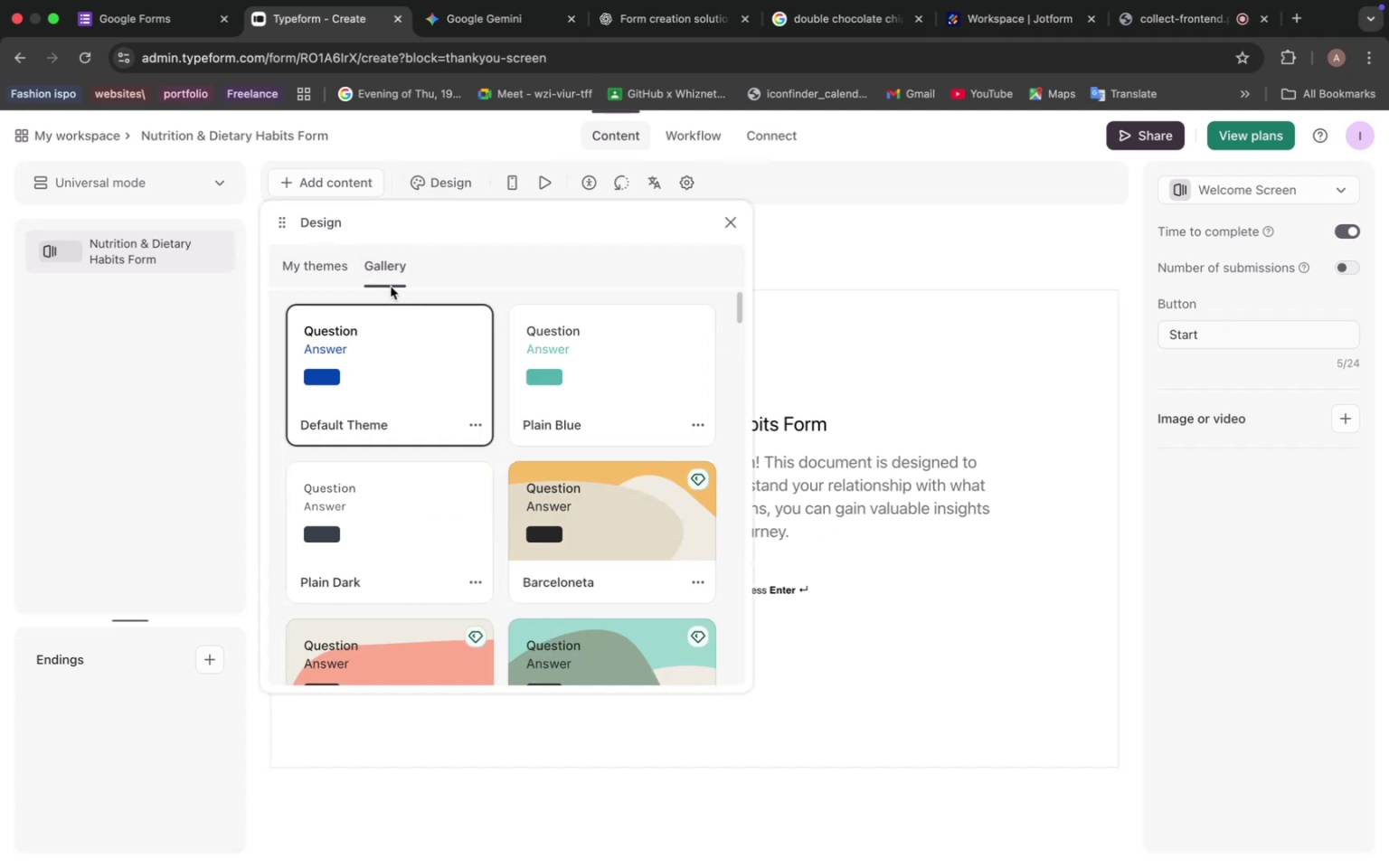 
left_click([326, 266])
 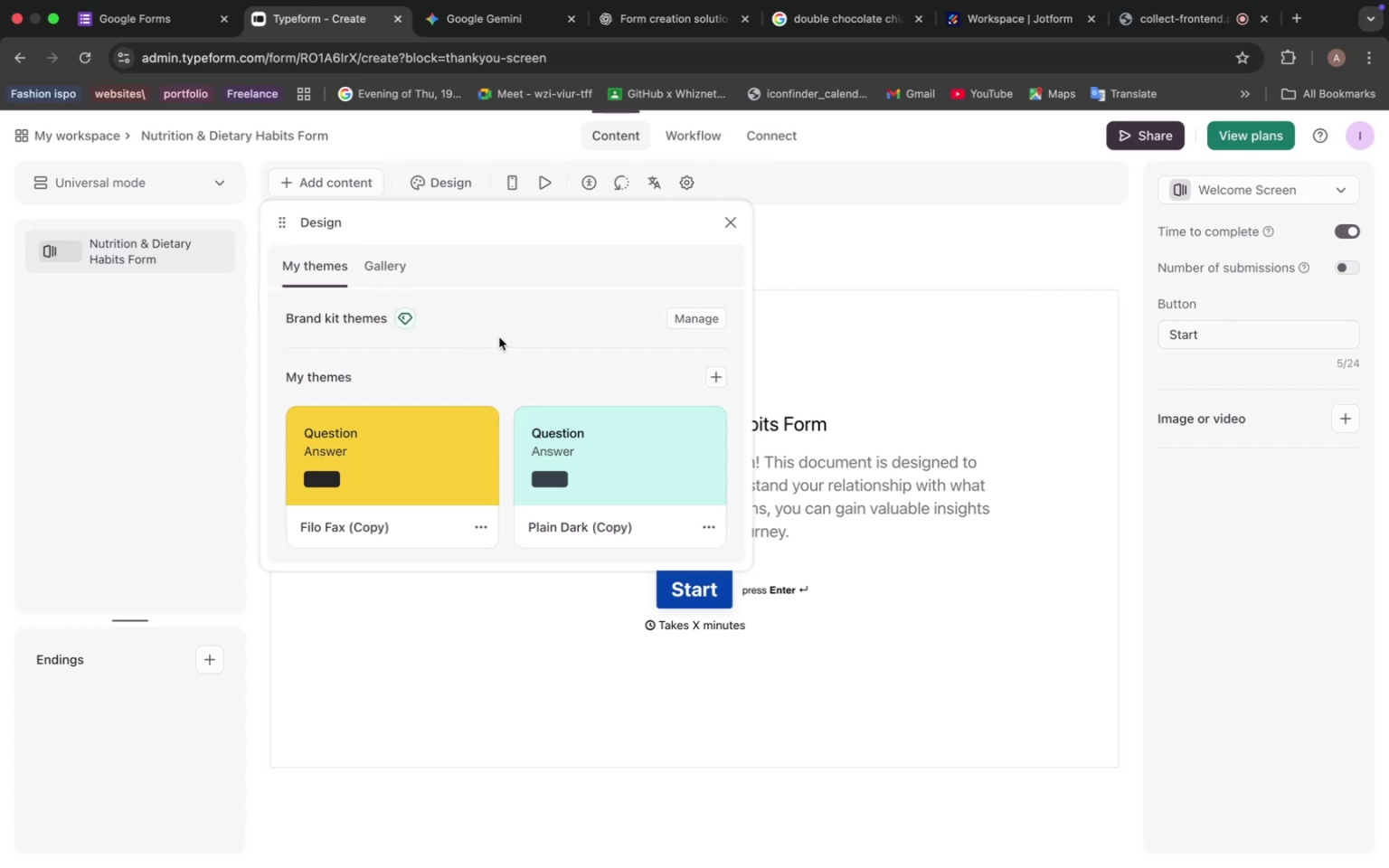 
left_click([508, 316])
 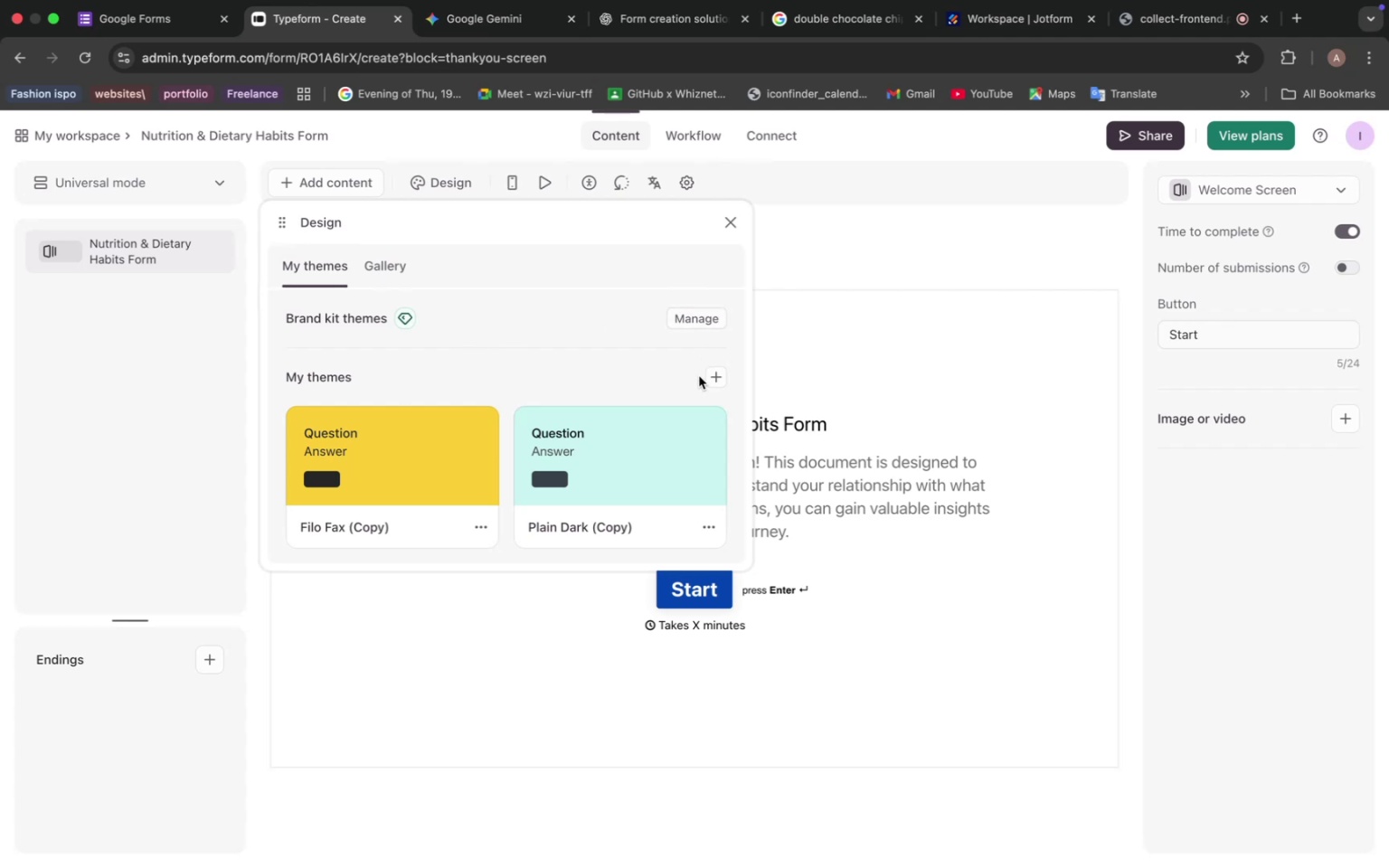 
left_click([716, 373])
 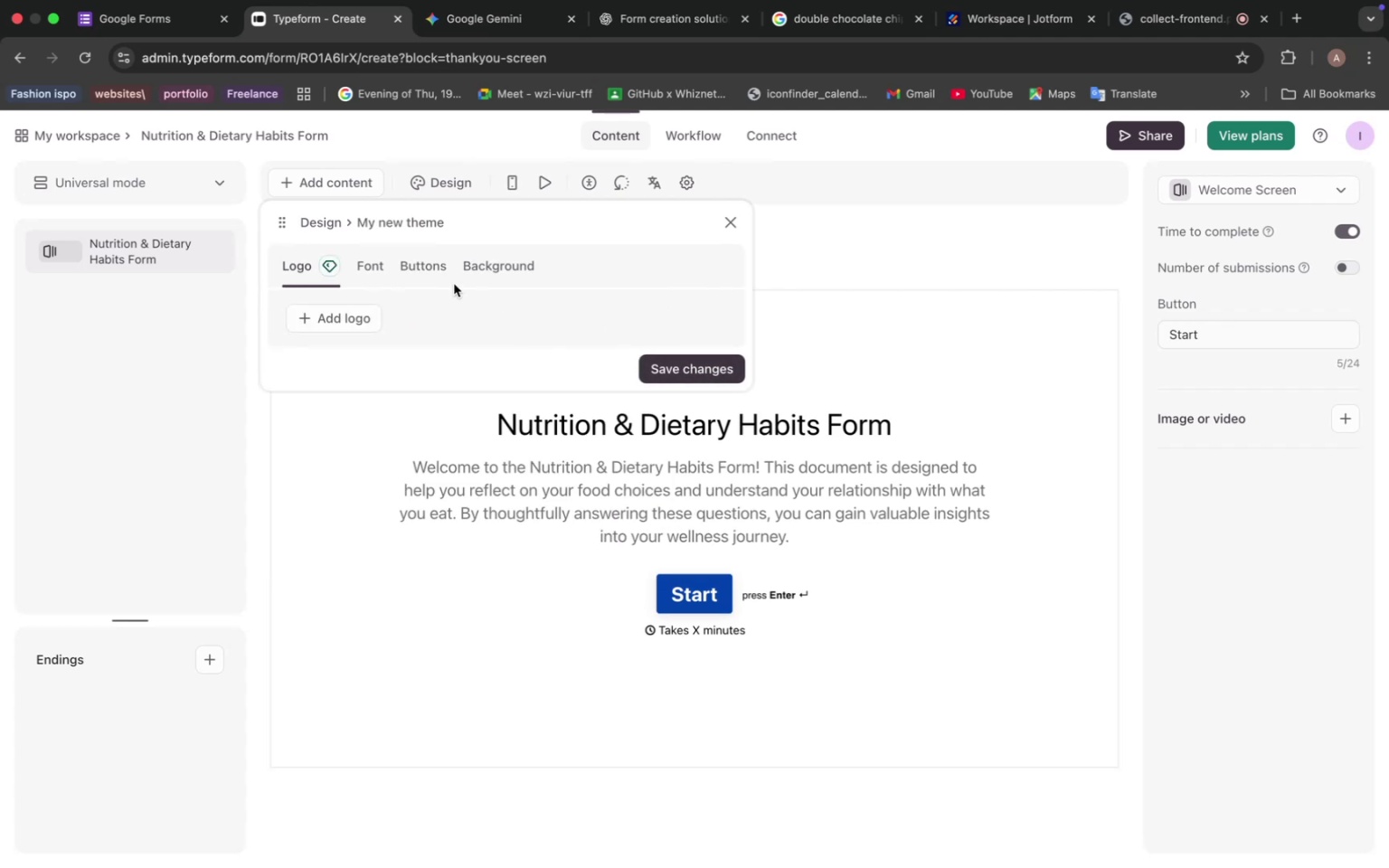 
left_click([430, 271])
 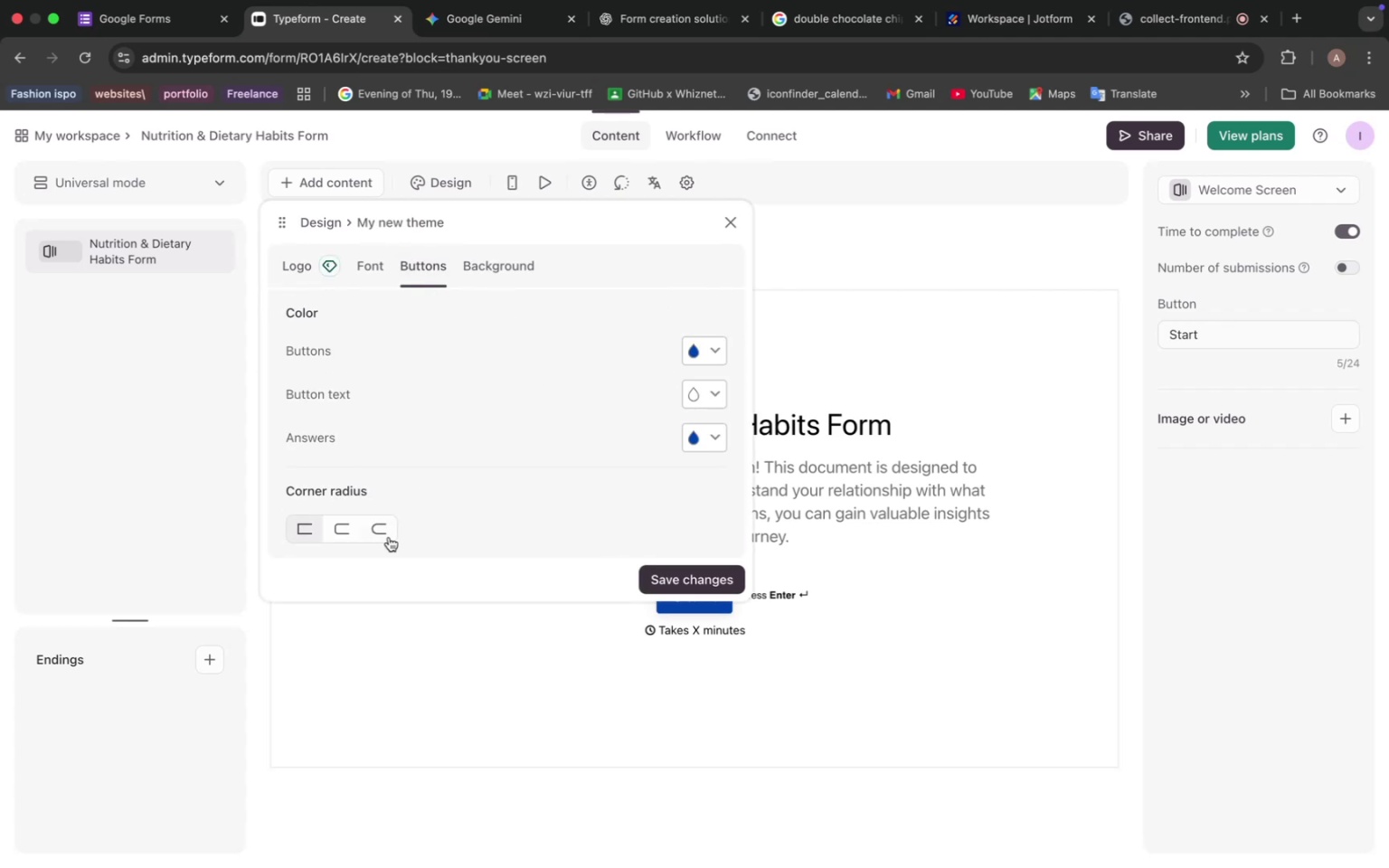 
left_click([377, 525])
 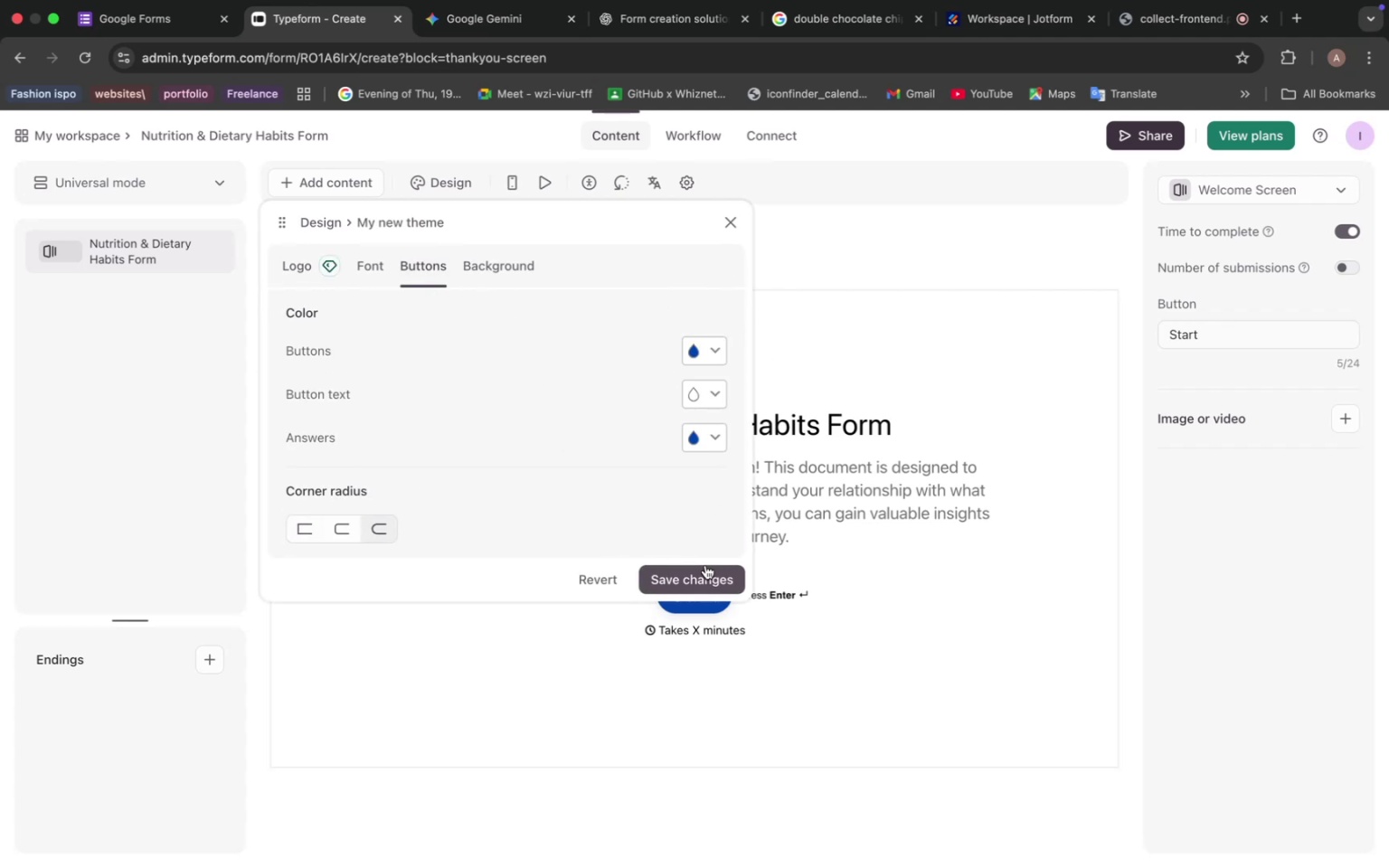 
left_click([693, 571])
 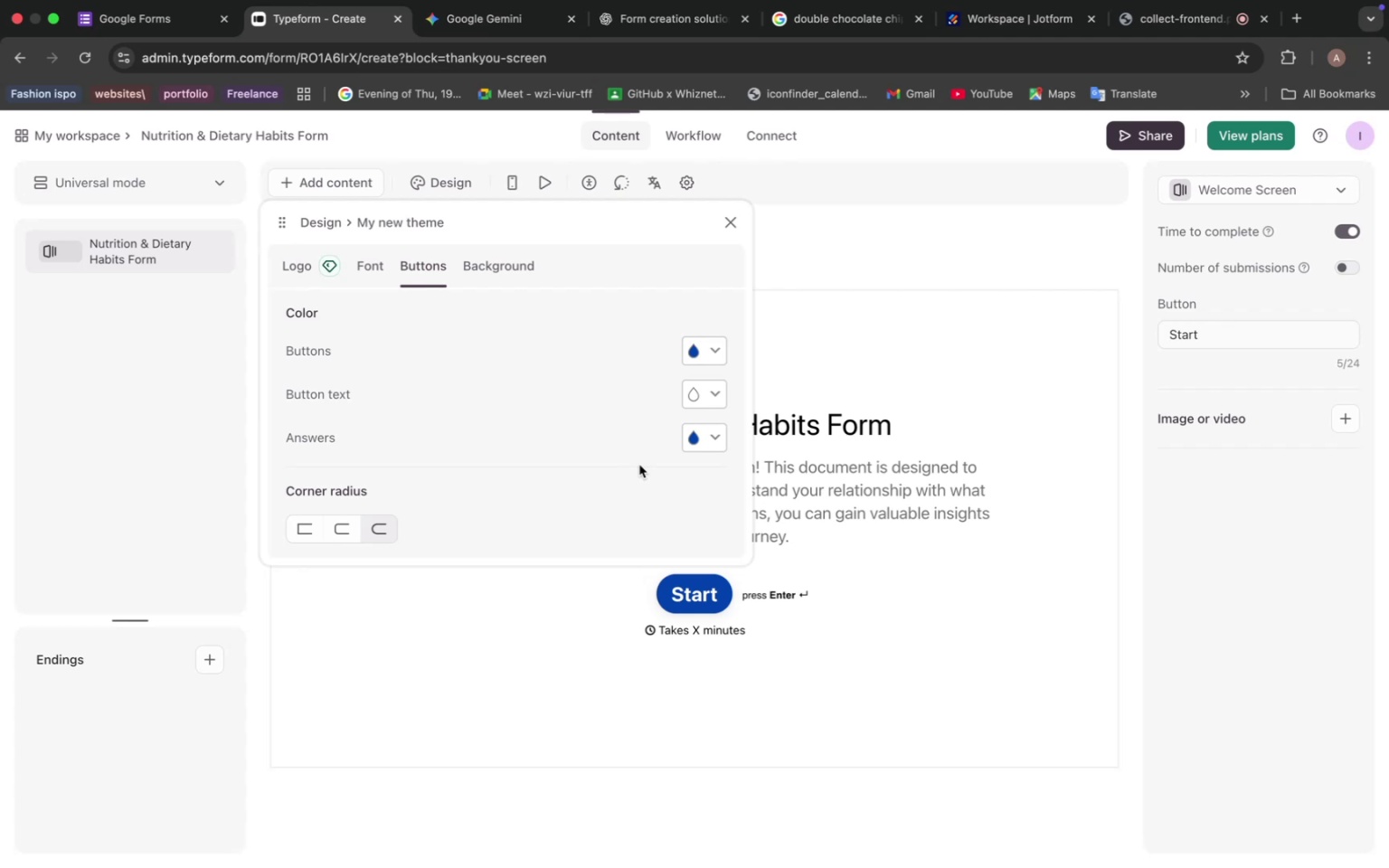 
wait(17.74)
 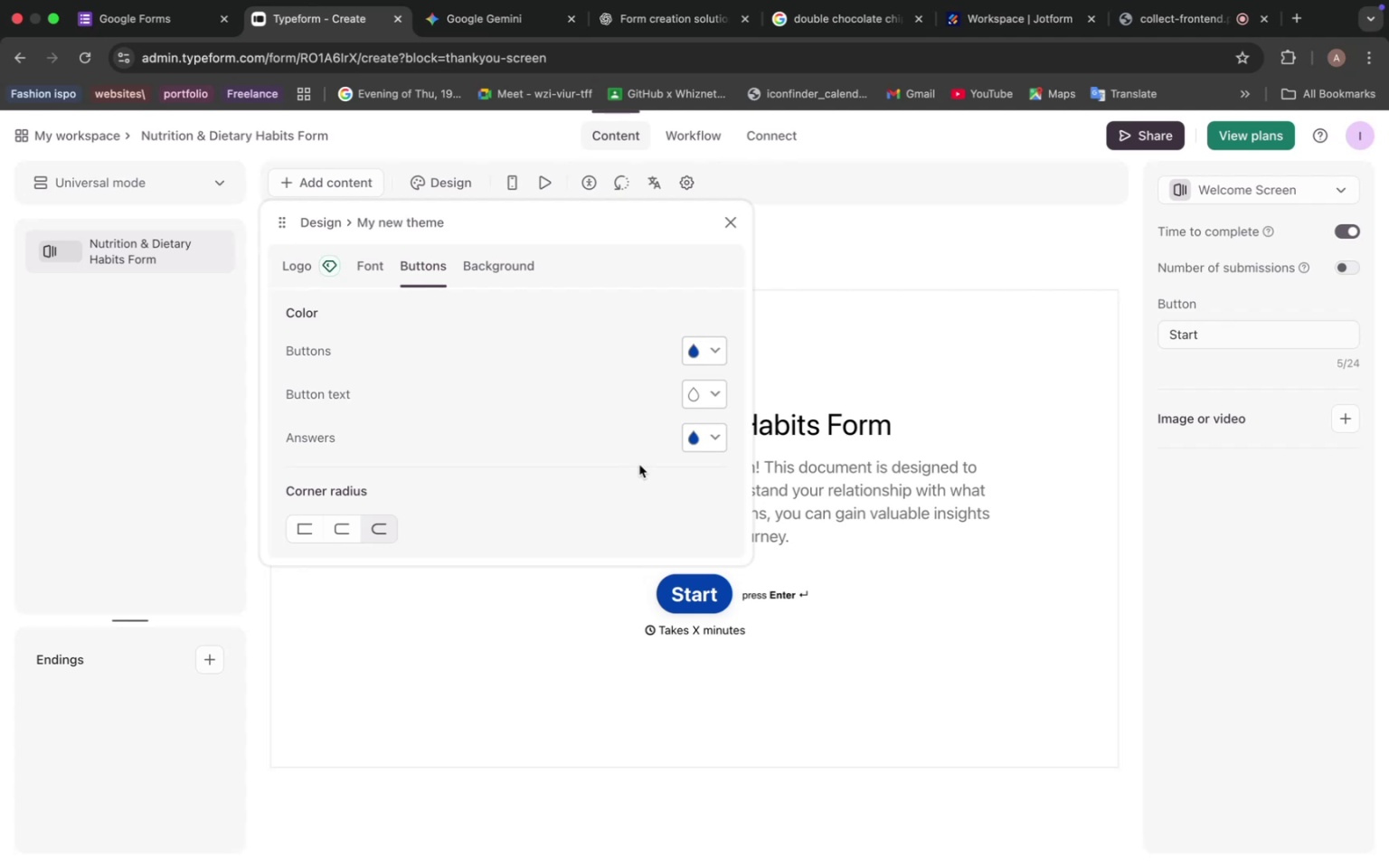 
left_click([369, 270])
 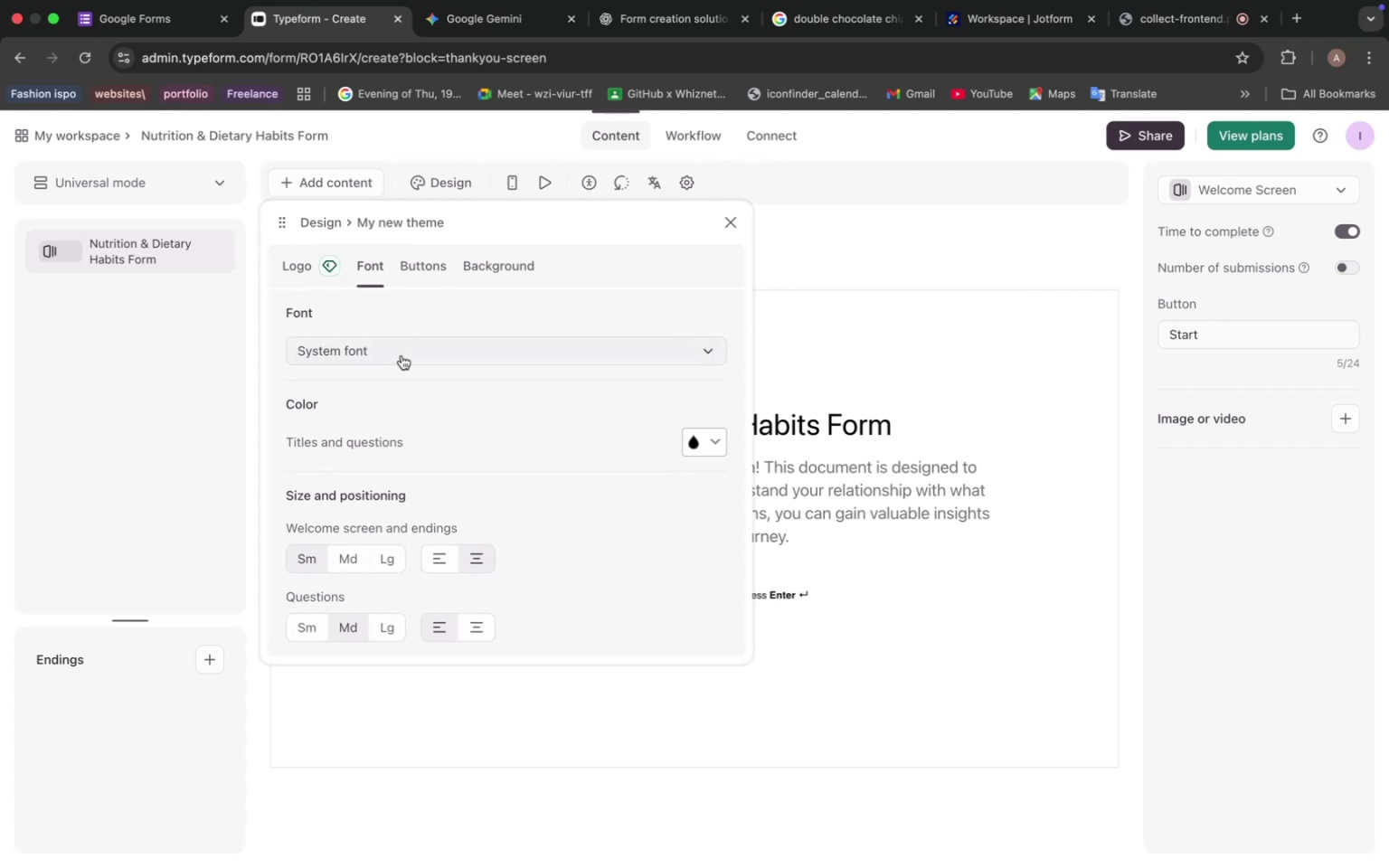 
left_click([402, 355])
 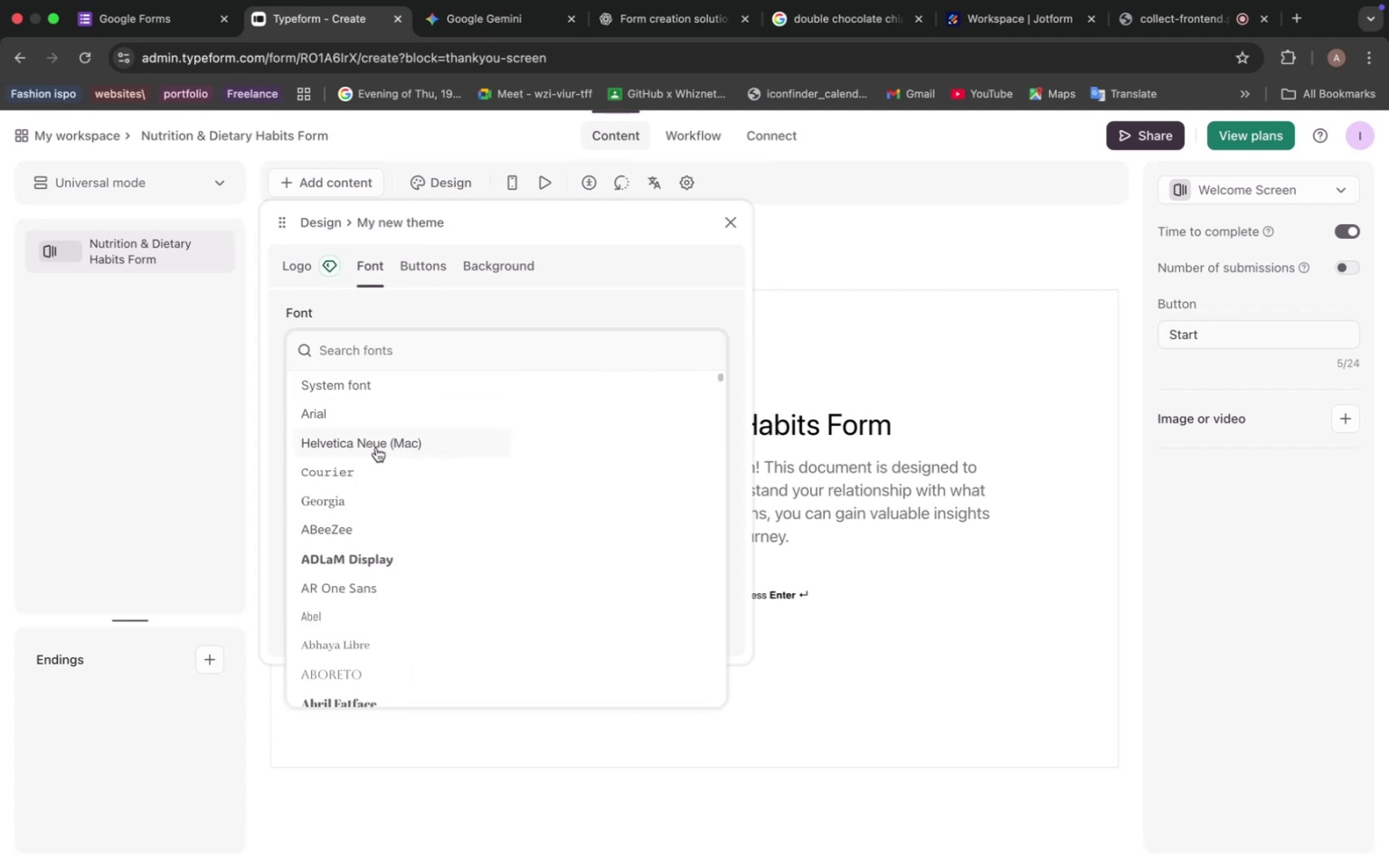 
scroll: coordinate [441, 489], scroll_direction: down, amount: 18.0
 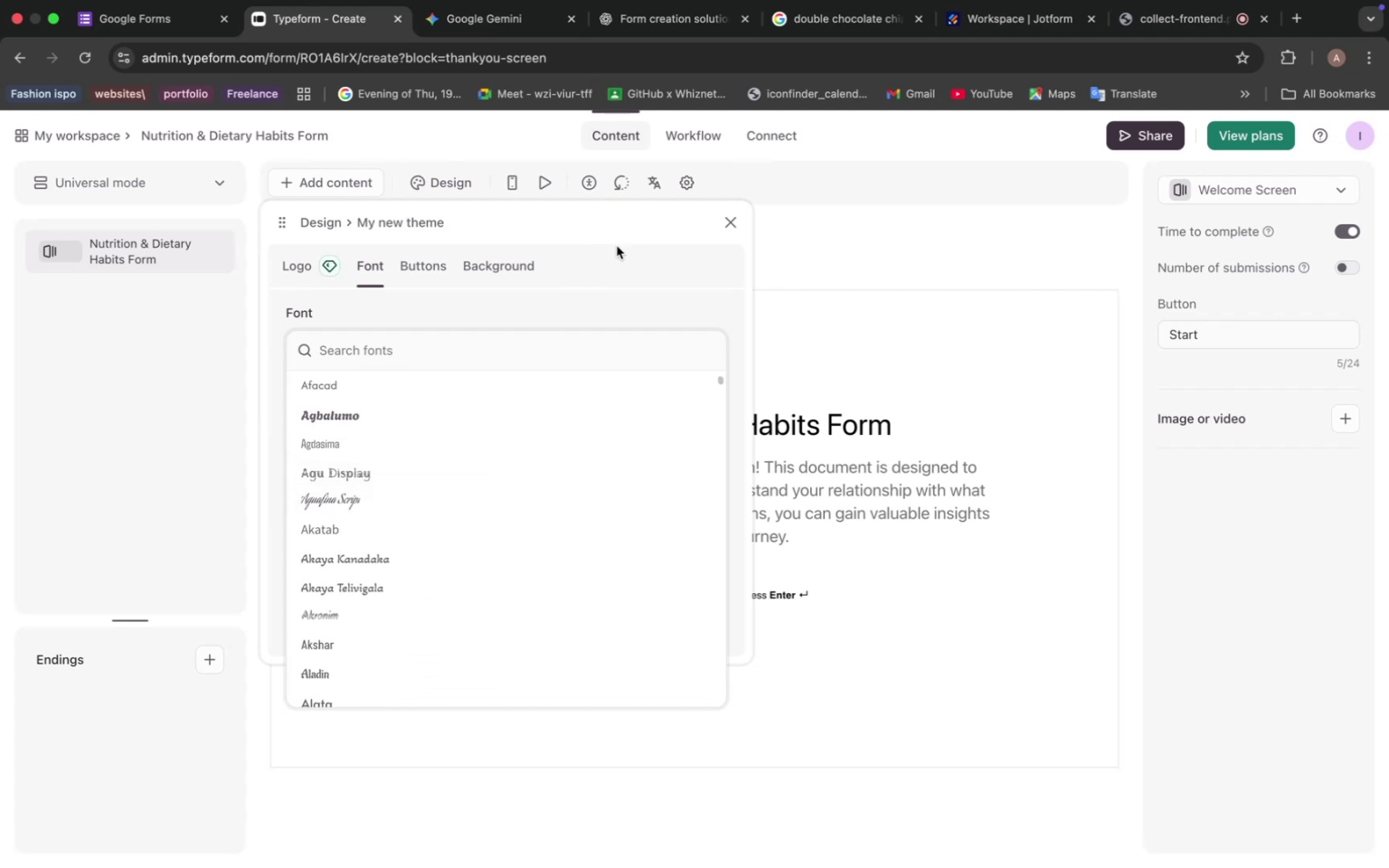 
left_click([732, 223])
 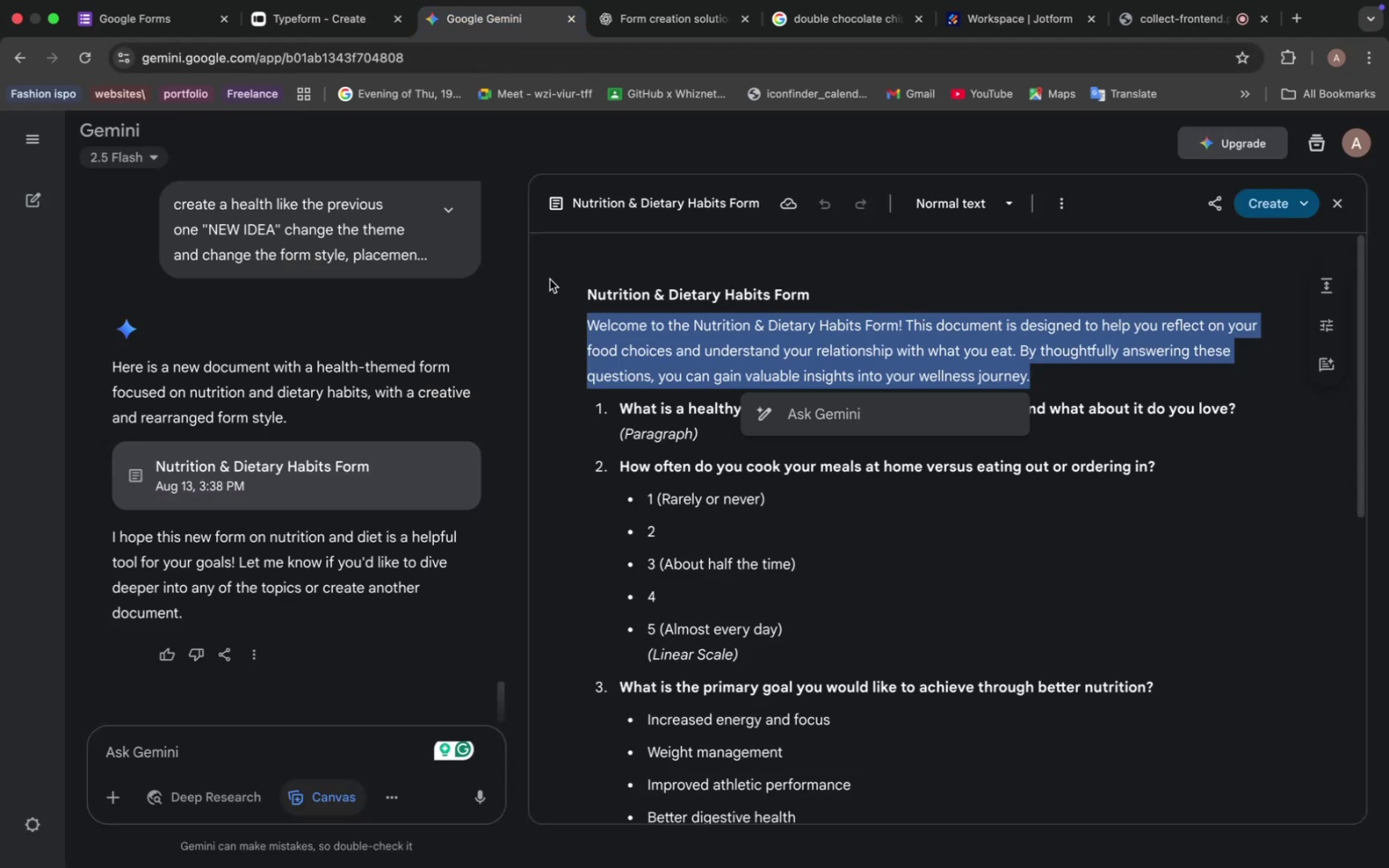 
wait(5.2)
 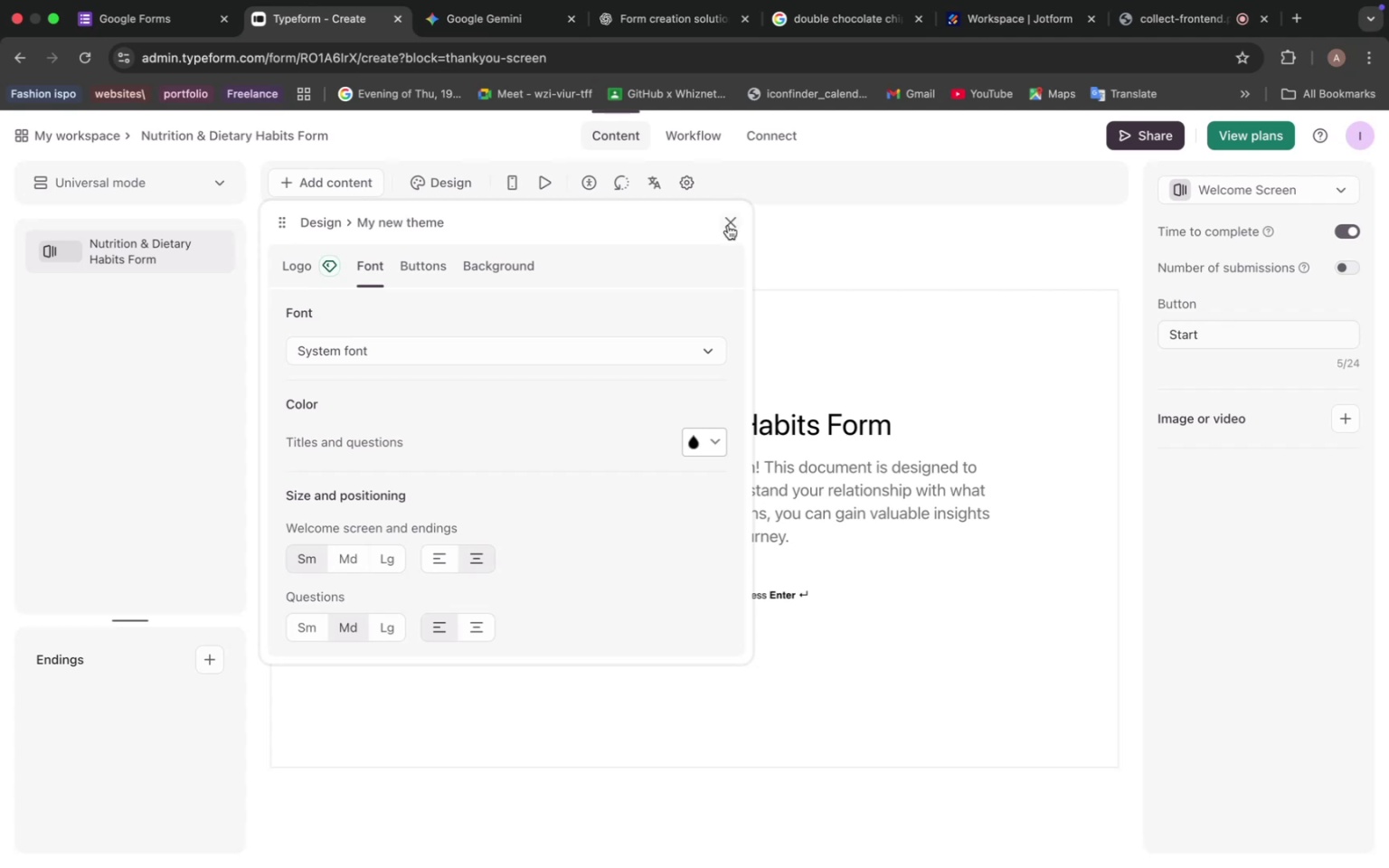 
left_click([657, 479])
 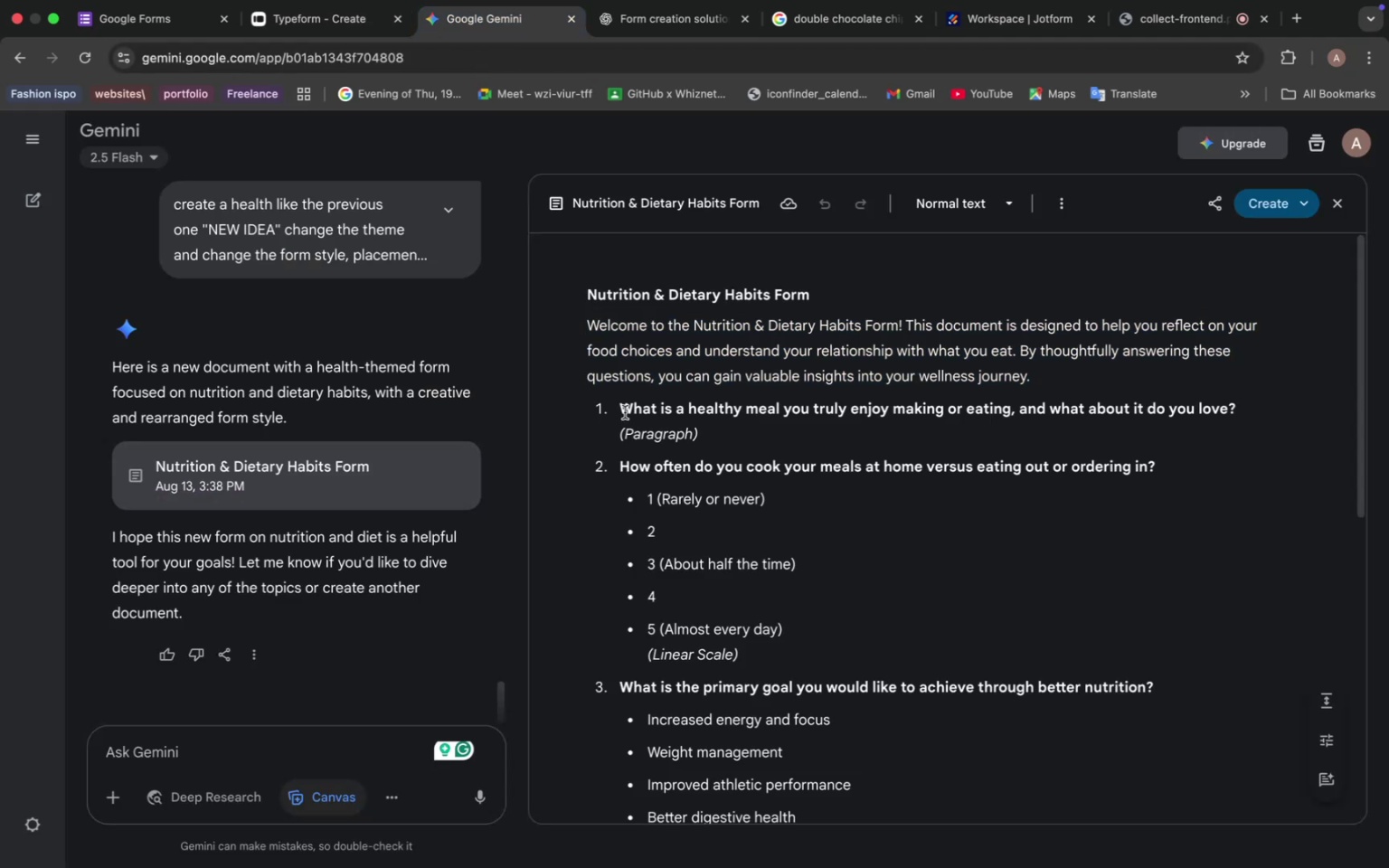 
left_click_drag(start_coordinate=[625, 412], to_coordinate=[1261, 410])
 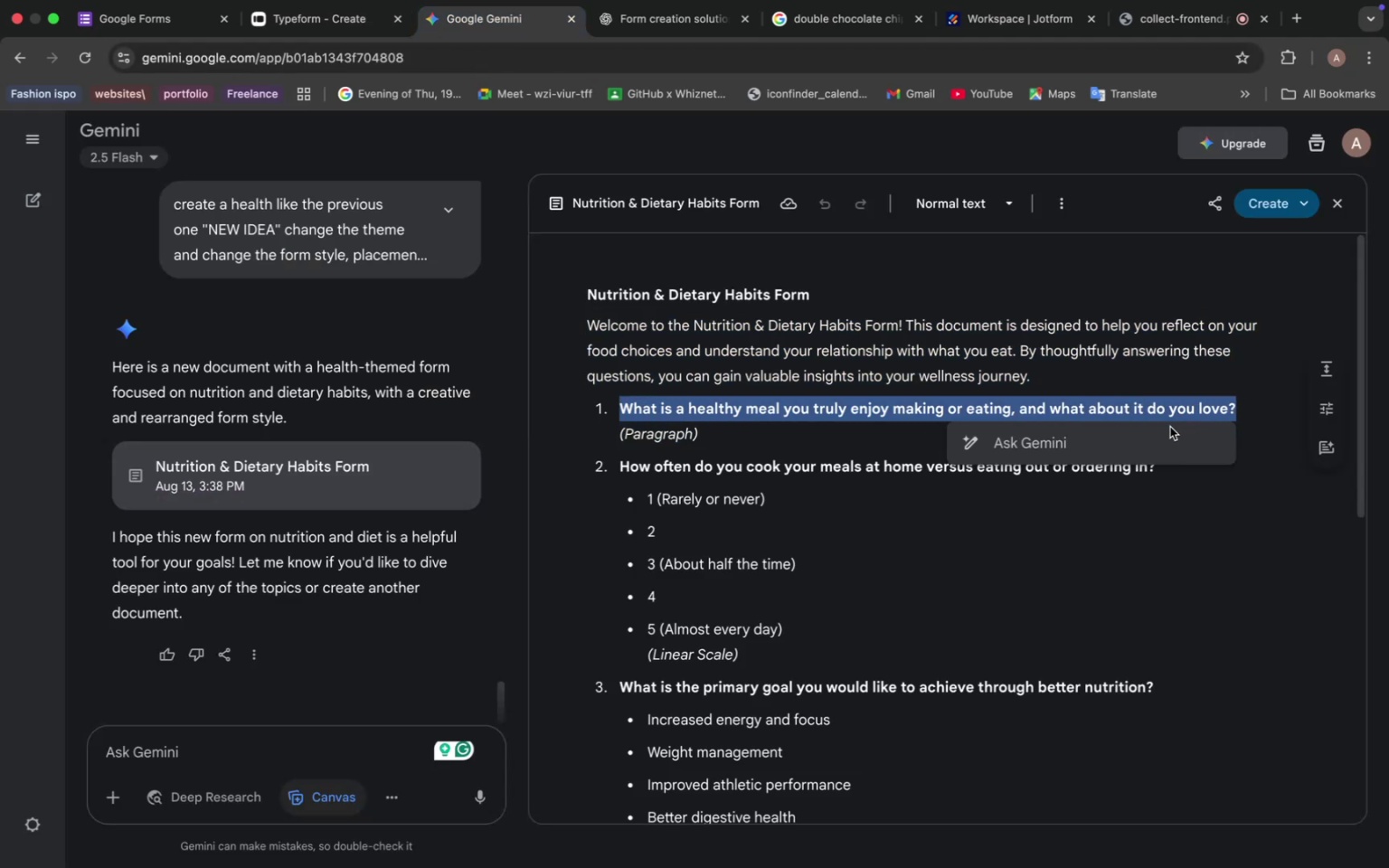 
key(Meta+C)
 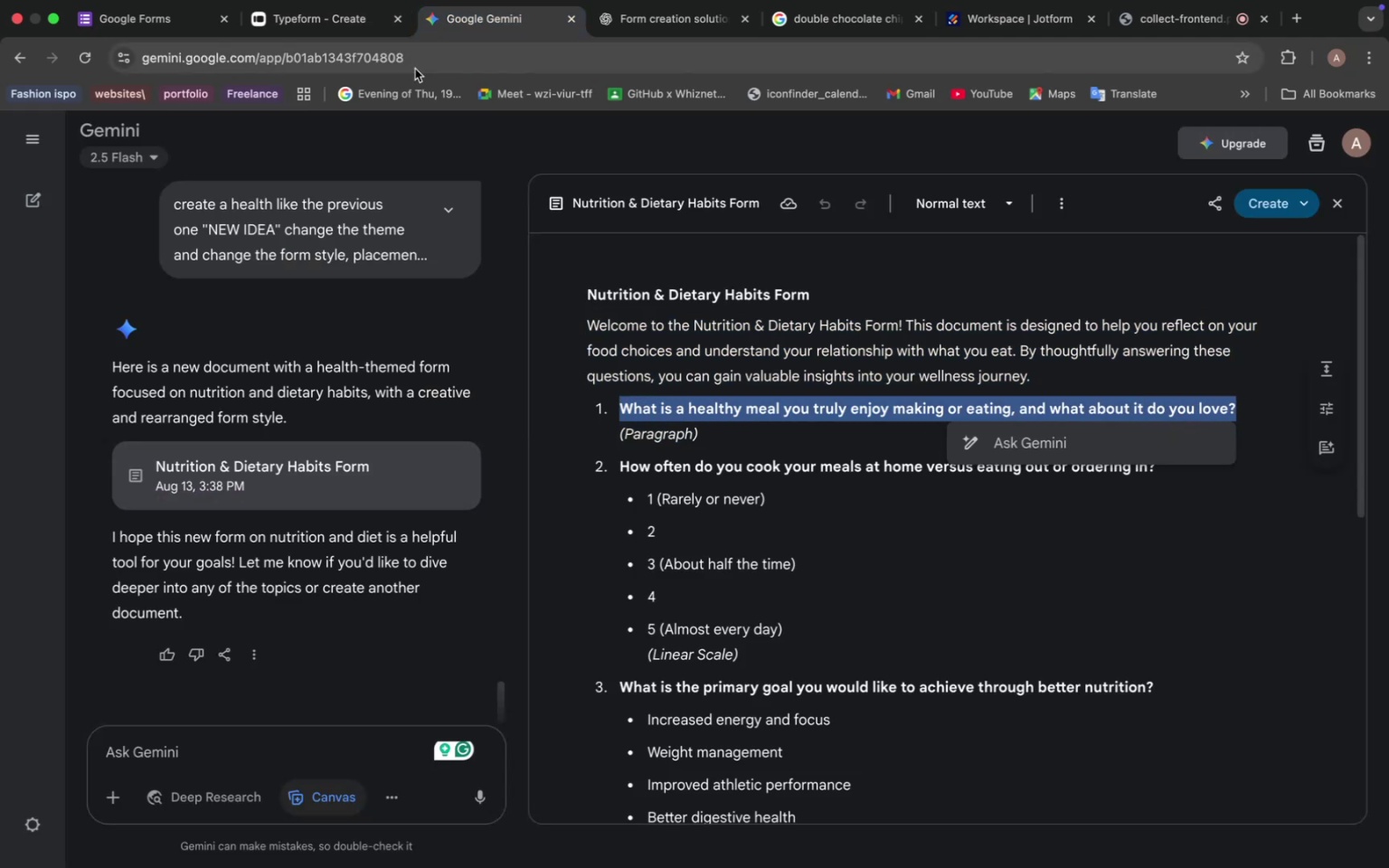 
left_click([322, 20])
 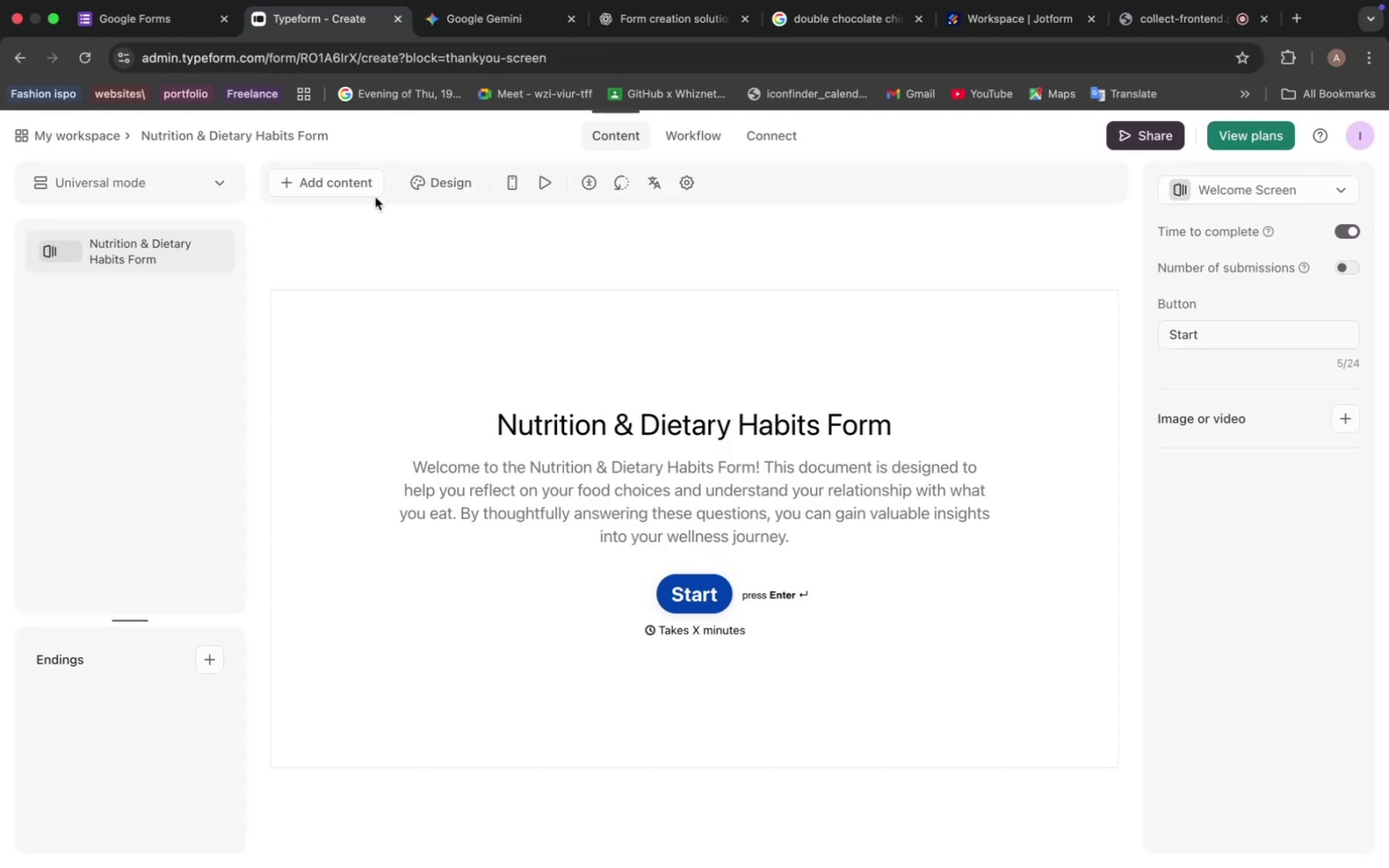 
left_click([347, 182])
 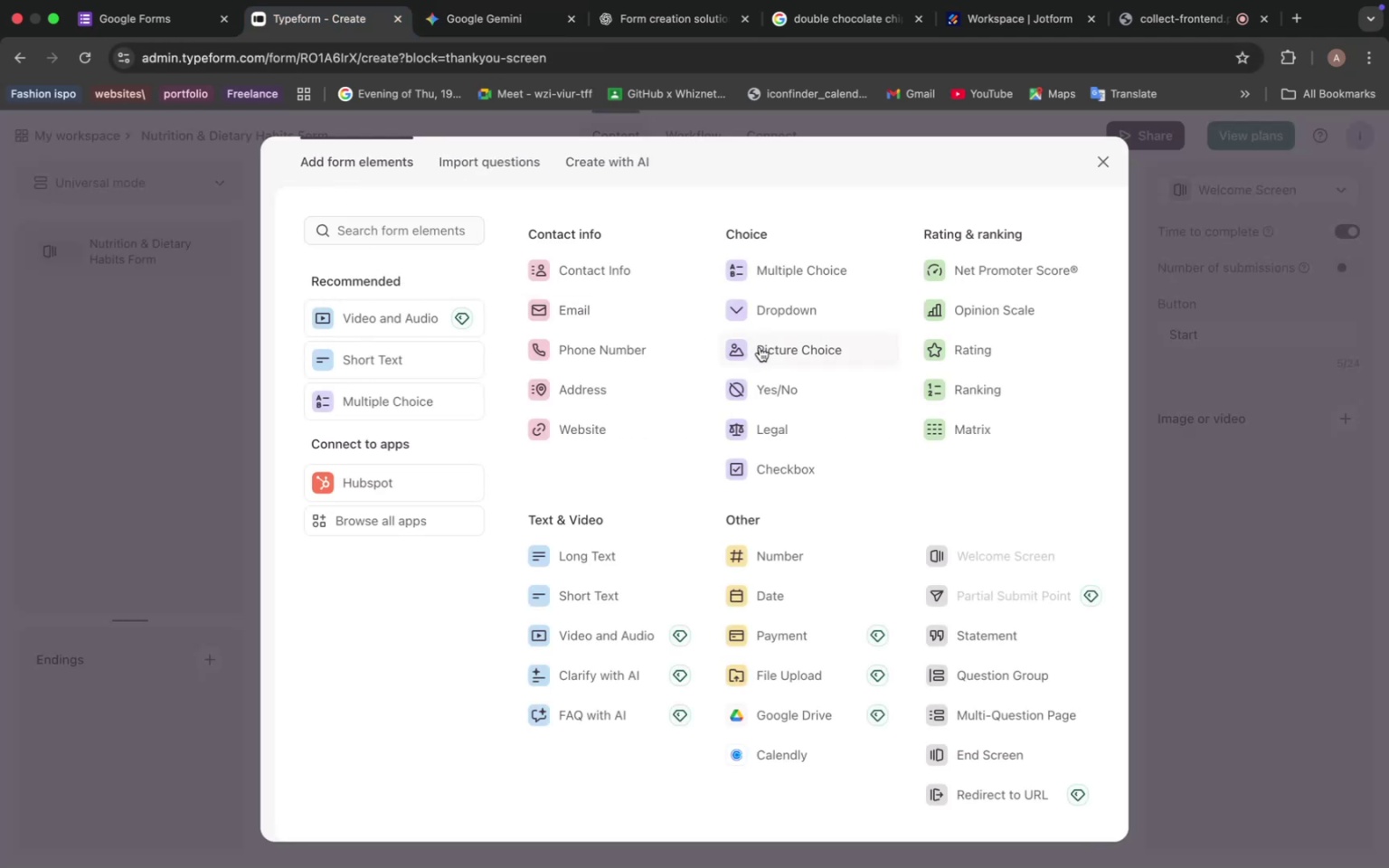 
wait(5.28)
 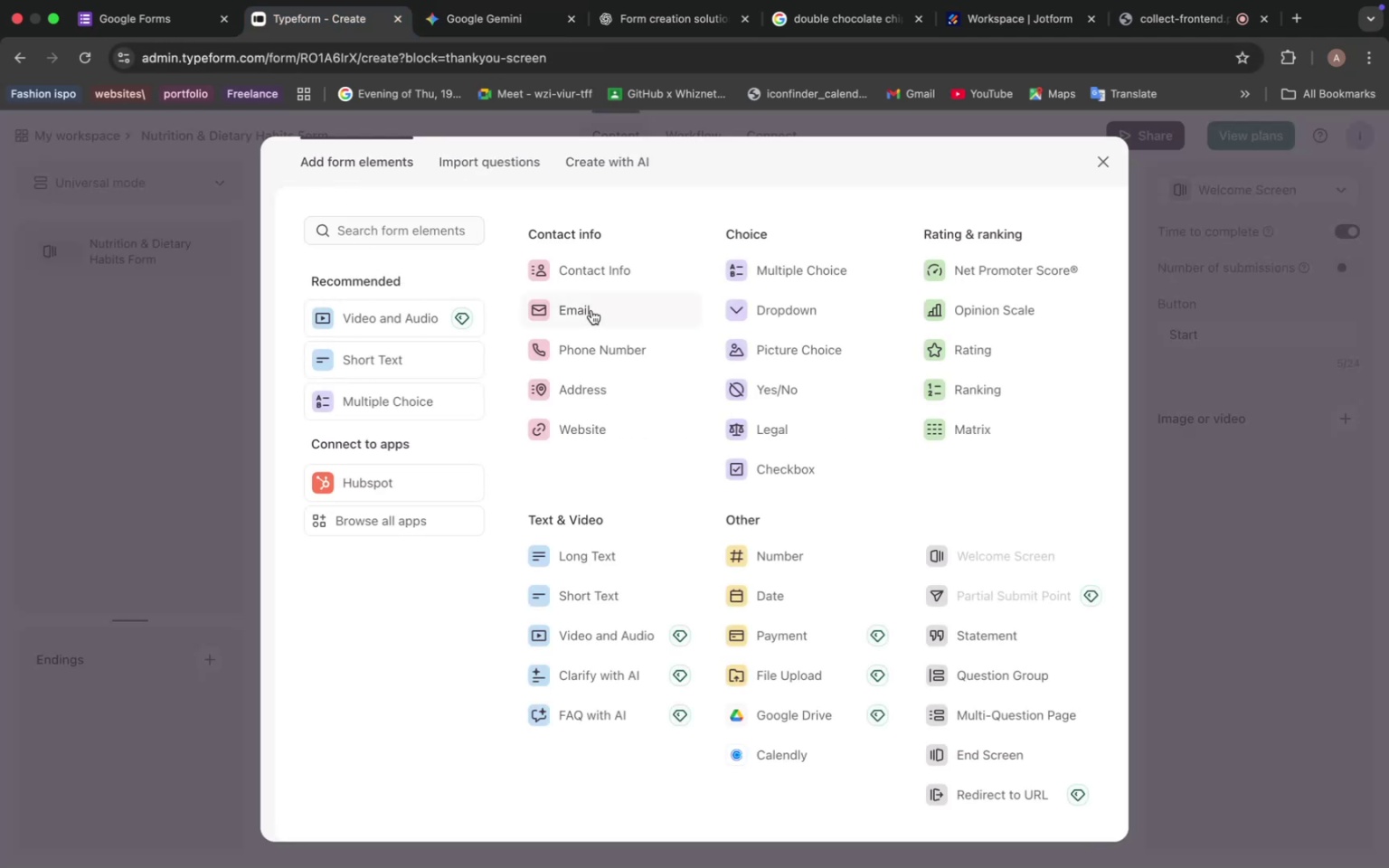 
left_click([596, 587])
 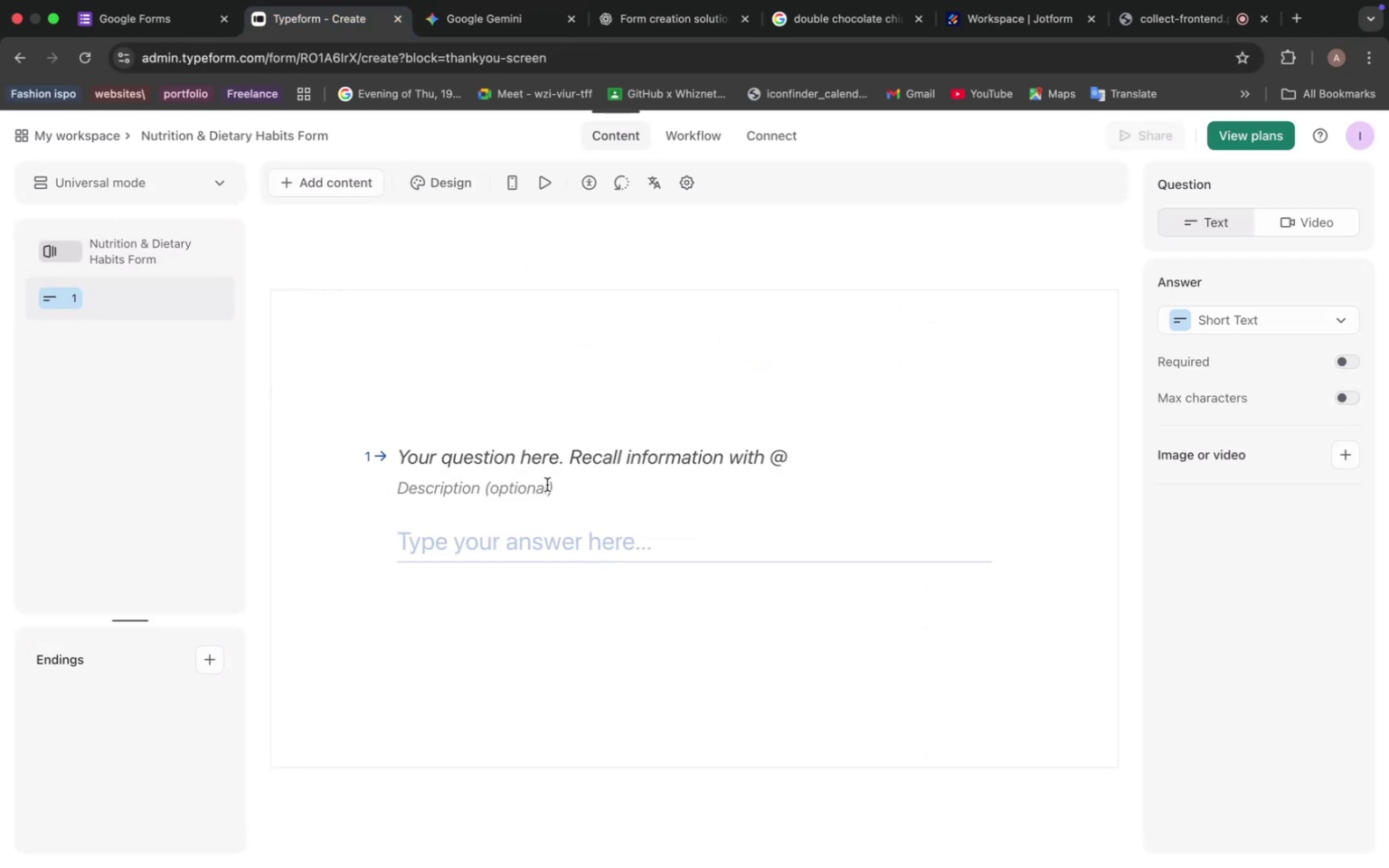 
left_click([539, 457])
 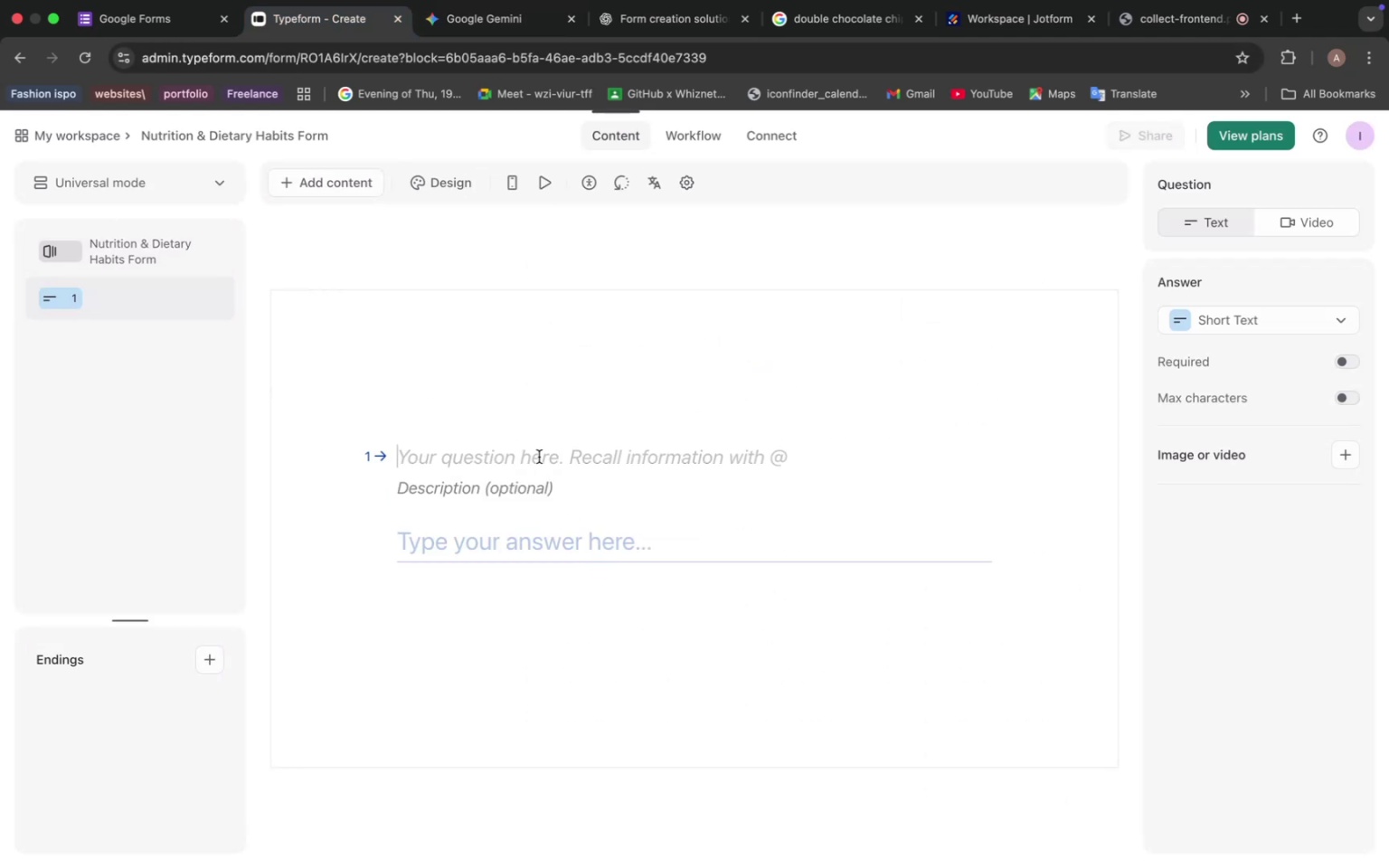 
key(Meta+V)
 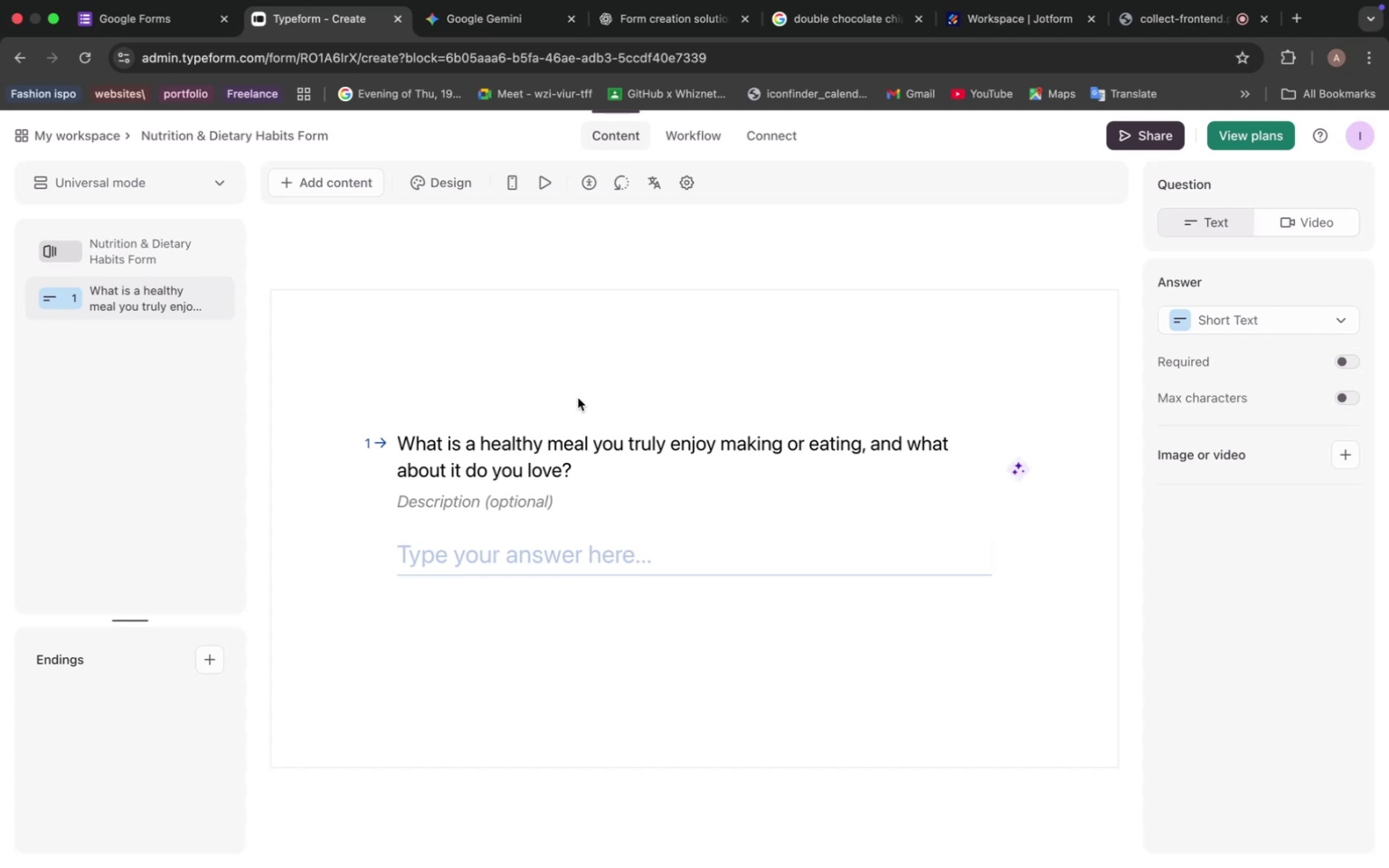 
left_click([578, 397])
 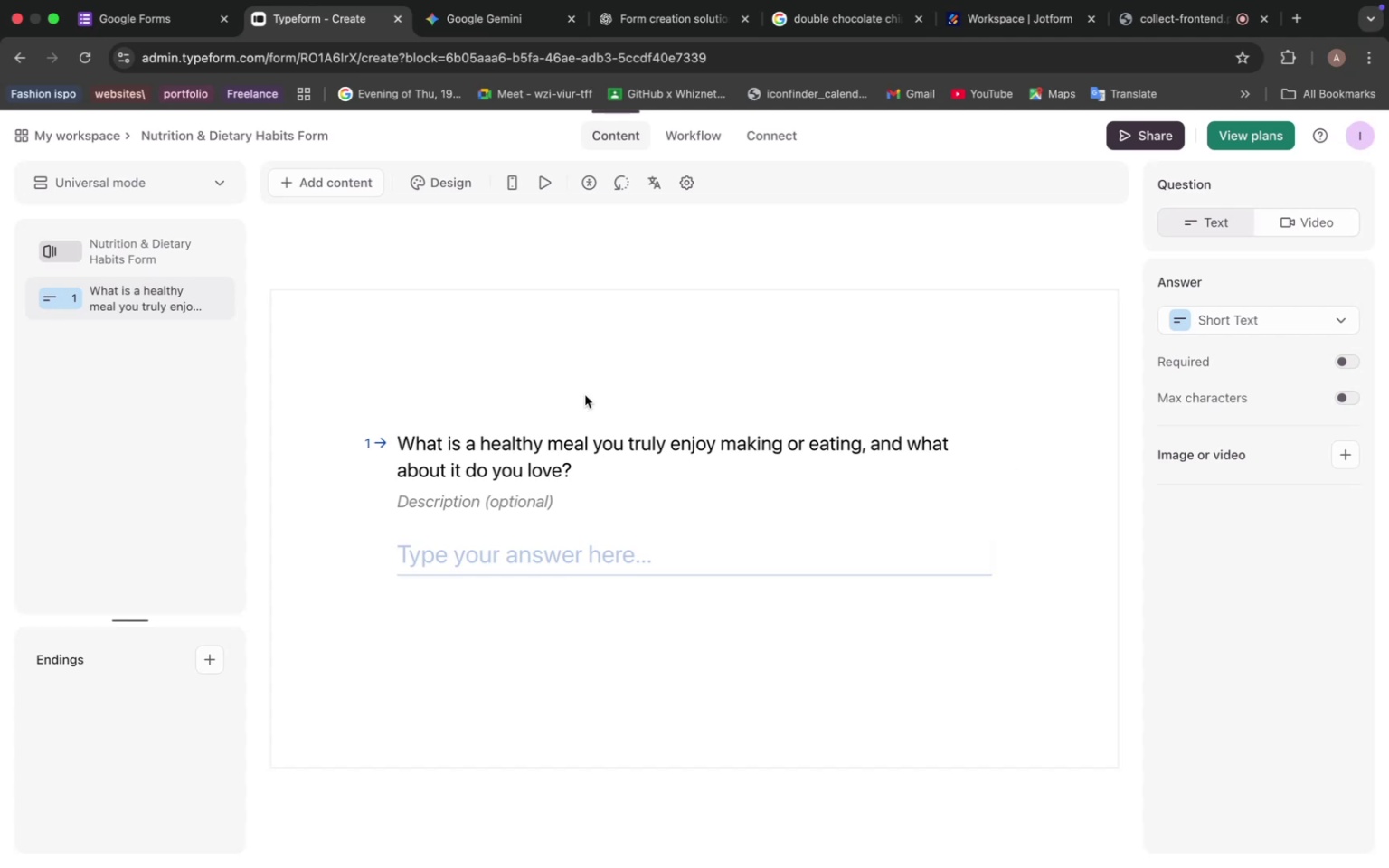 
wait(9.57)
 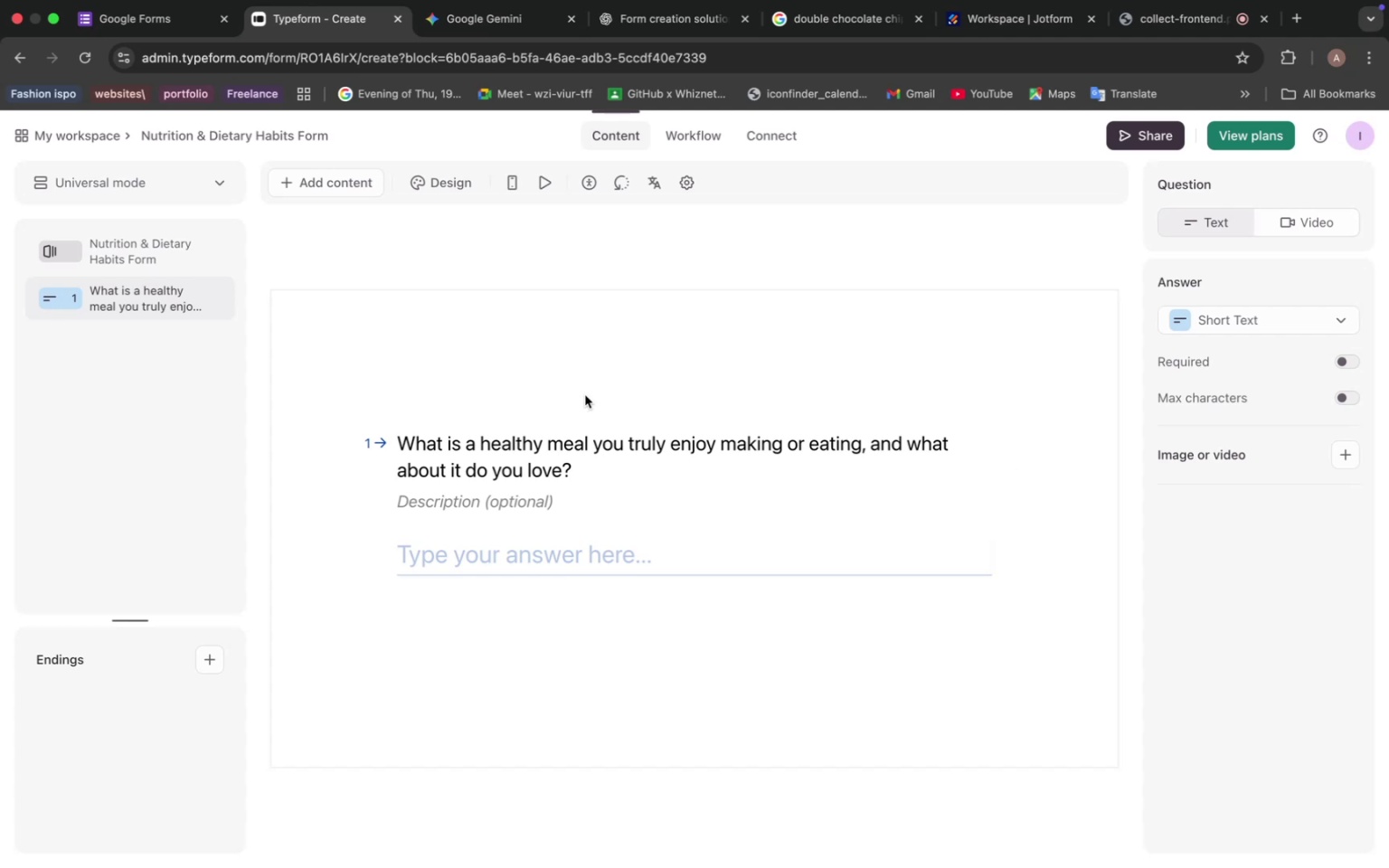 
left_click([449, 20])
 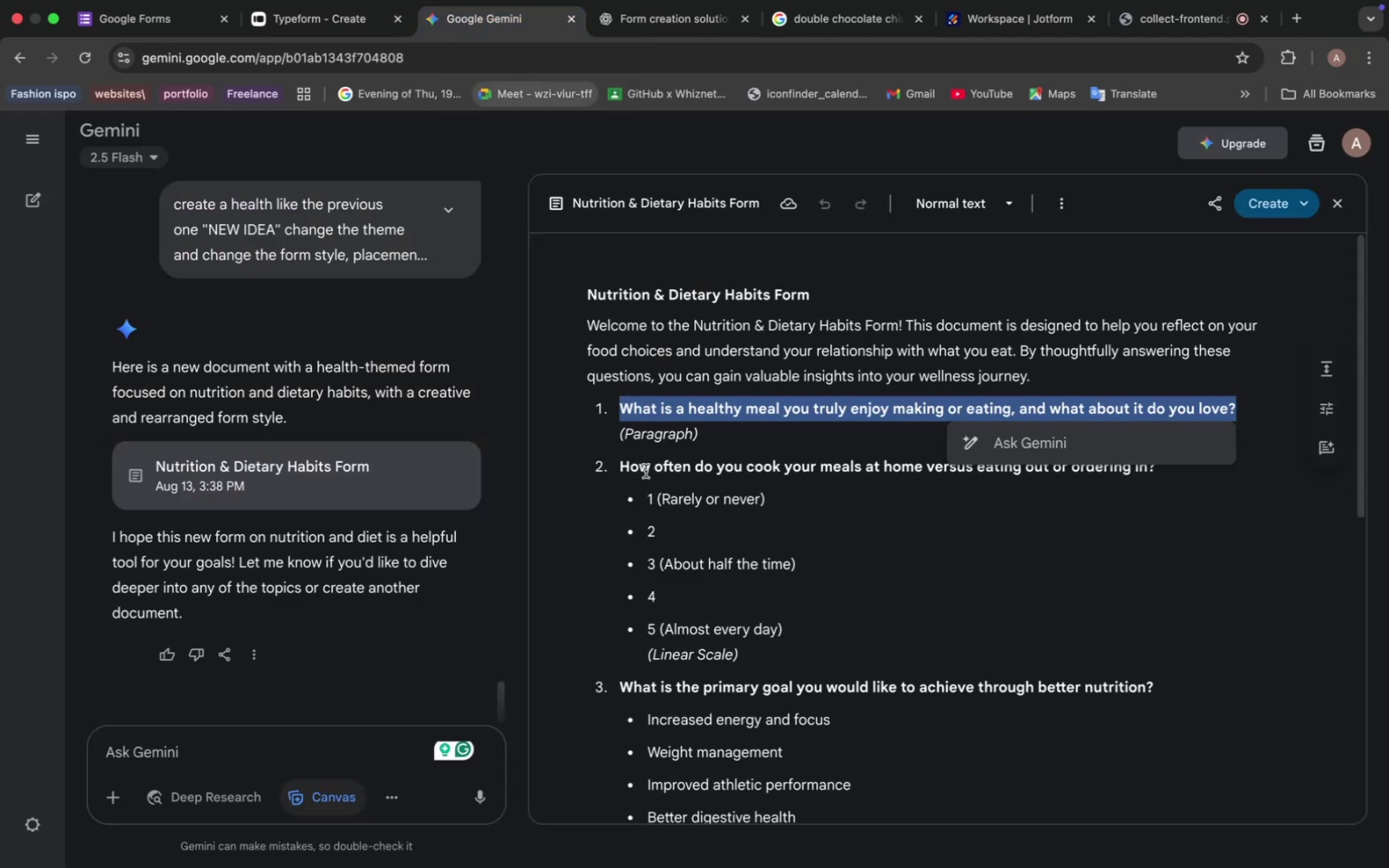 
left_click([626, 464])
 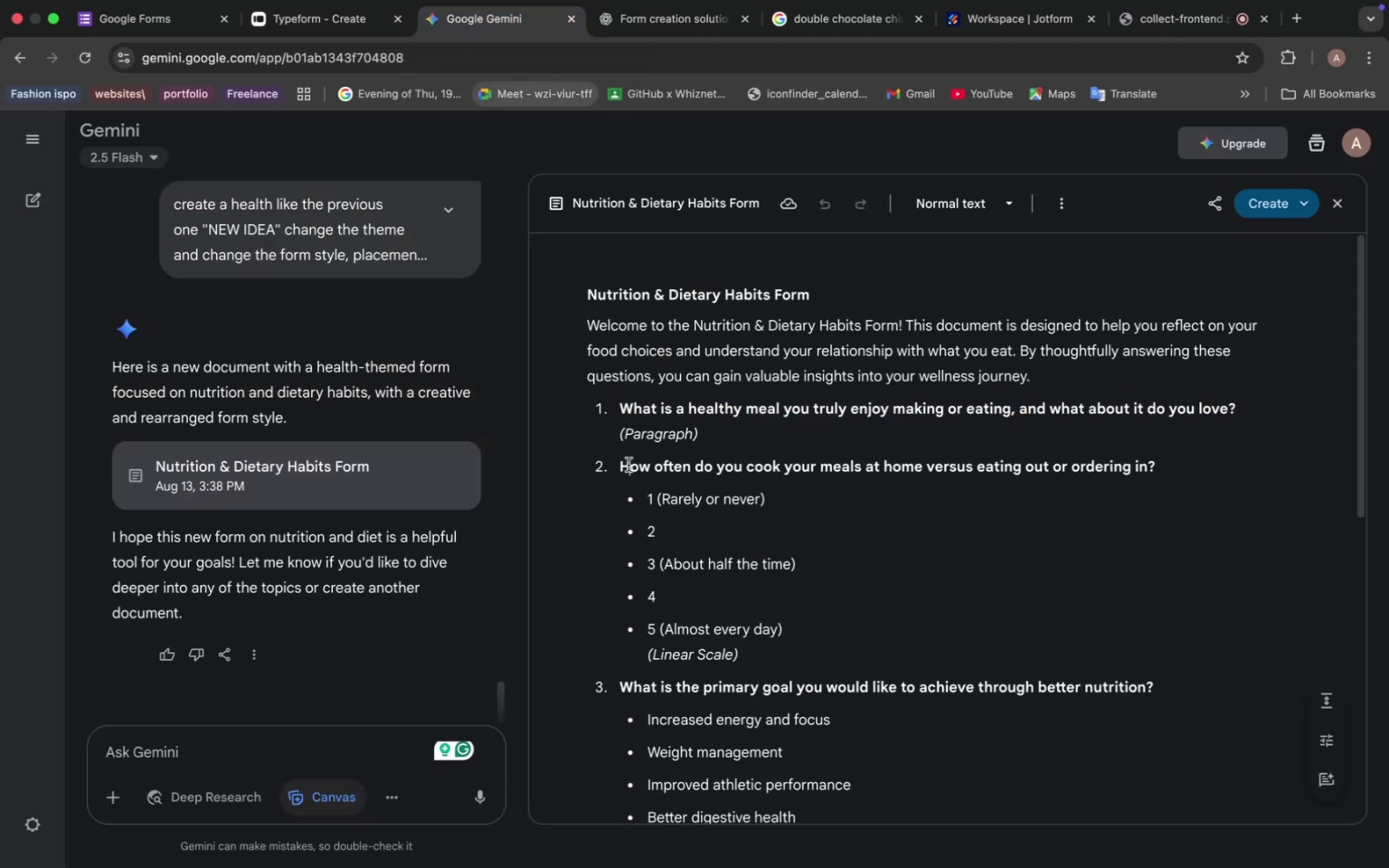 
scroll: coordinate [671, 482], scroll_direction: down, amount: 6.0
 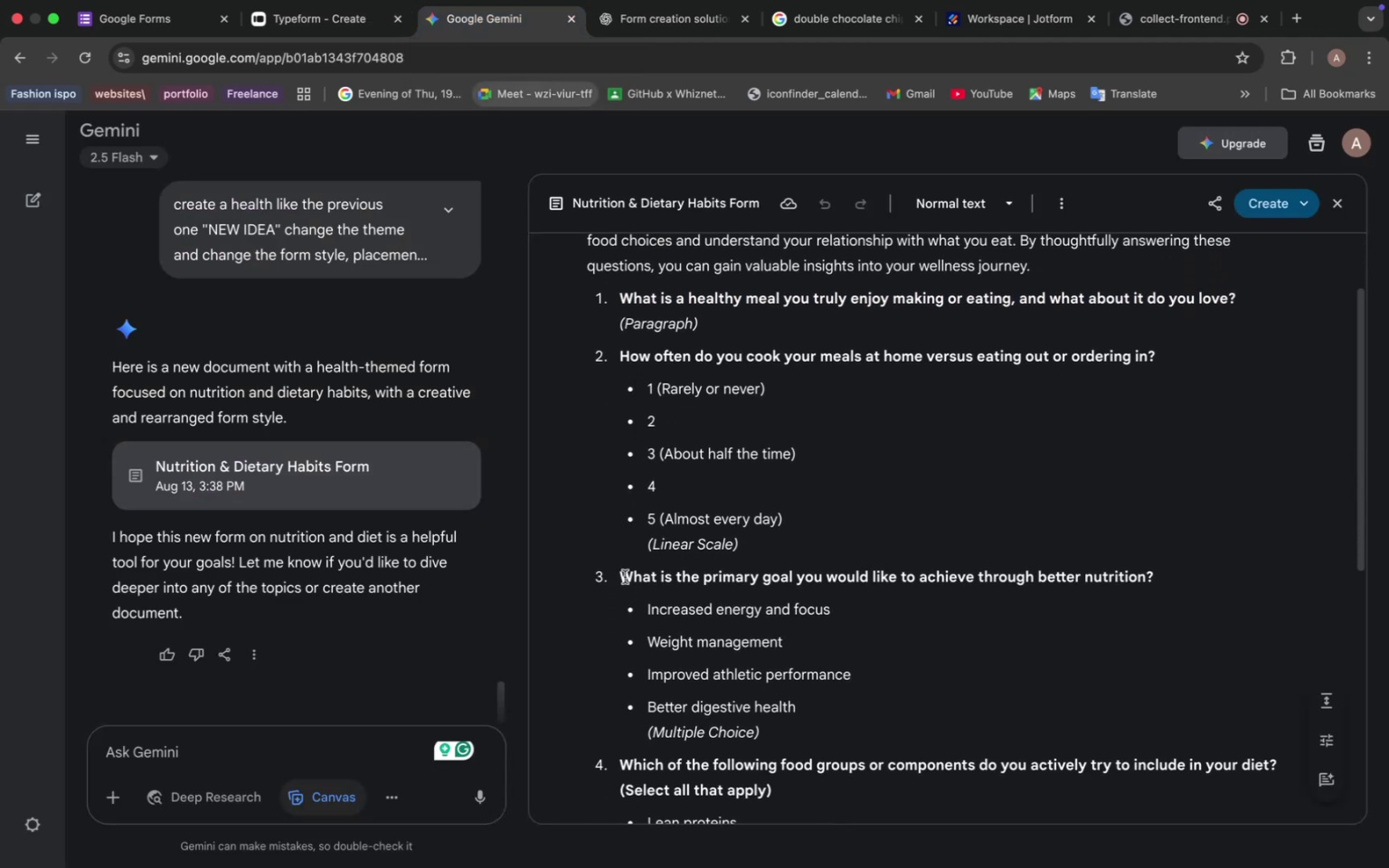 
left_click_drag(start_coordinate=[622, 573], to_coordinate=[1158, 577])
 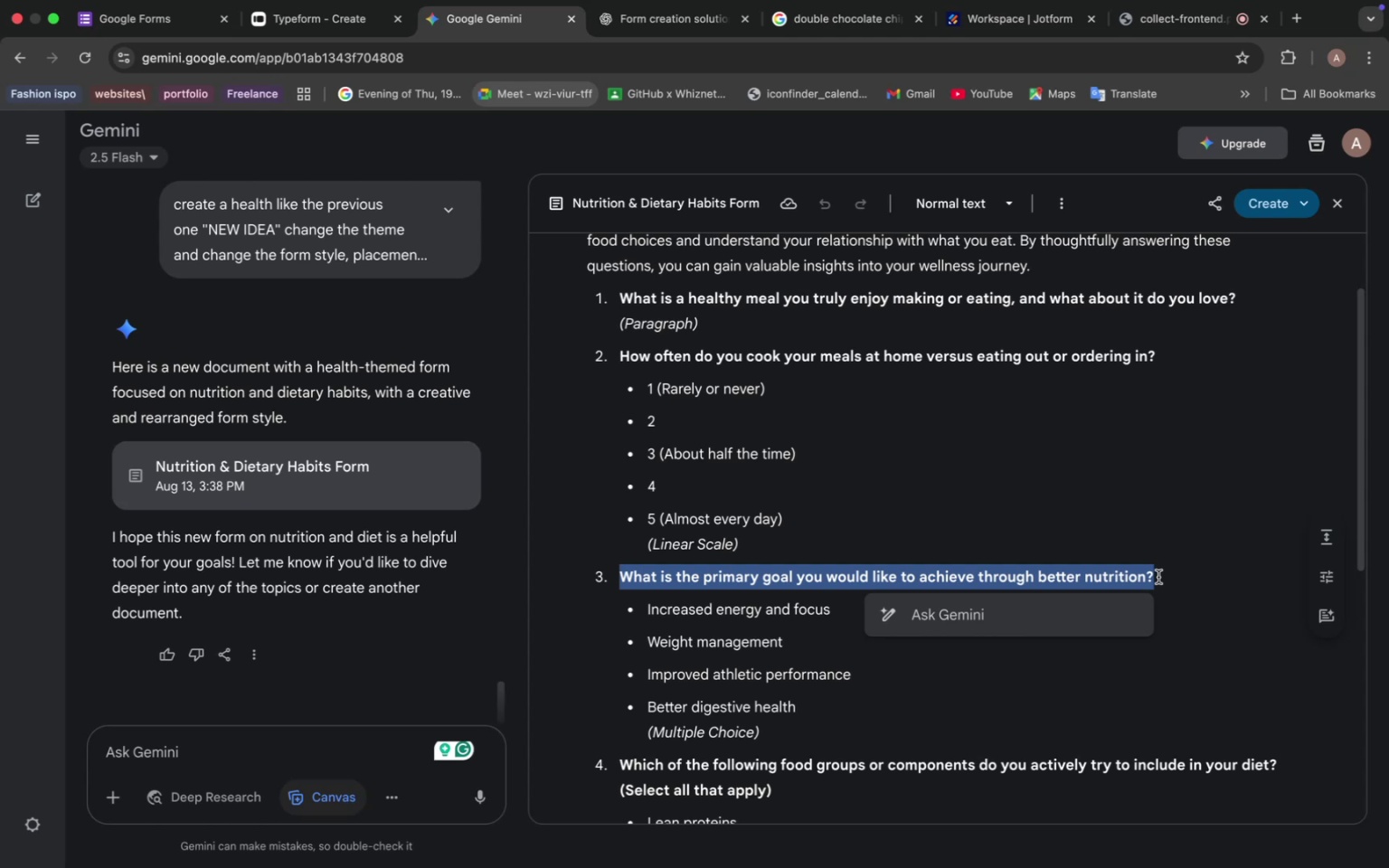 
key(Meta+C)
 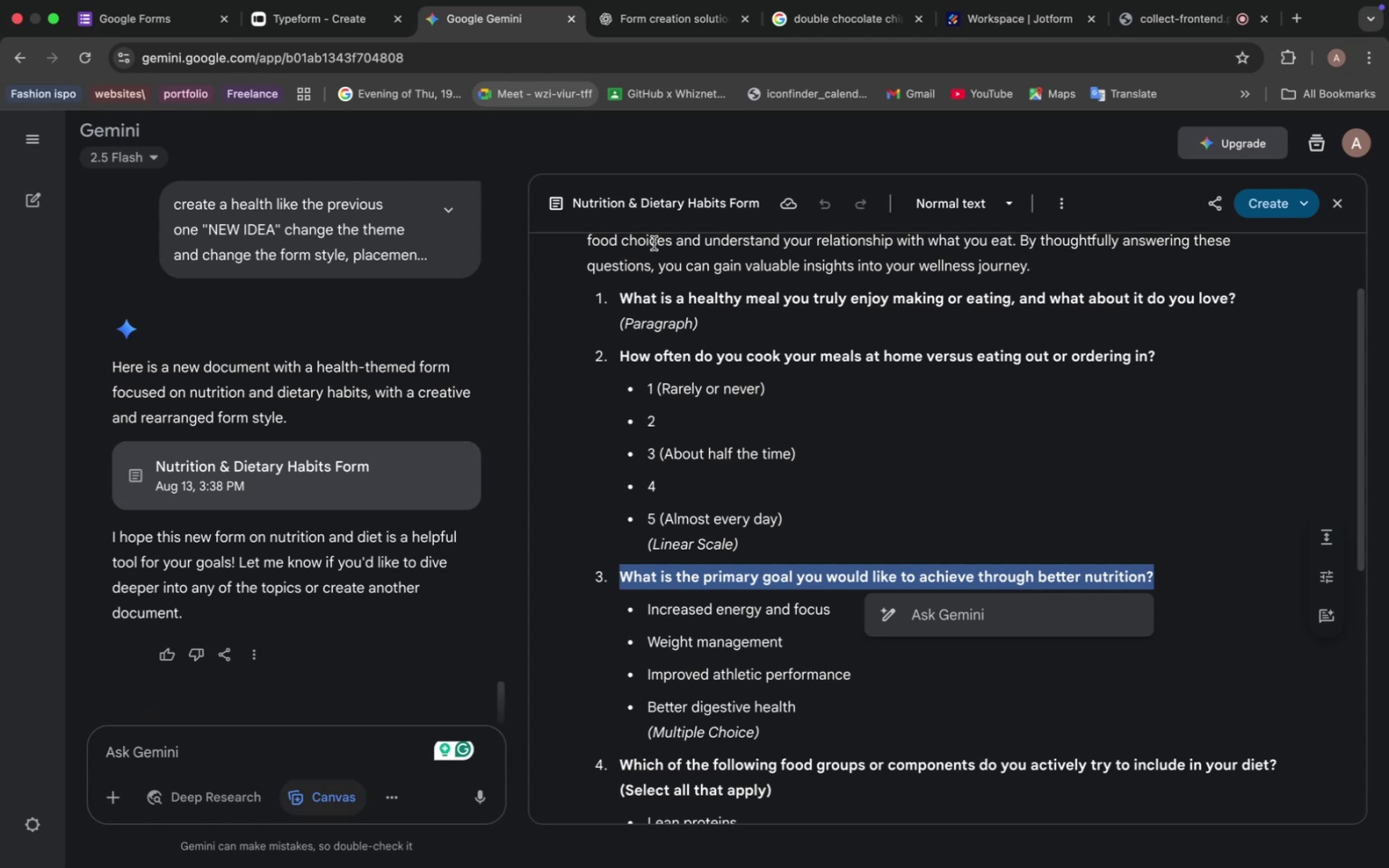 
wait(28.95)
 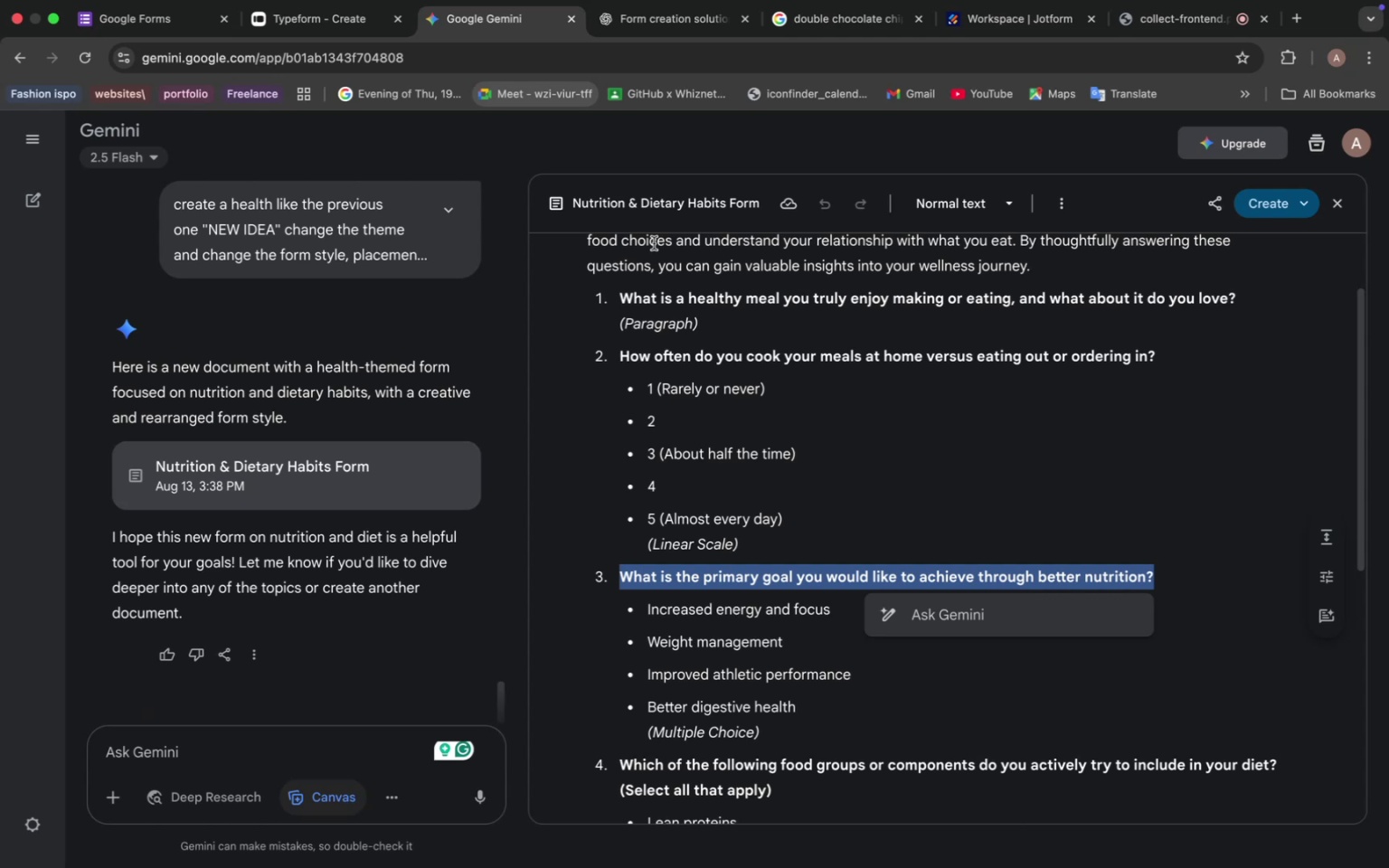 
key(Meta+C)
 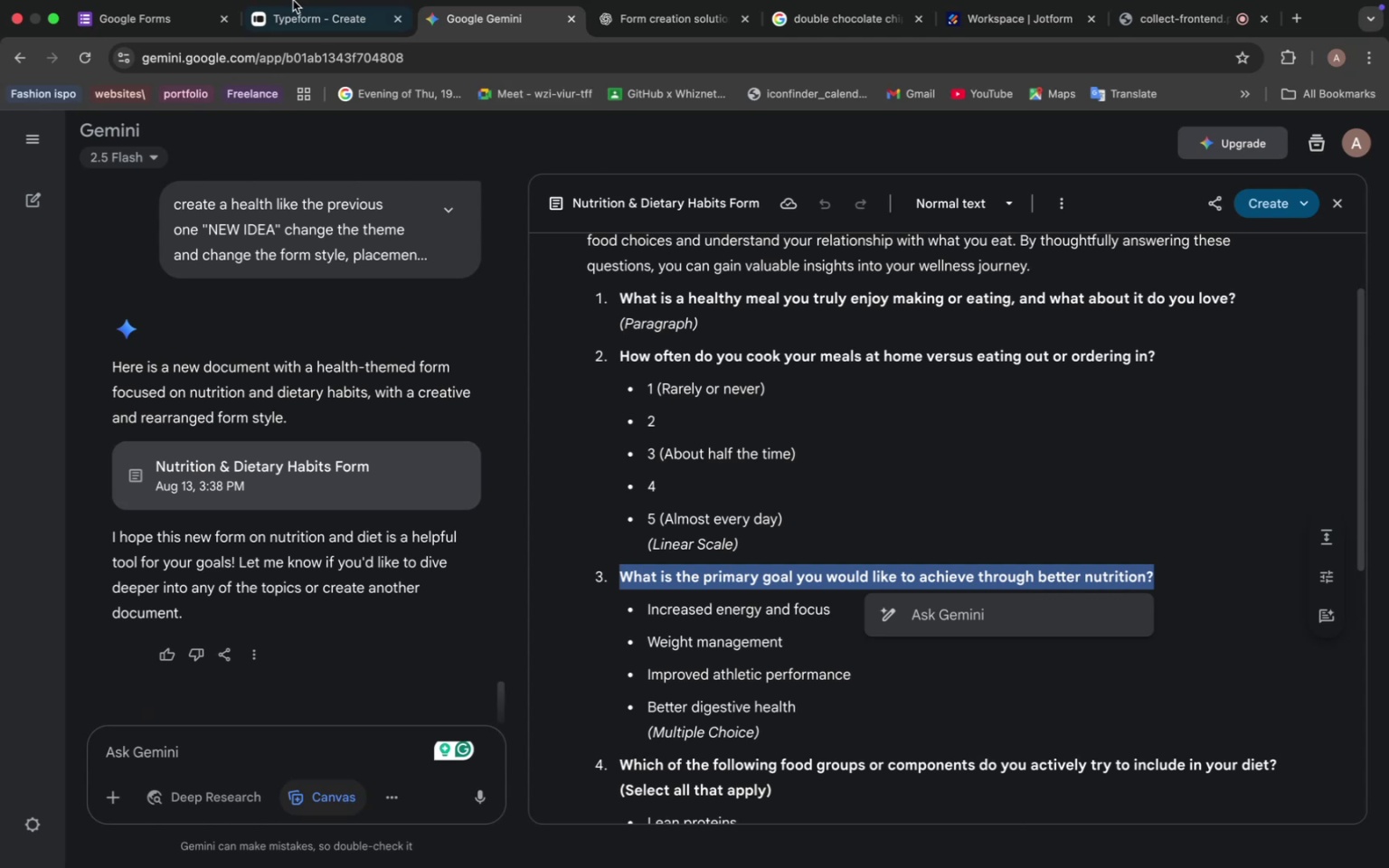 
left_click([331, 26])
 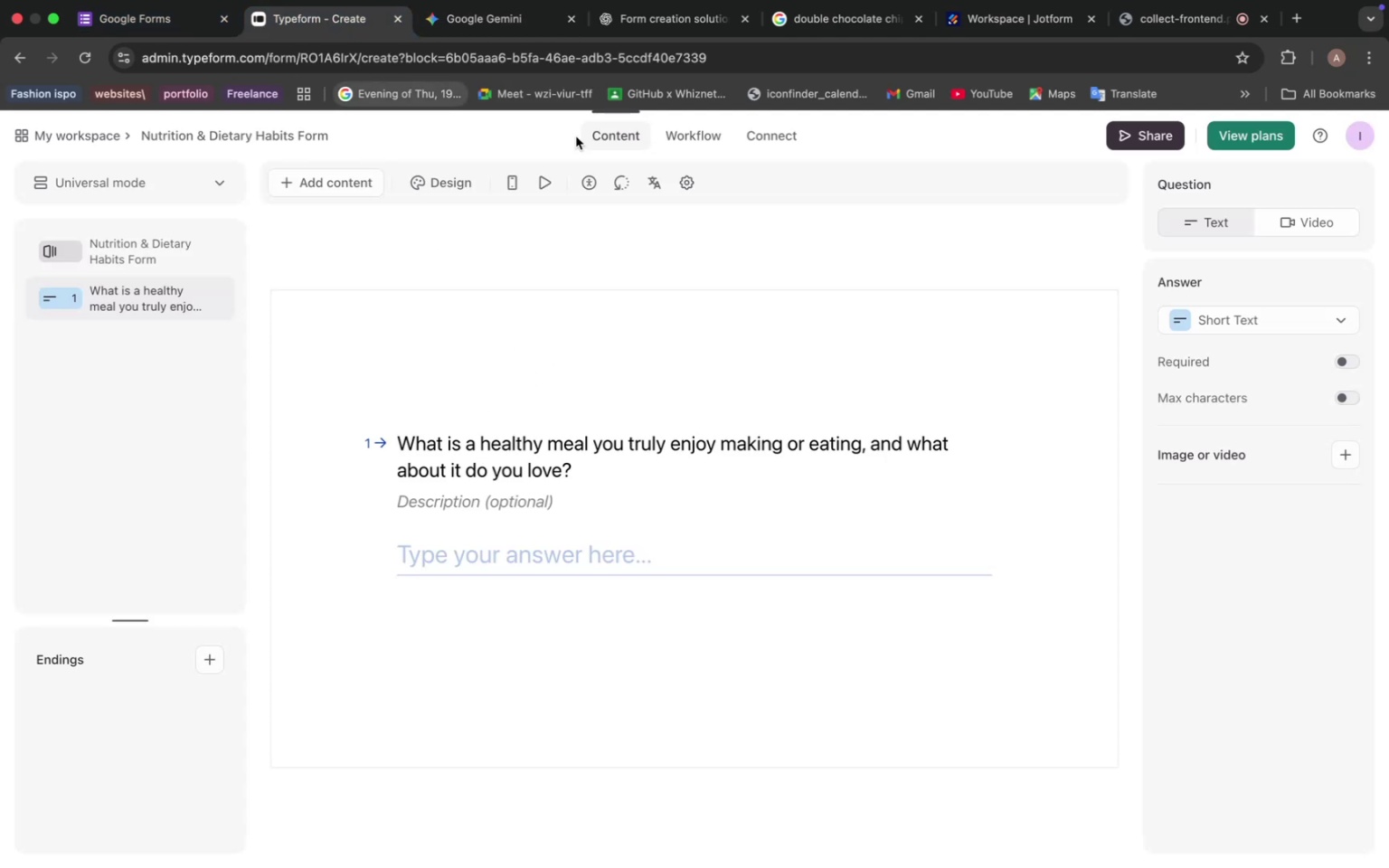 
left_click([504, 23])
 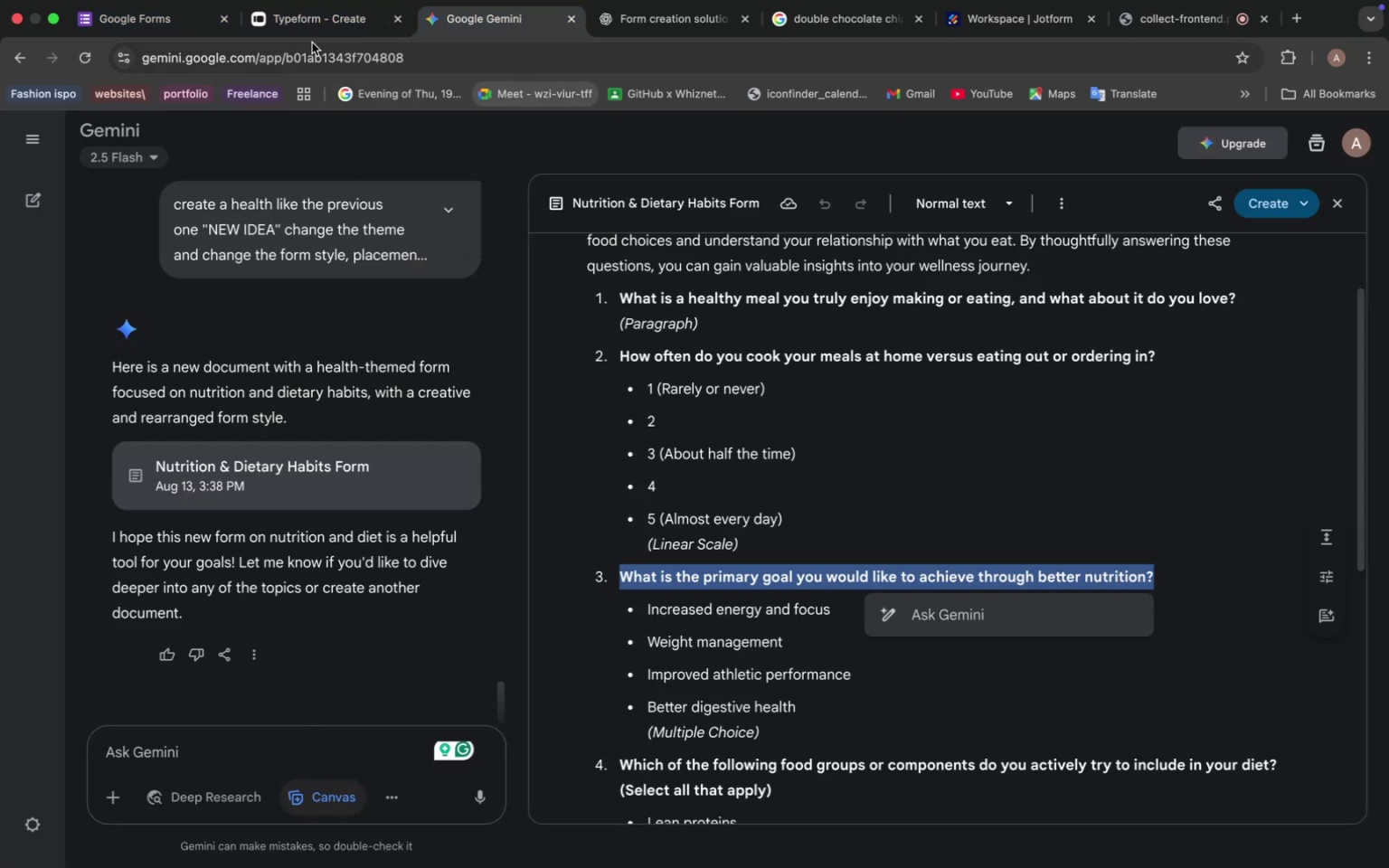 
left_click([318, 15])
 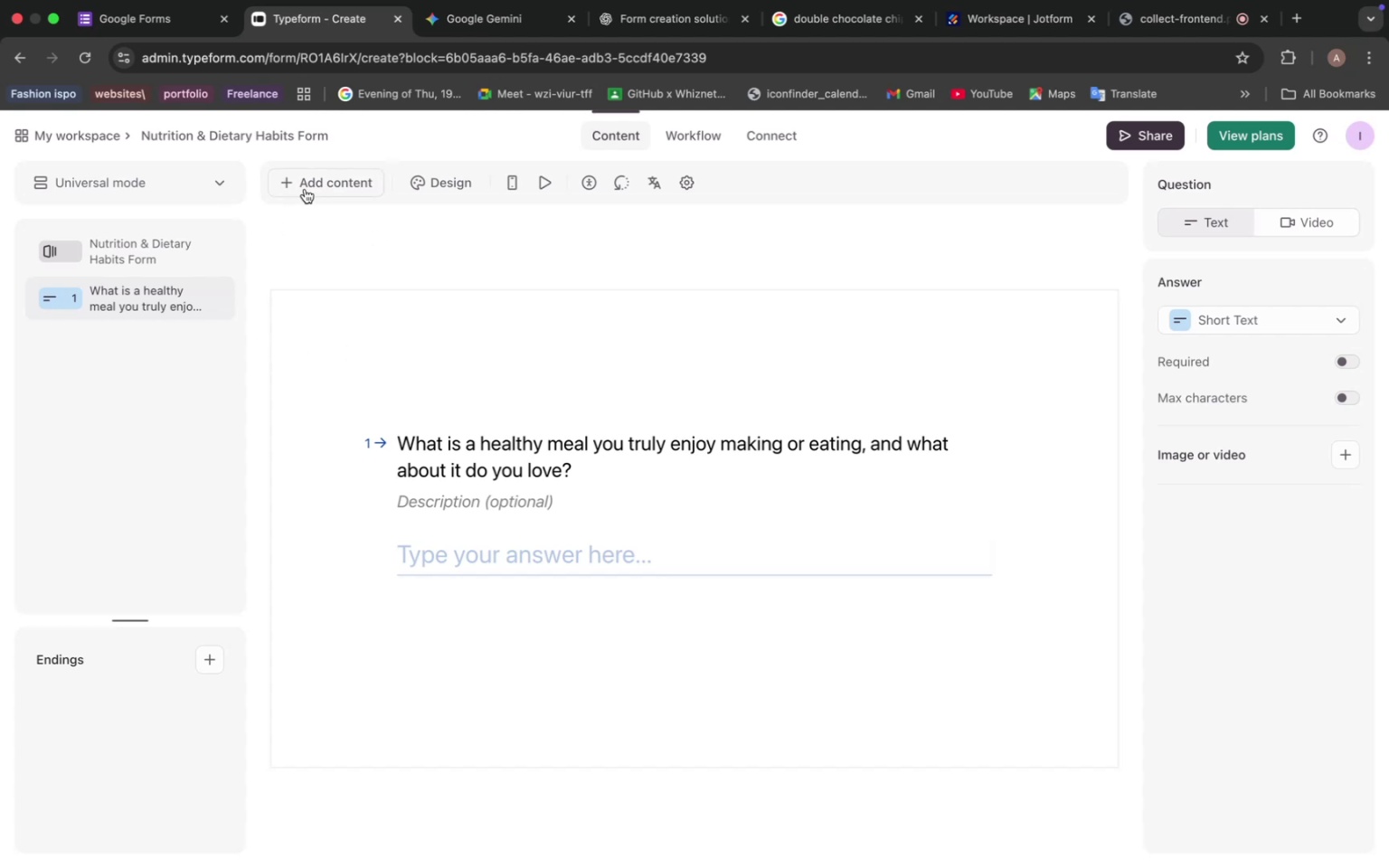 
left_click([320, 178])
 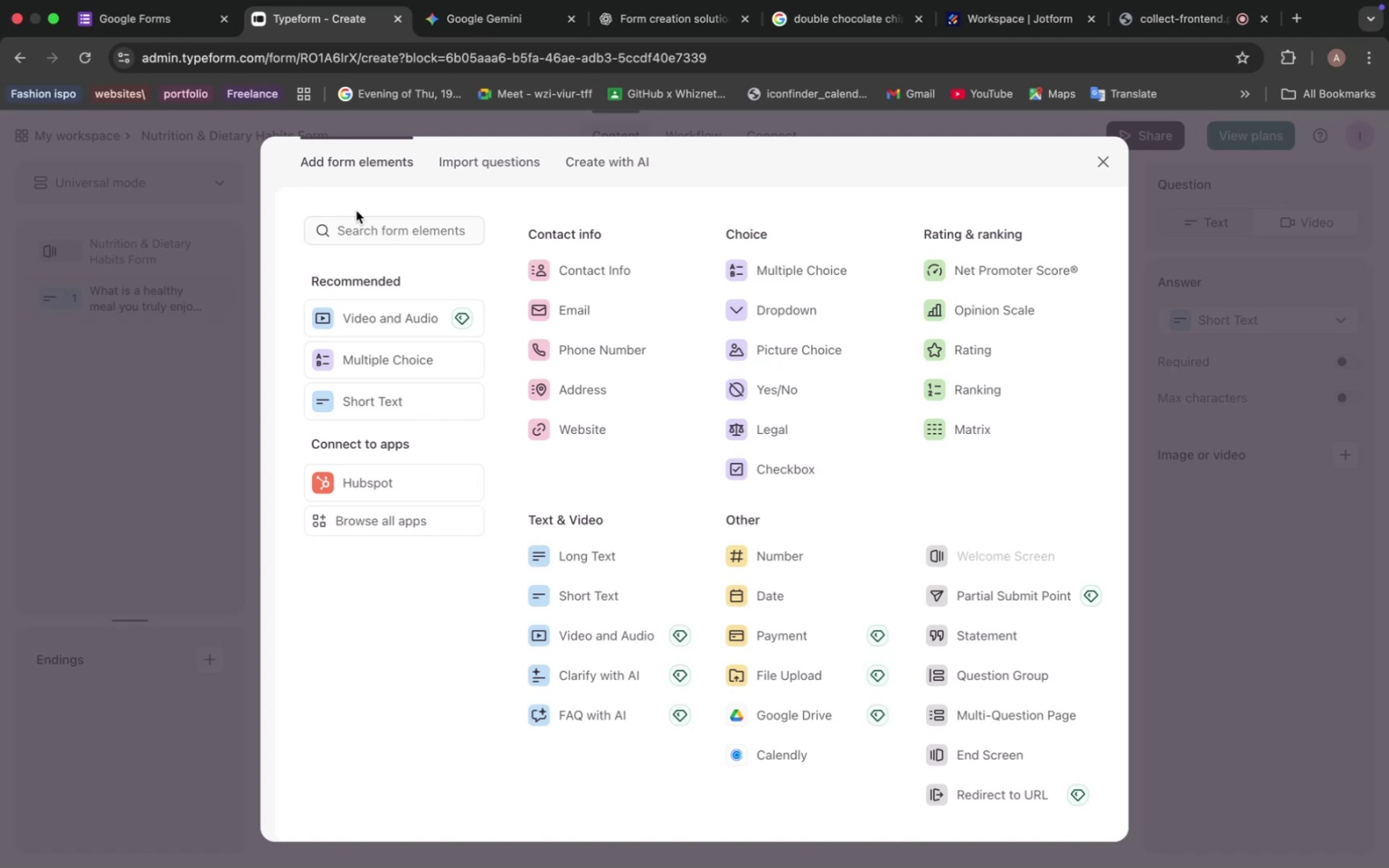 
wait(21.32)
 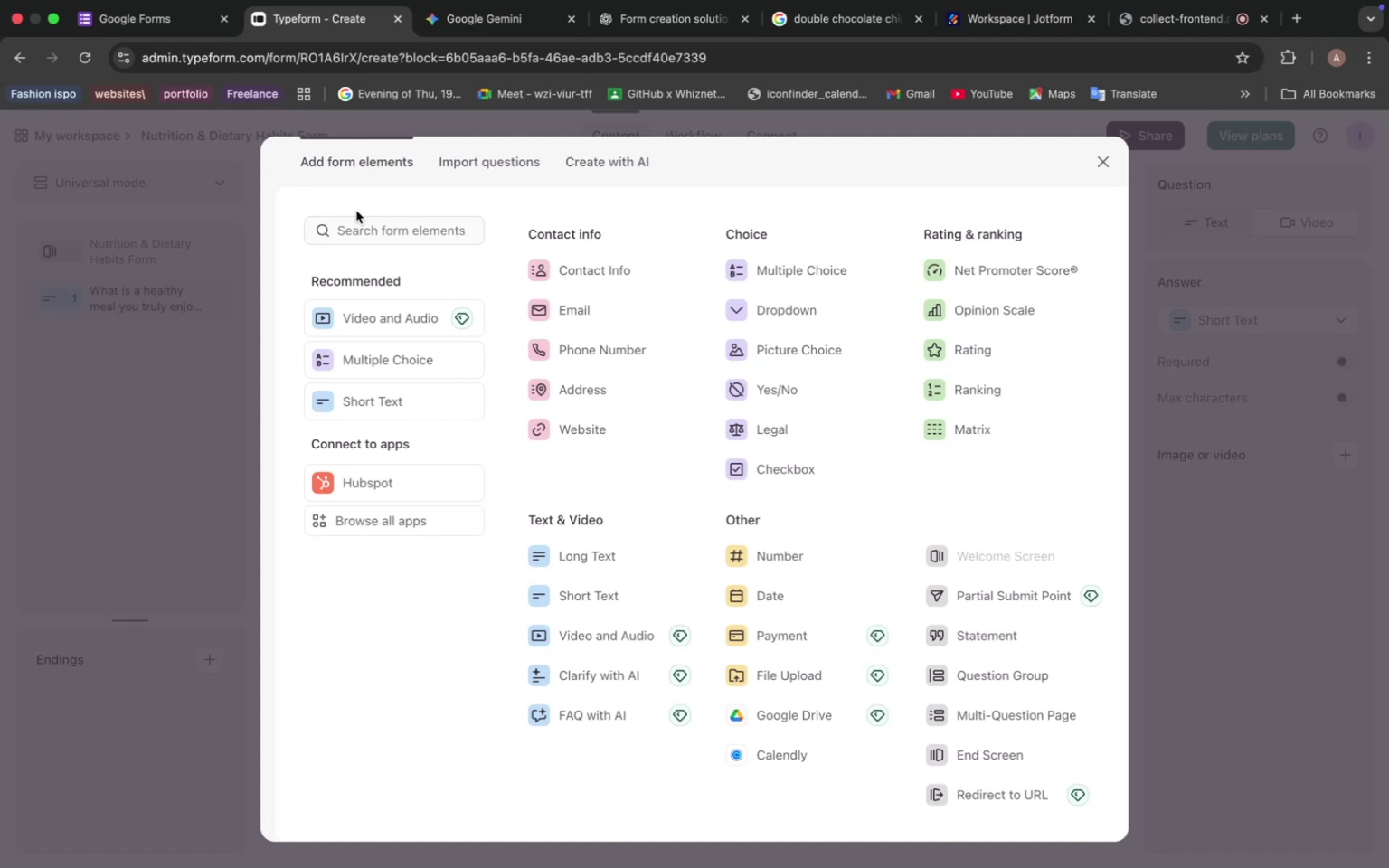 
left_click([443, 449])
 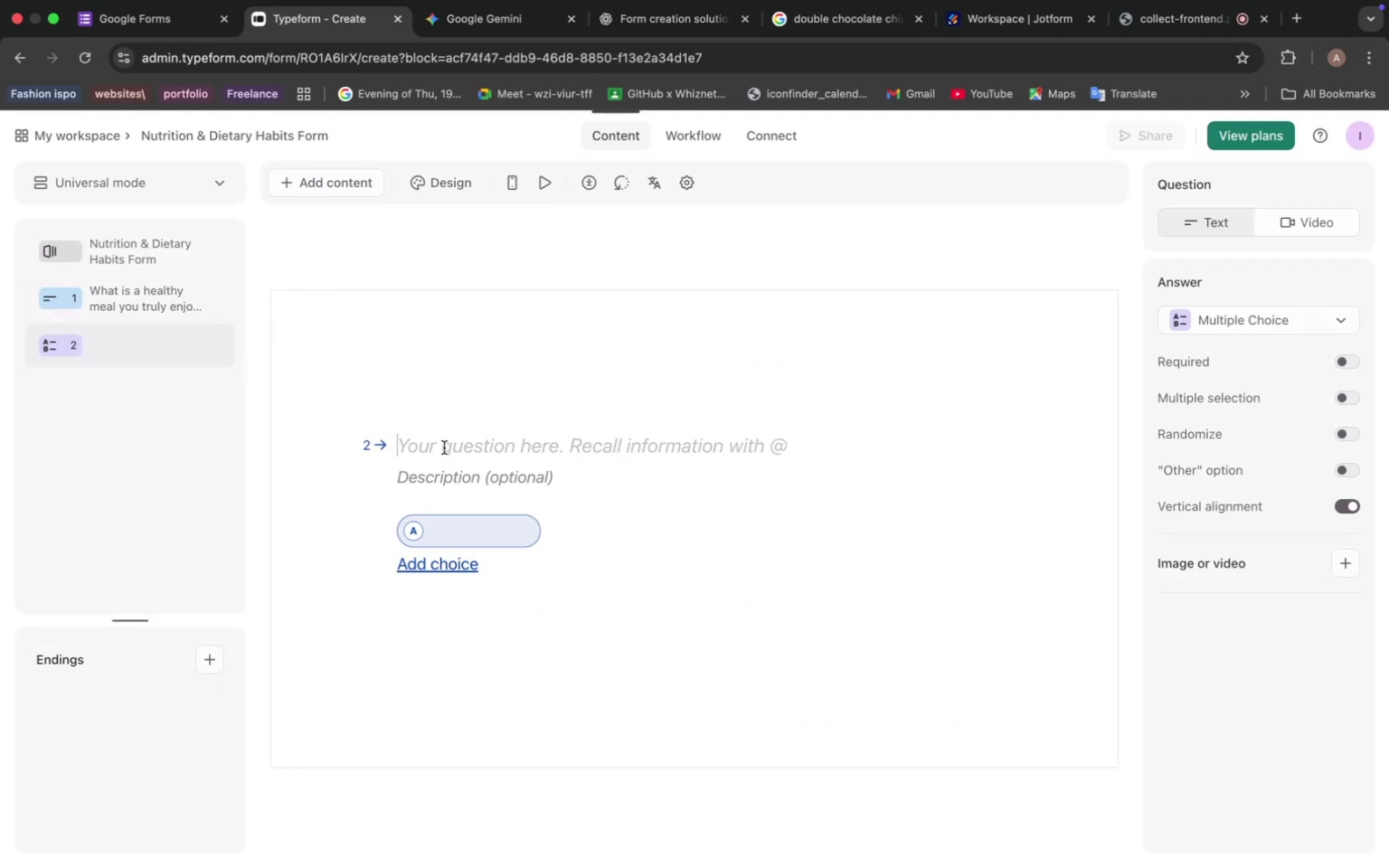 
key(Meta+V)
 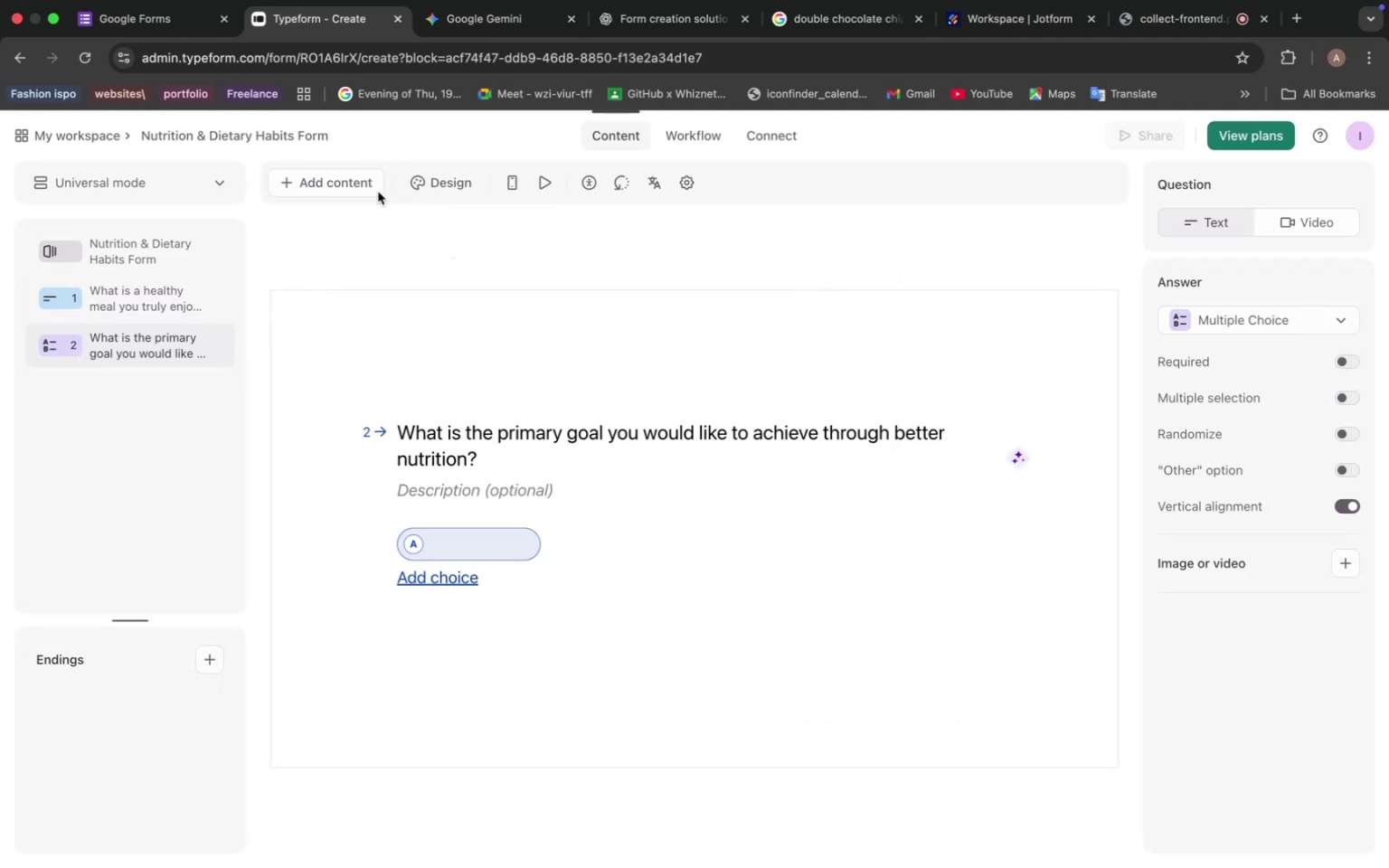 
left_click([449, 189])
 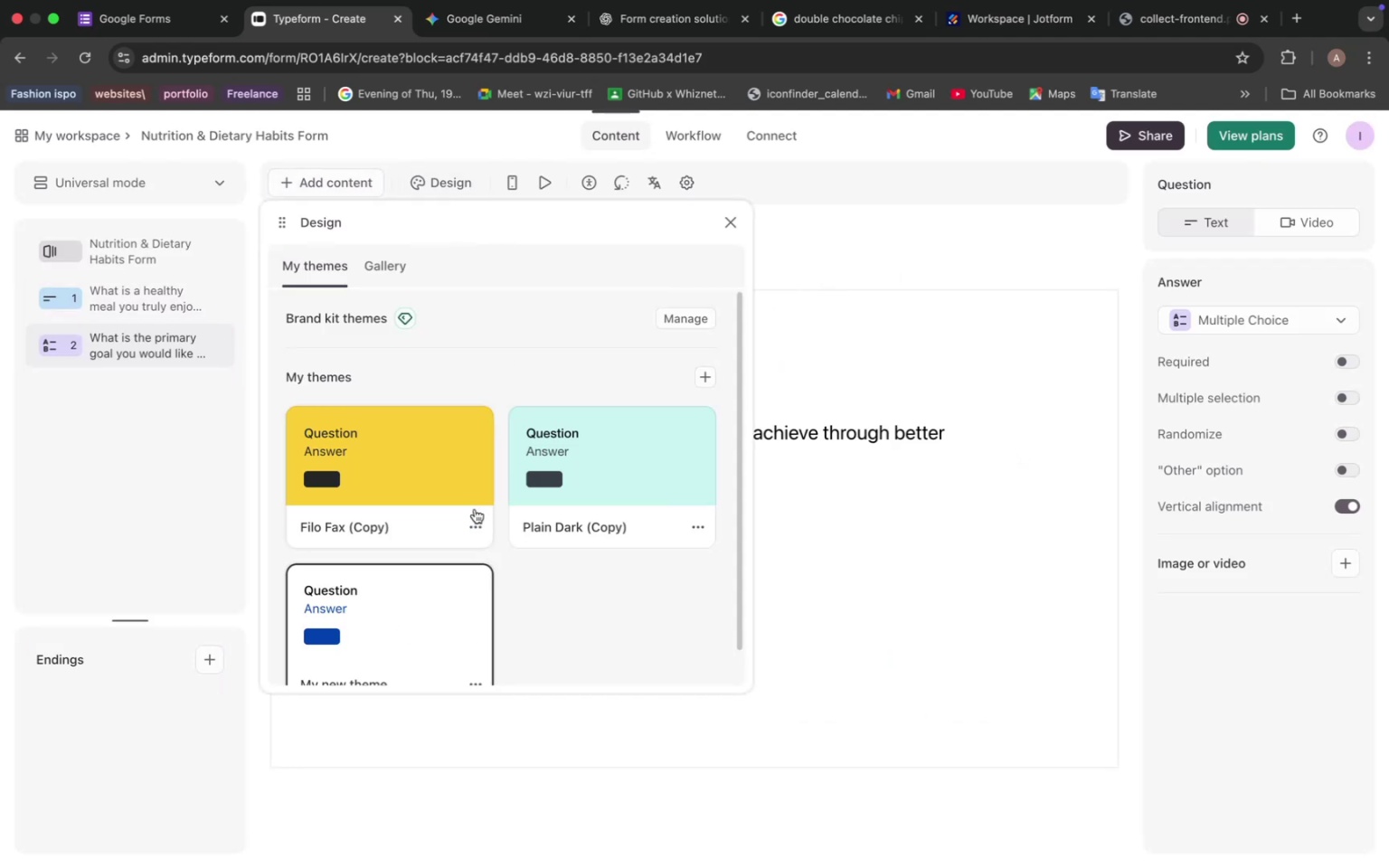 
scroll: coordinate [481, 533], scroll_direction: down, amount: 5.0
 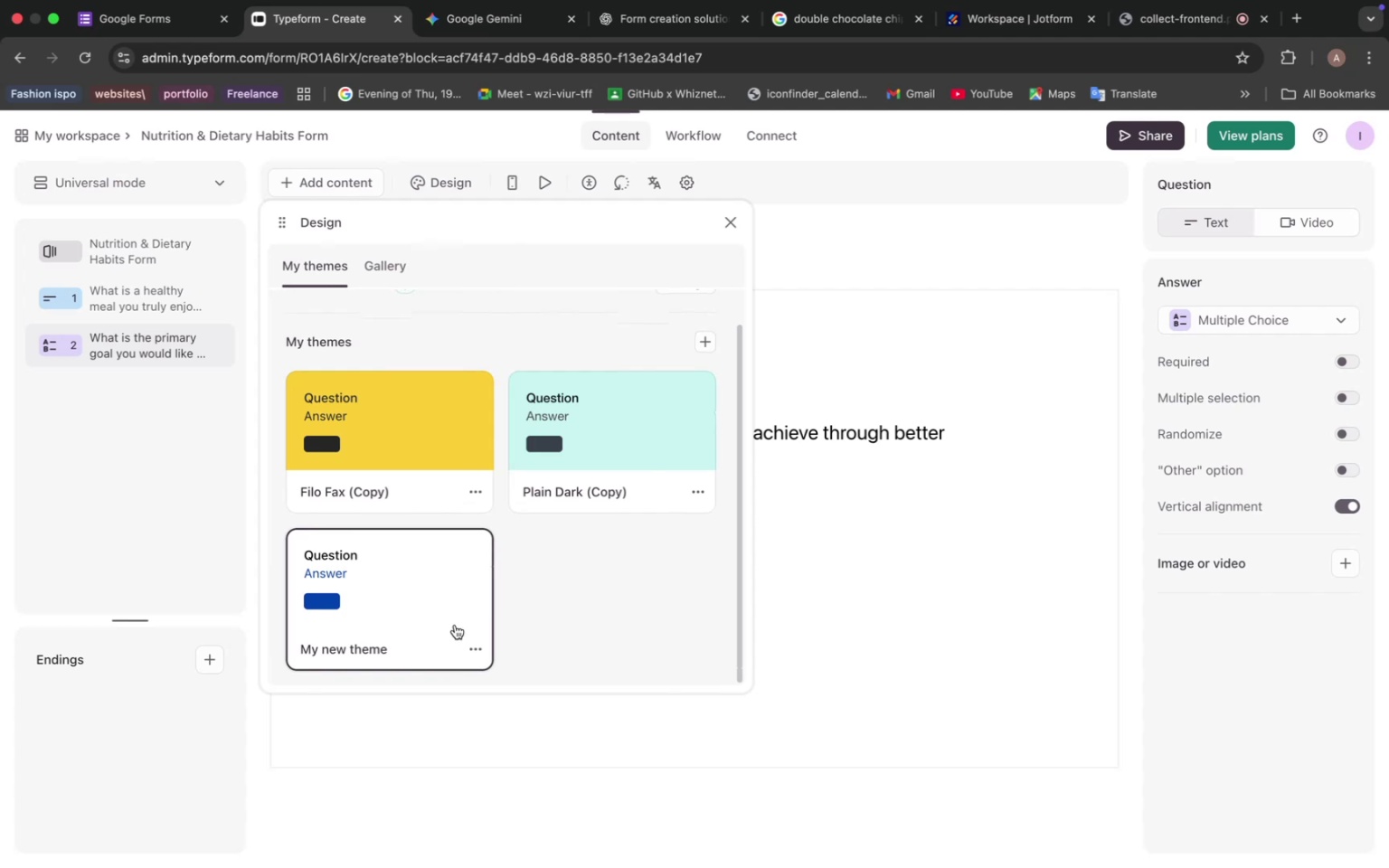 
left_click([477, 648])
 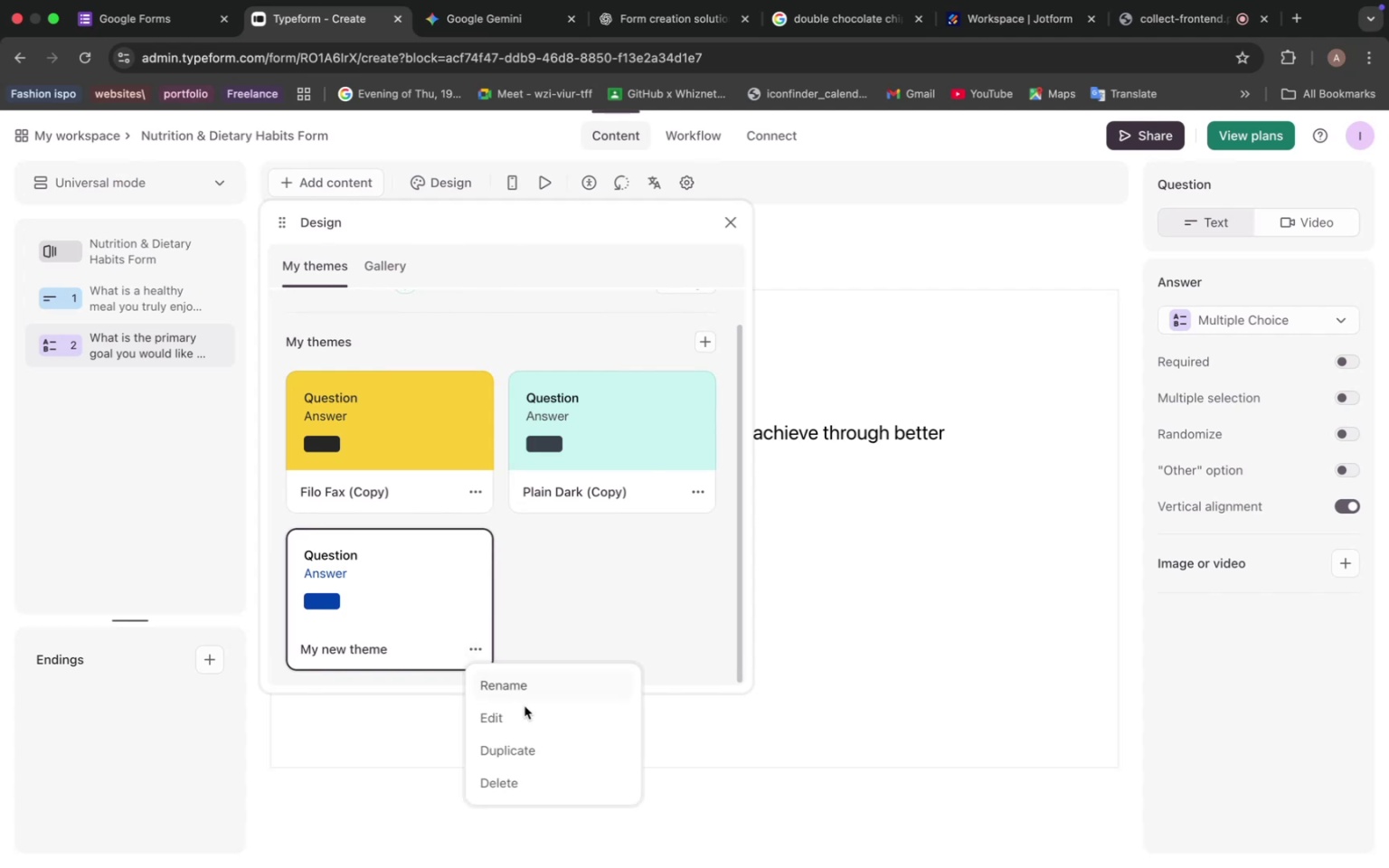 
left_click([517, 727])
 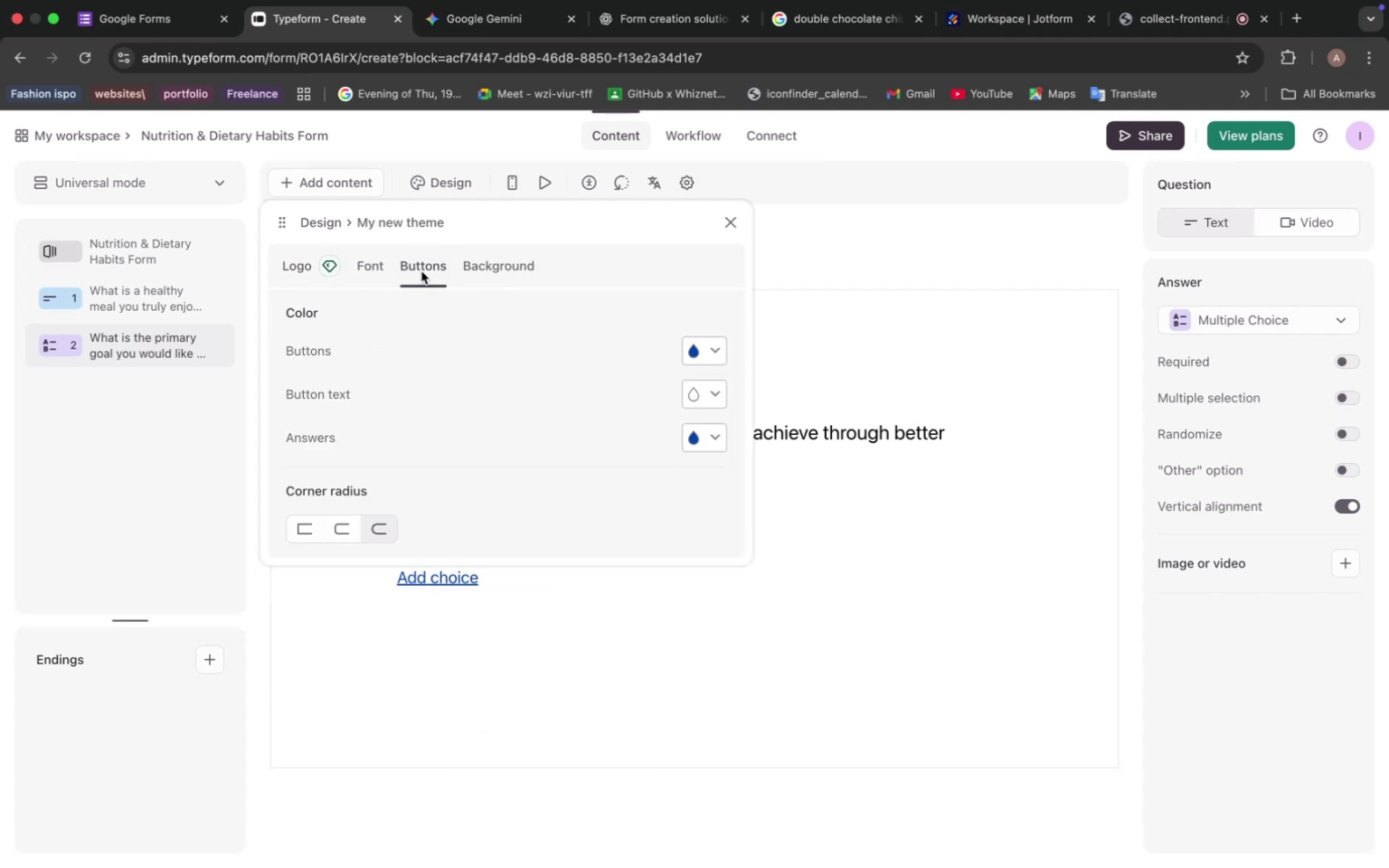 
left_click([348, 529])
 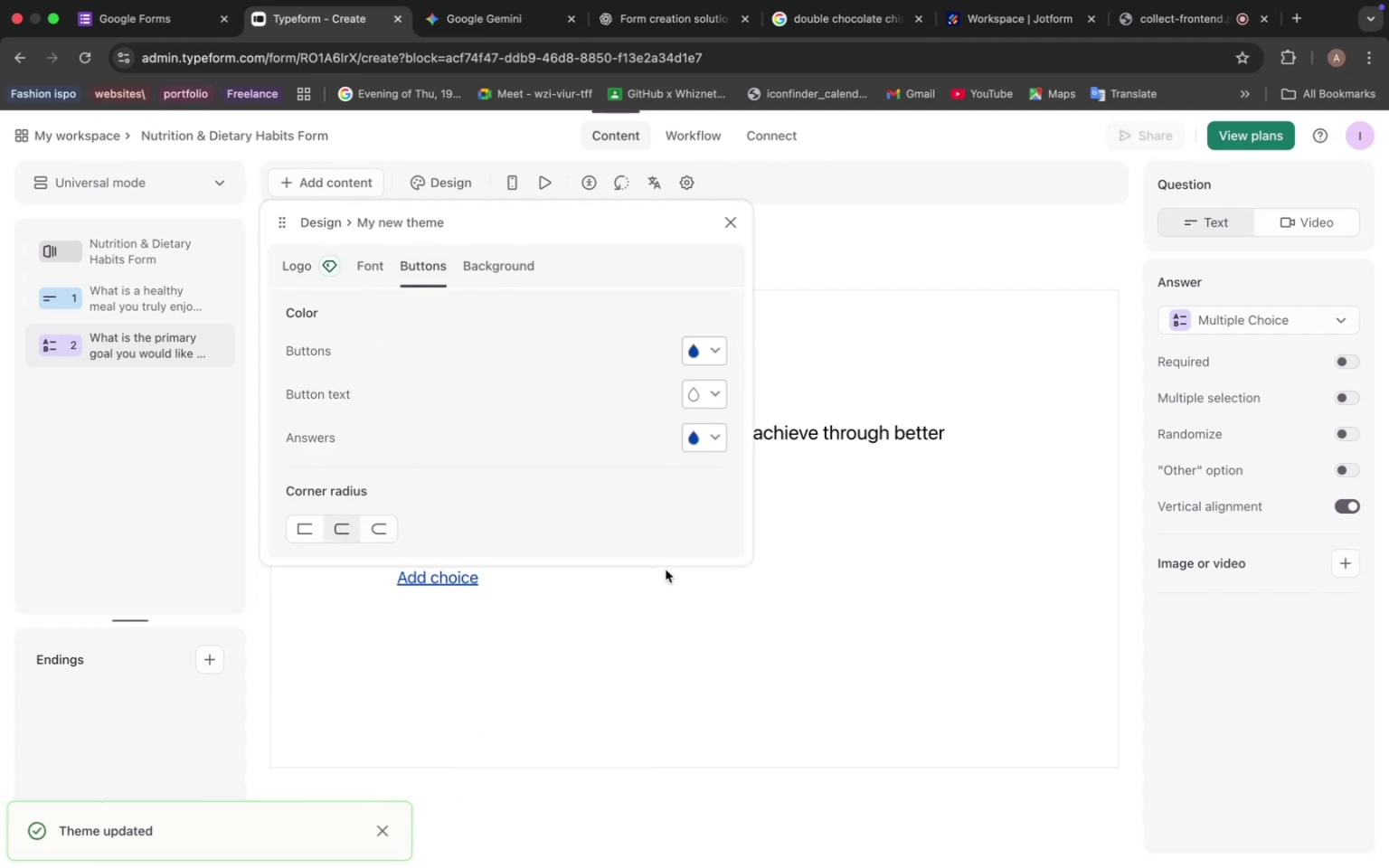 
wait(6.08)
 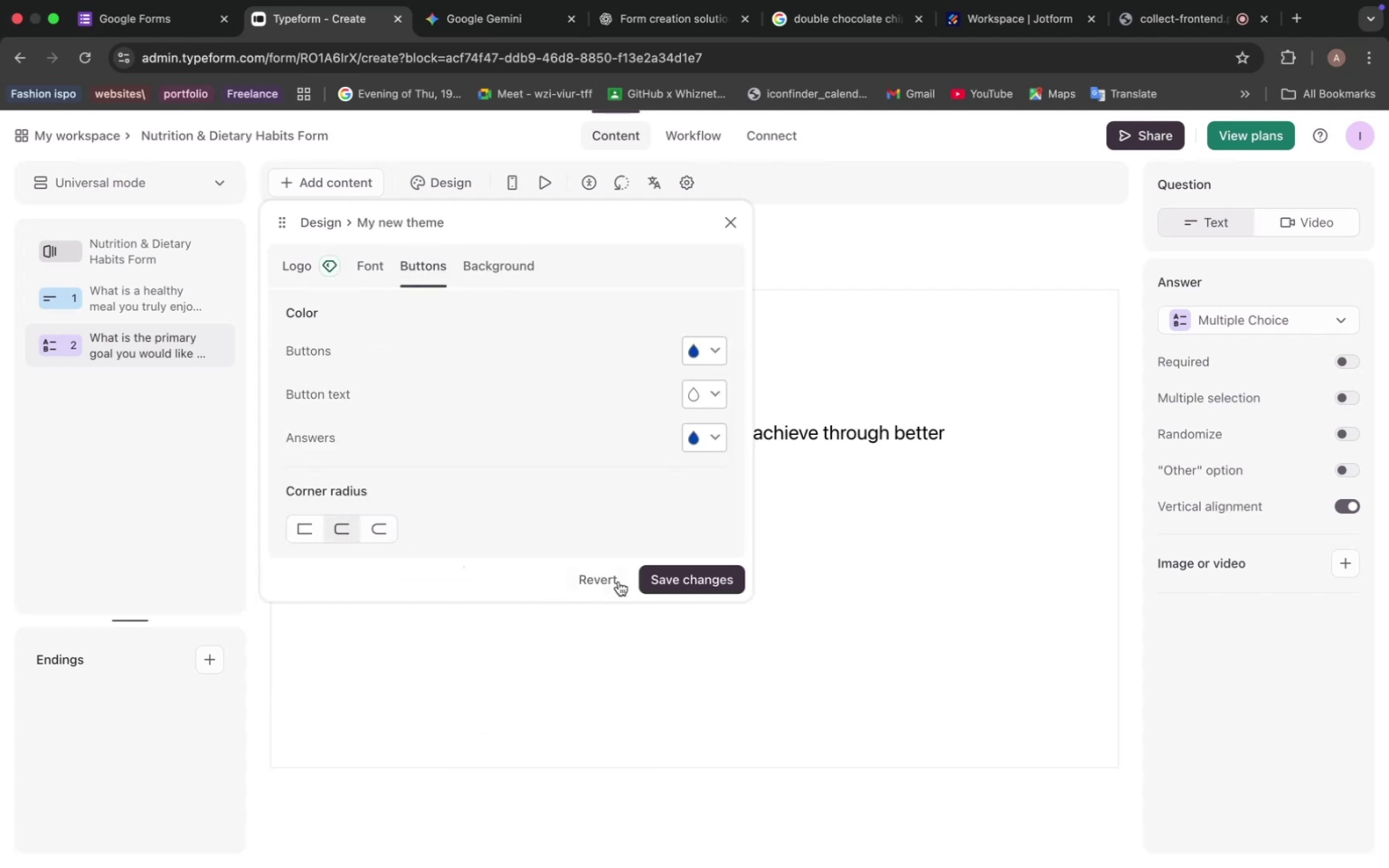 
double_click([732, 227])
 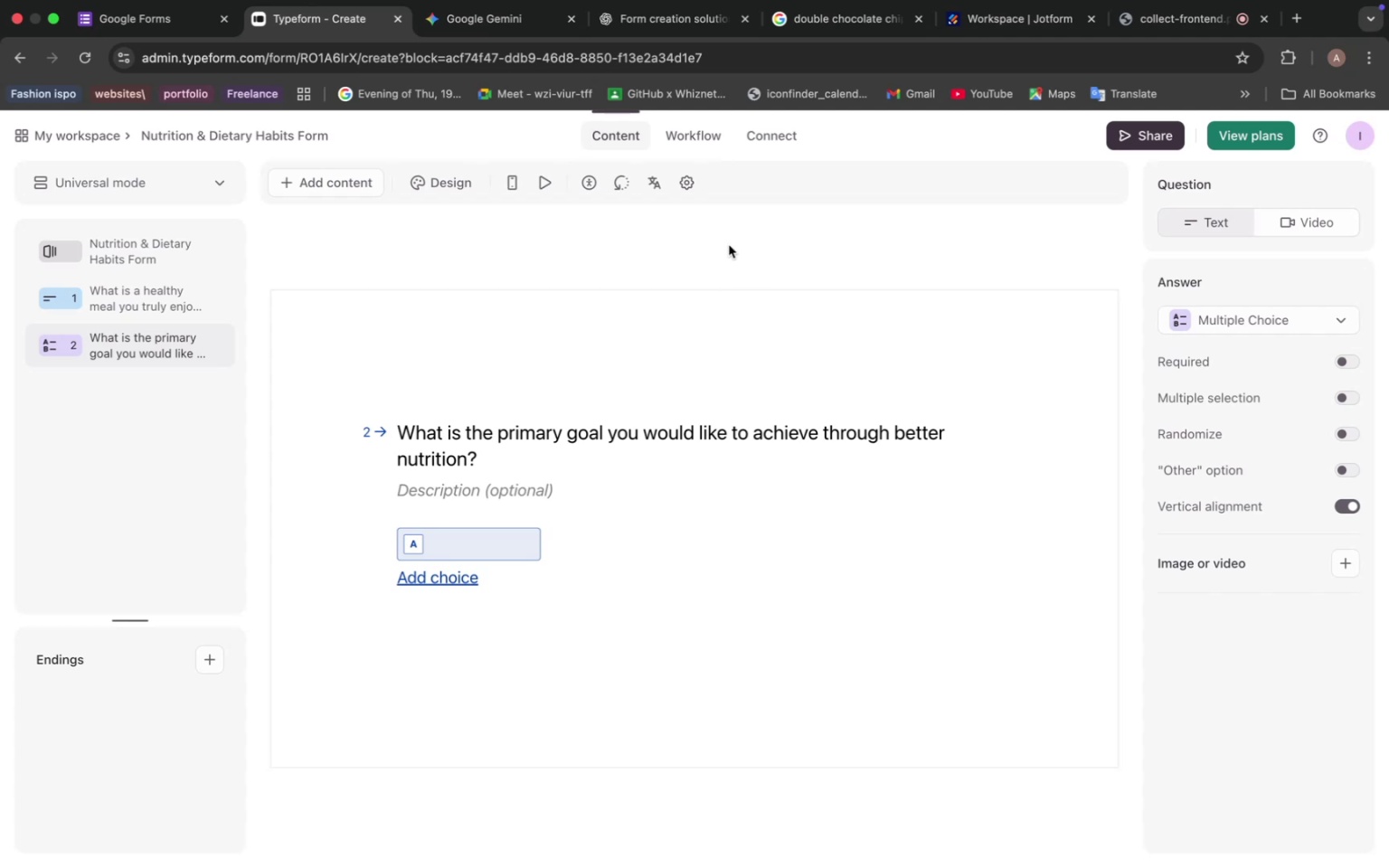 
wait(22.74)
 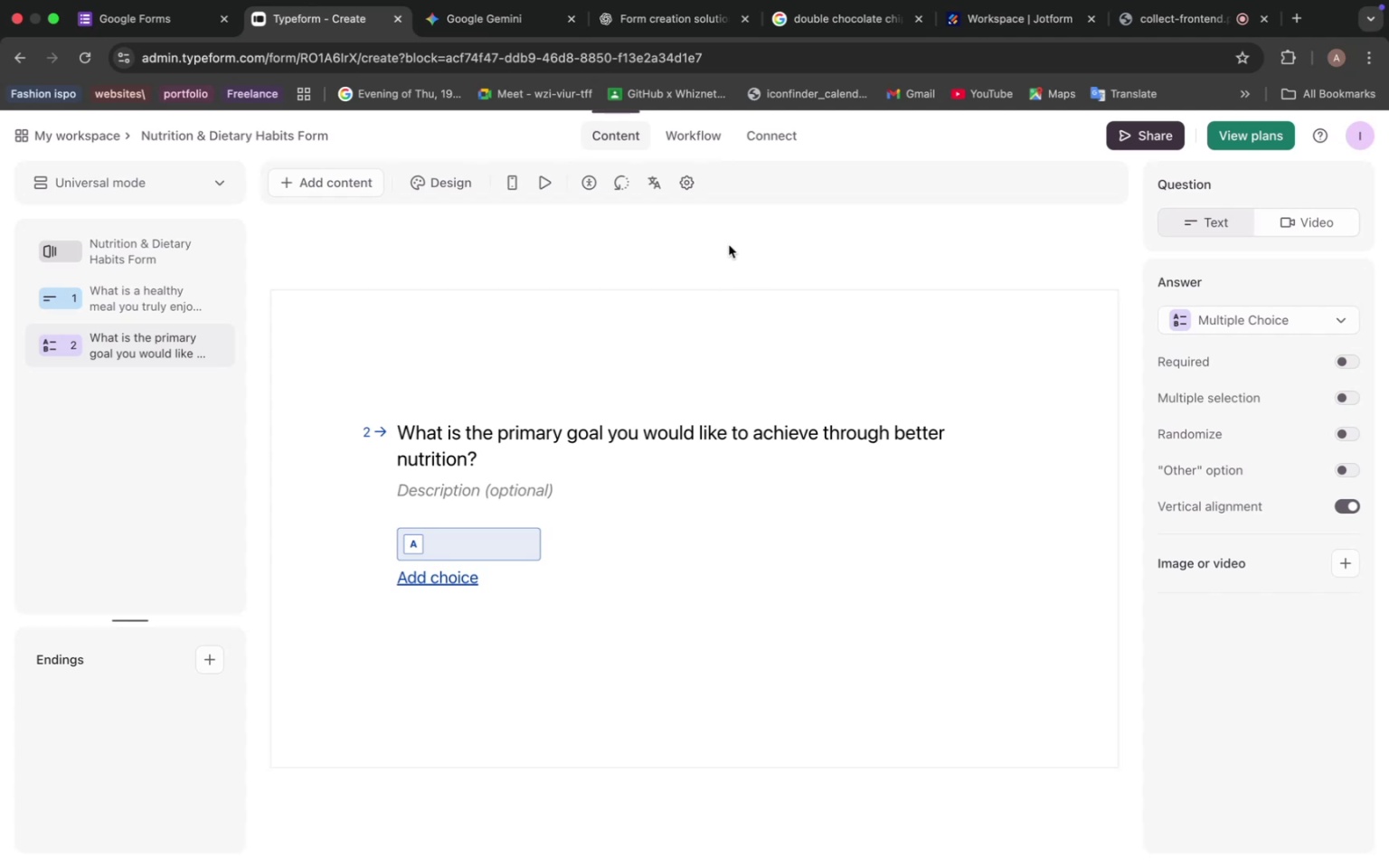 
left_click_drag(start_coordinate=[647, 617], to_coordinate=[839, 619])
 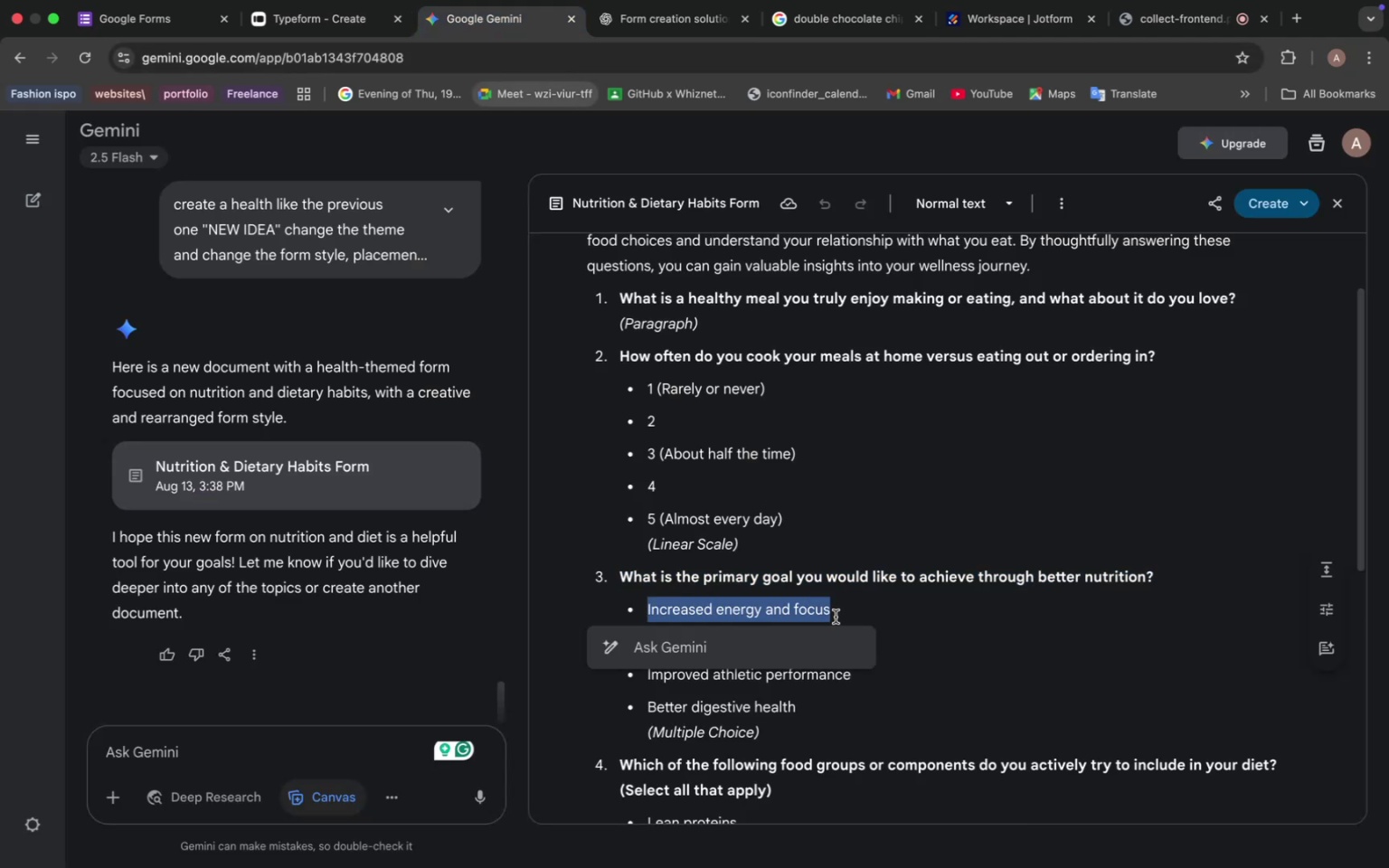 
key(Meta+C)
 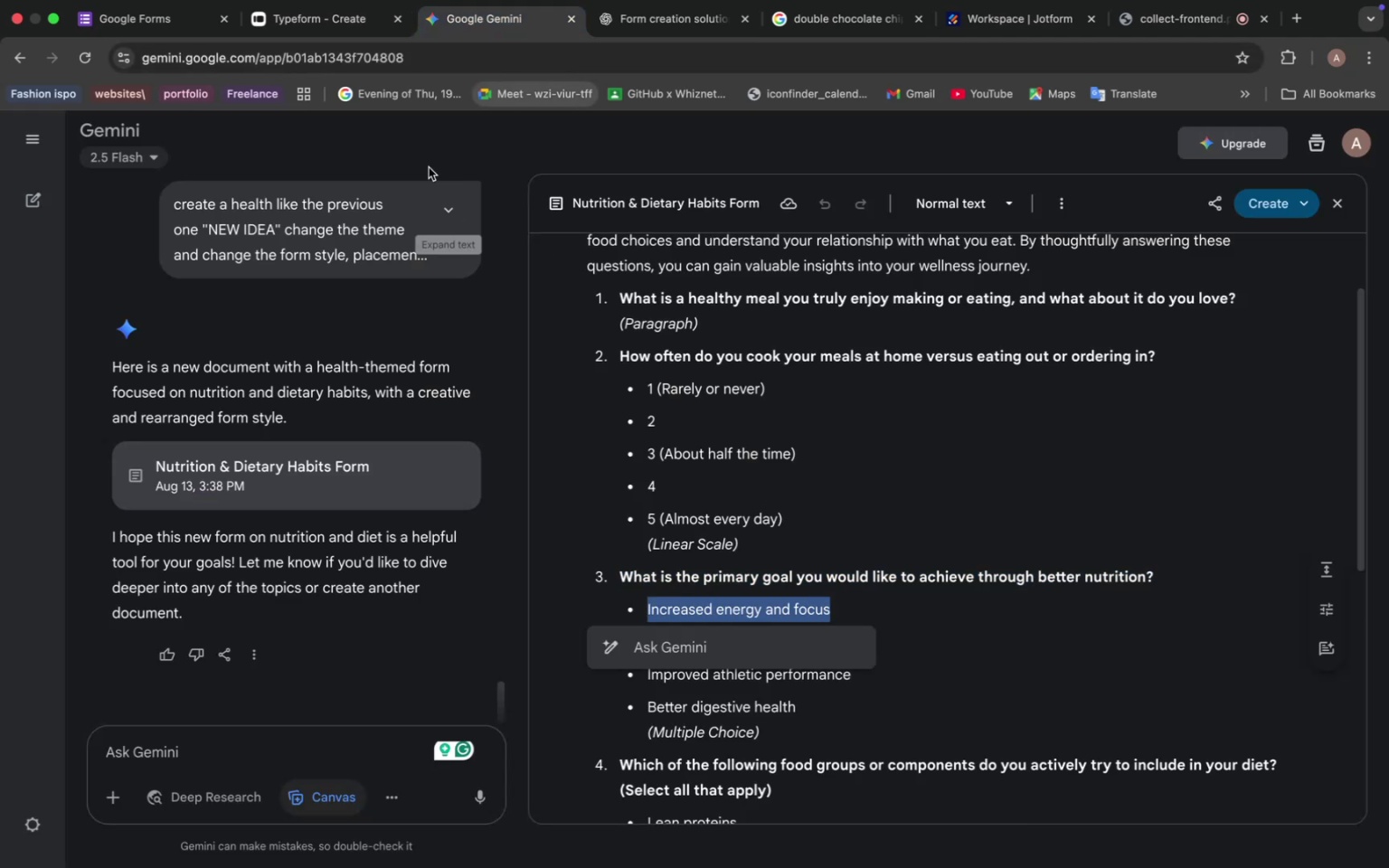 
left_click([298, 19])
 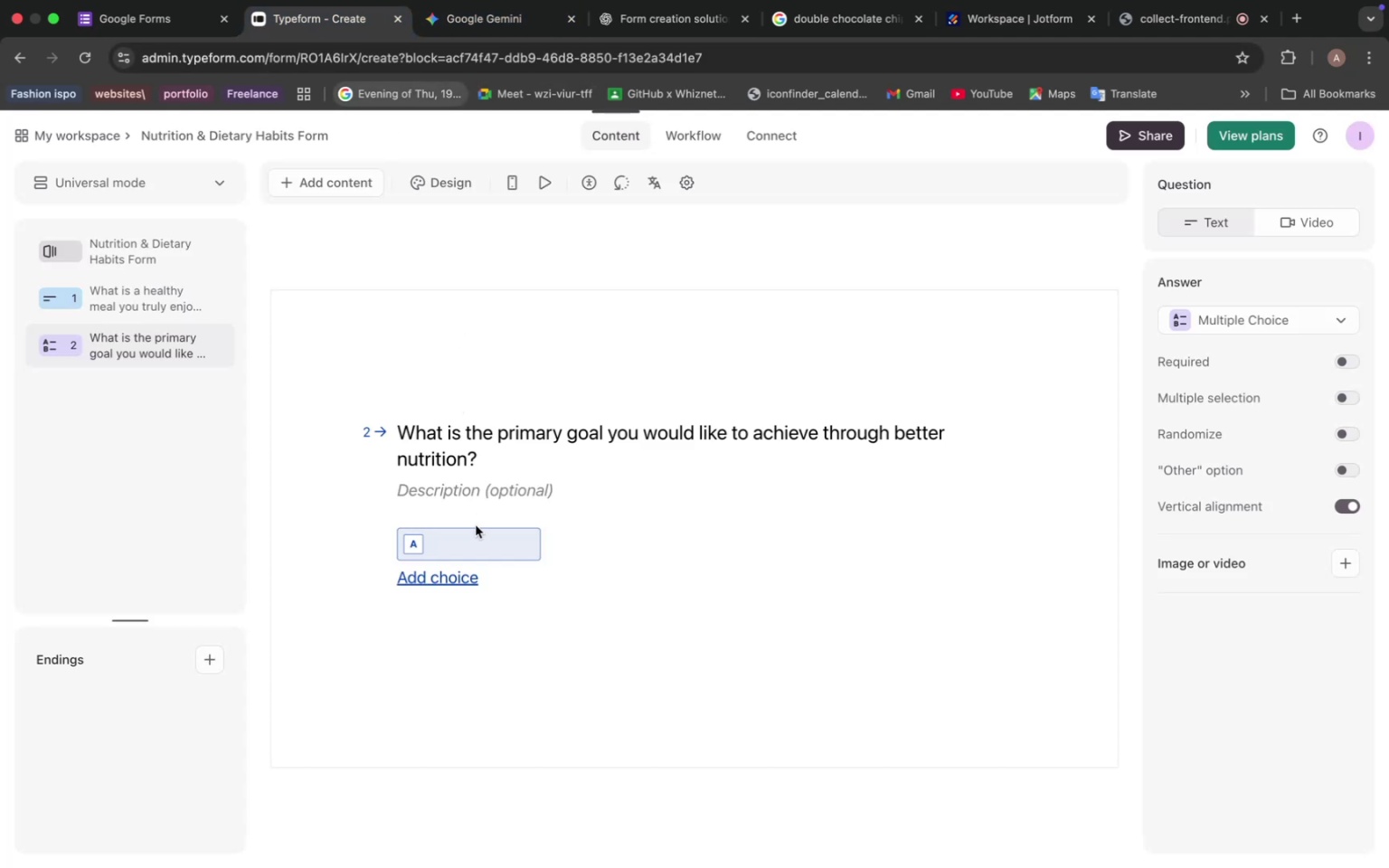 
left_click([469, 533])
 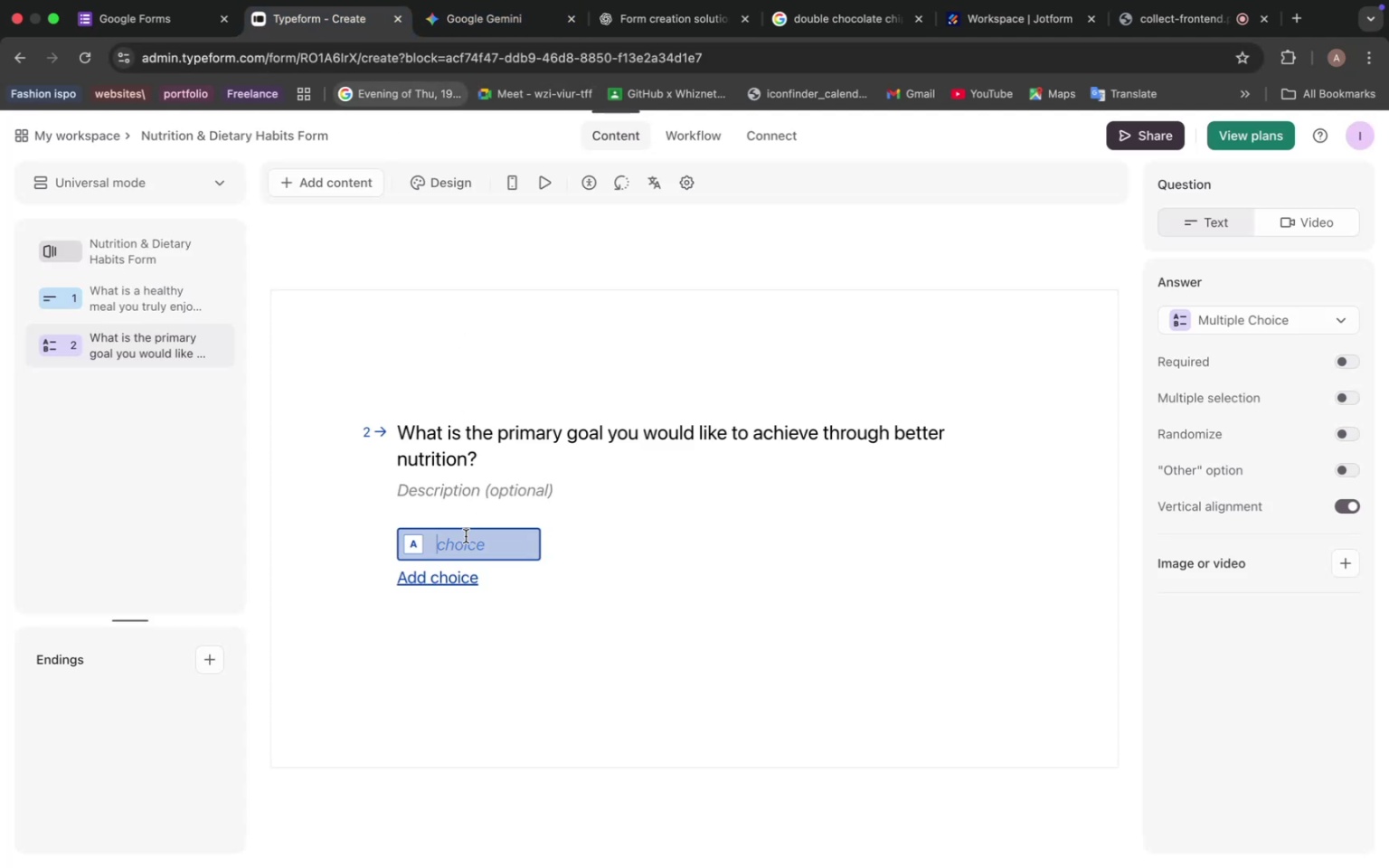 
key(Meta+V)
 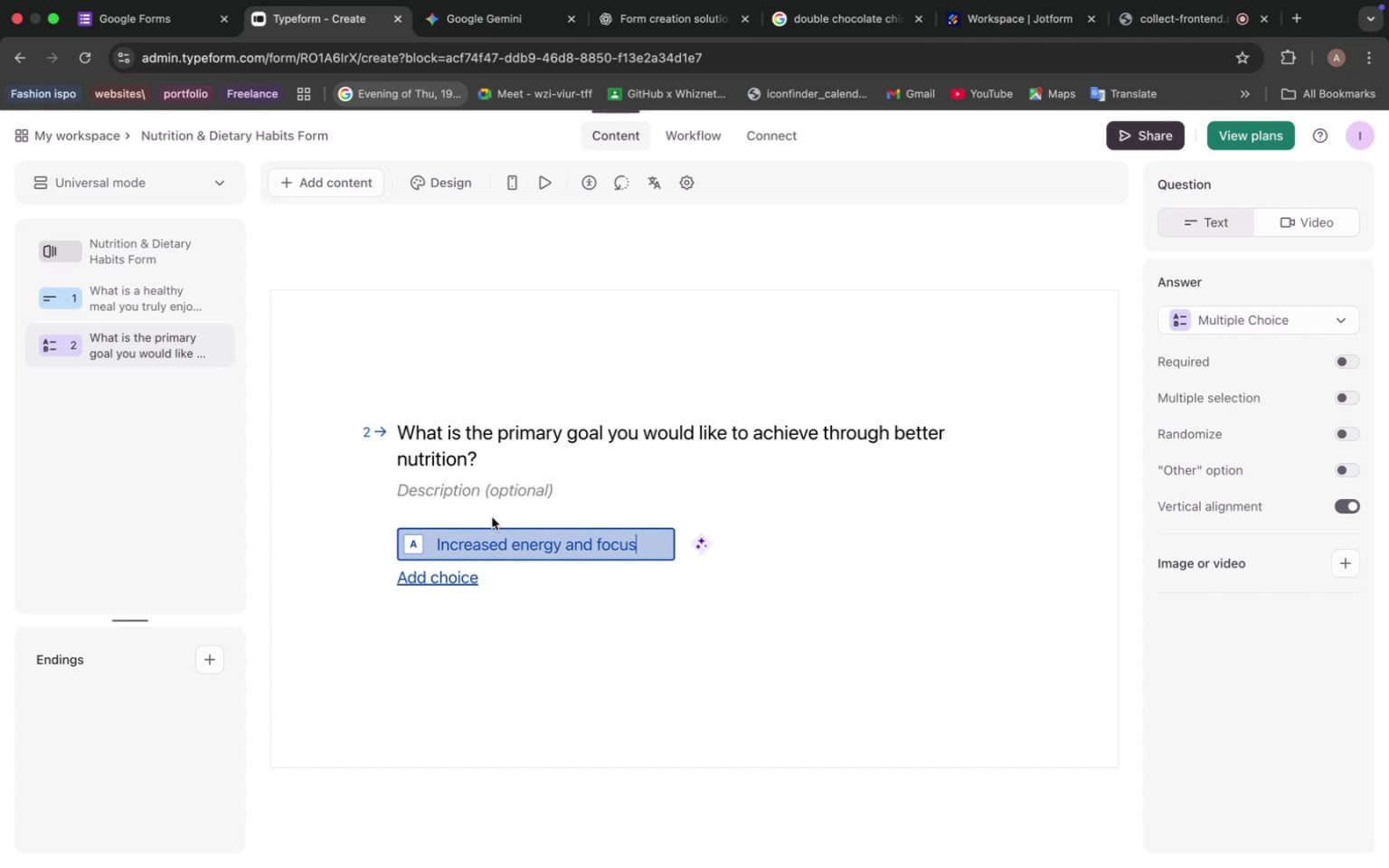 
wait(8.42)
 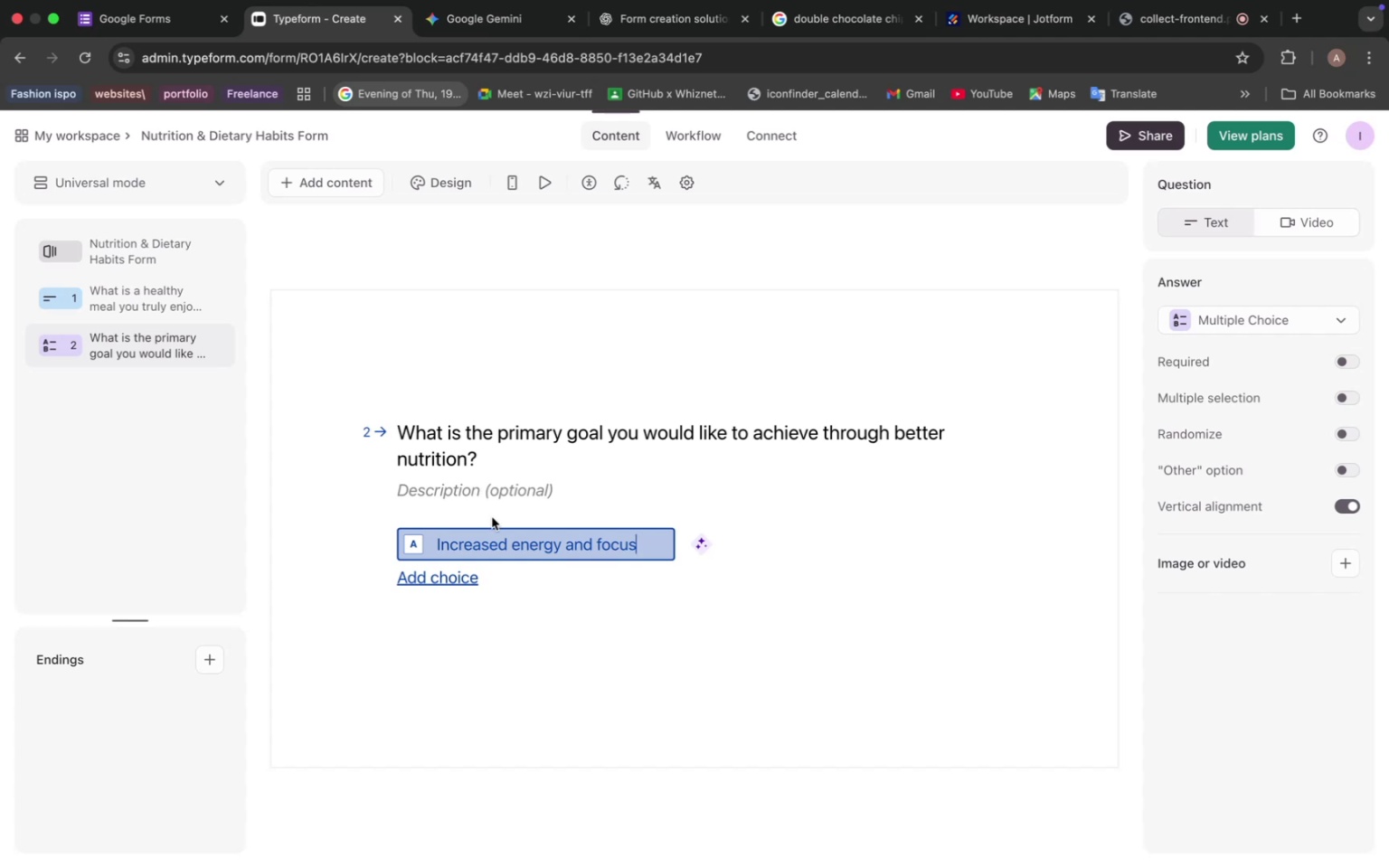 
left_click([708, 610])
 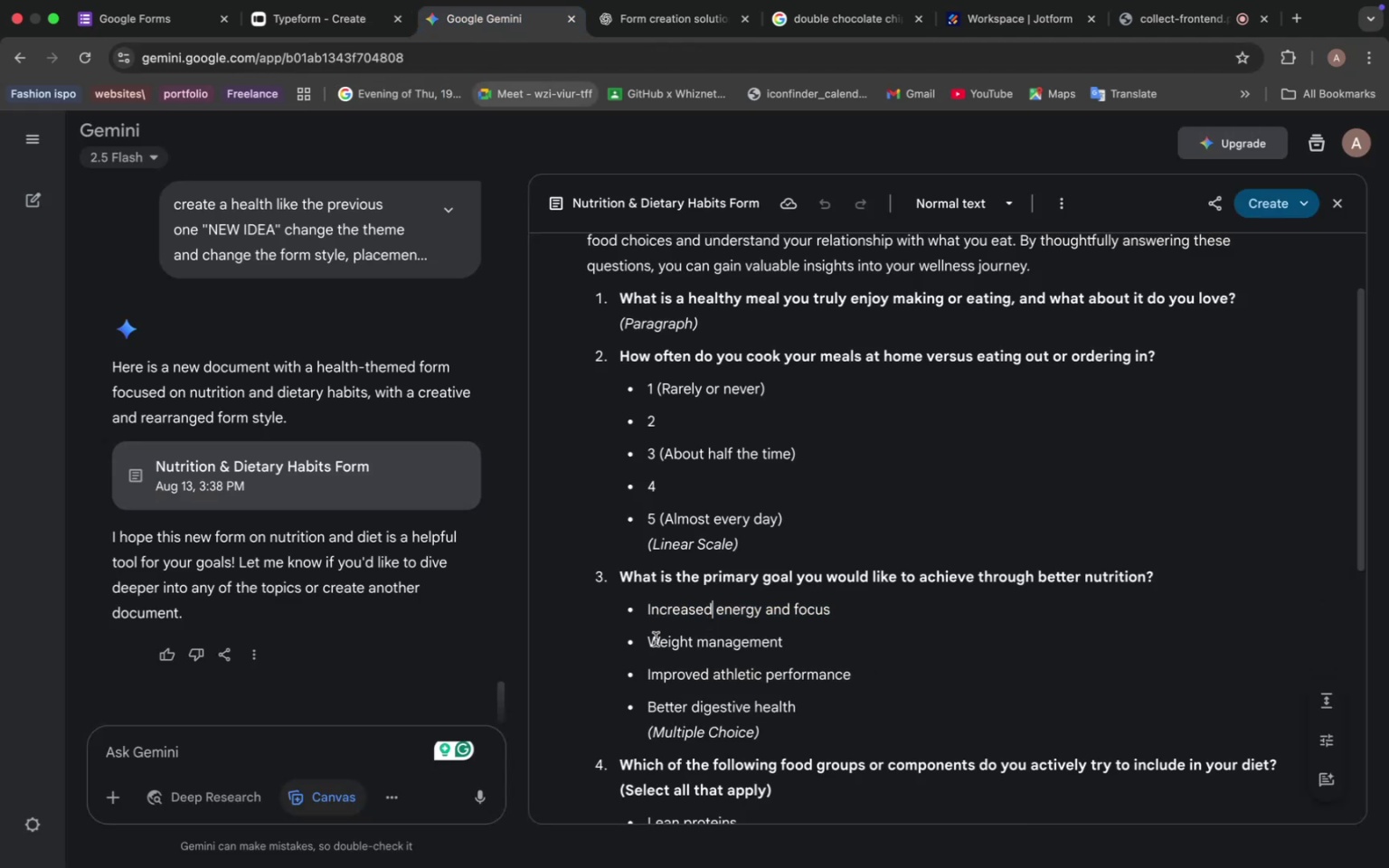 
left_click_drag(start_coordinate=[650, 639], to_coordinate=[808, 646])
 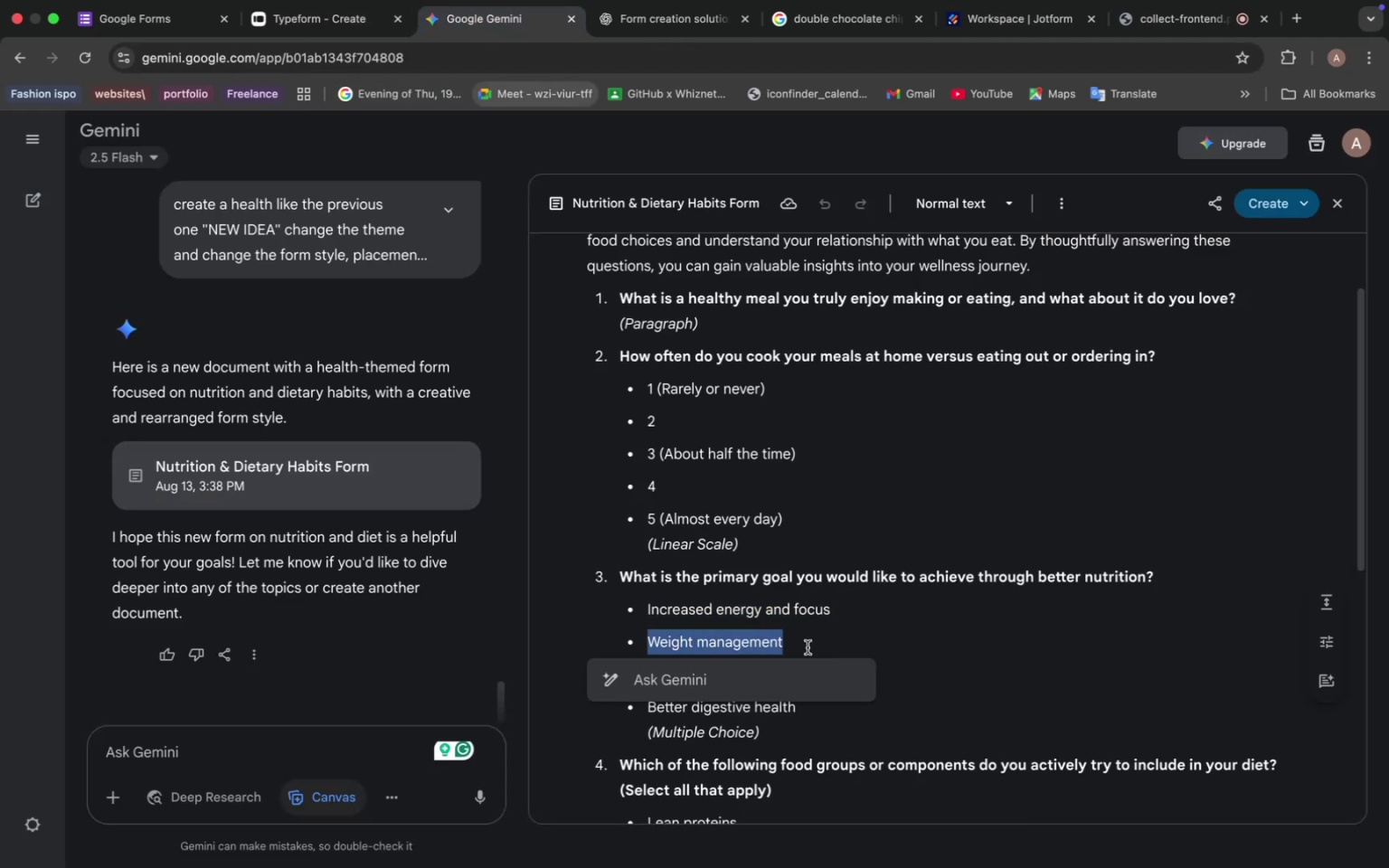 
key(Meta+C)
 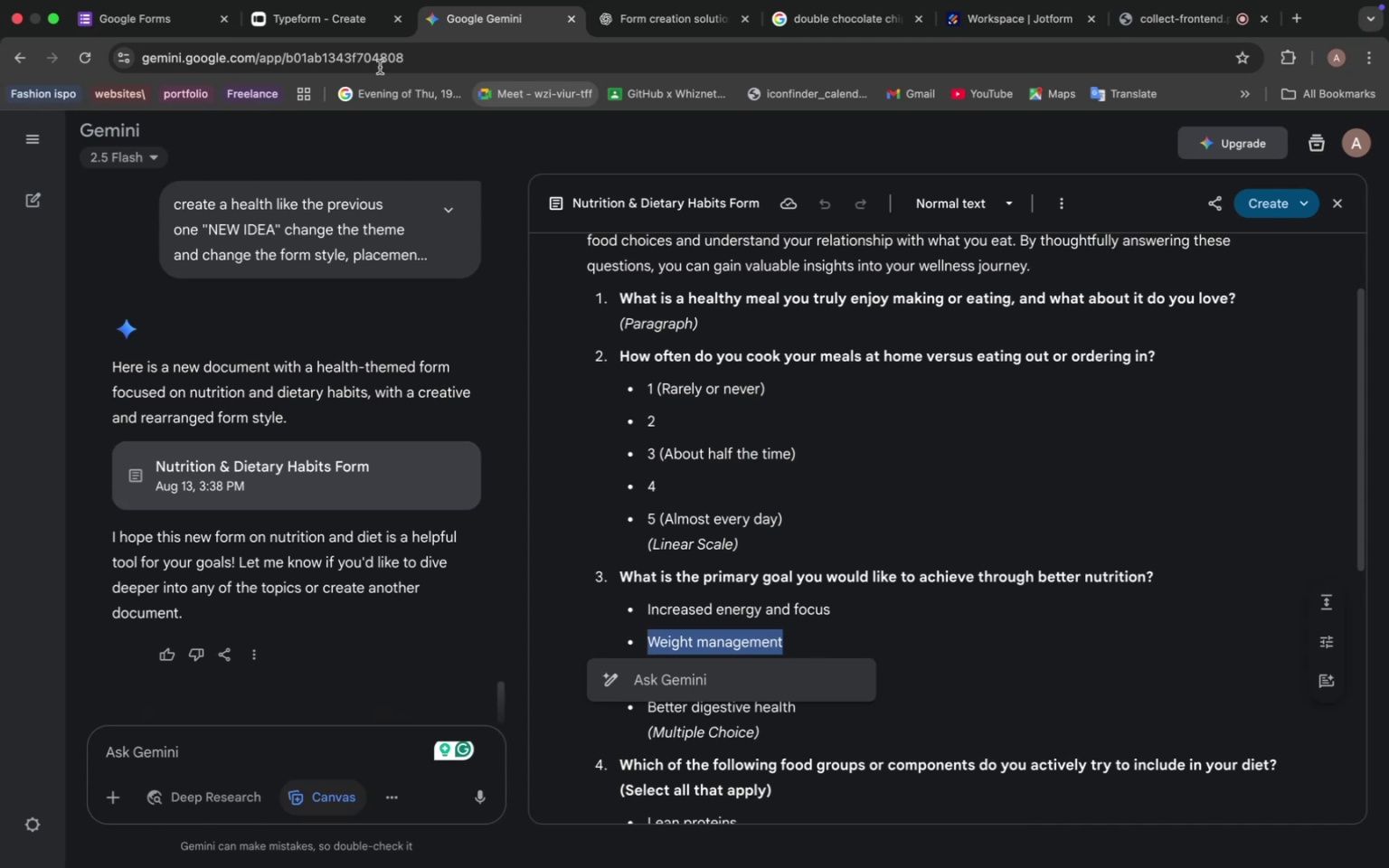 
left_click([311, 23])
 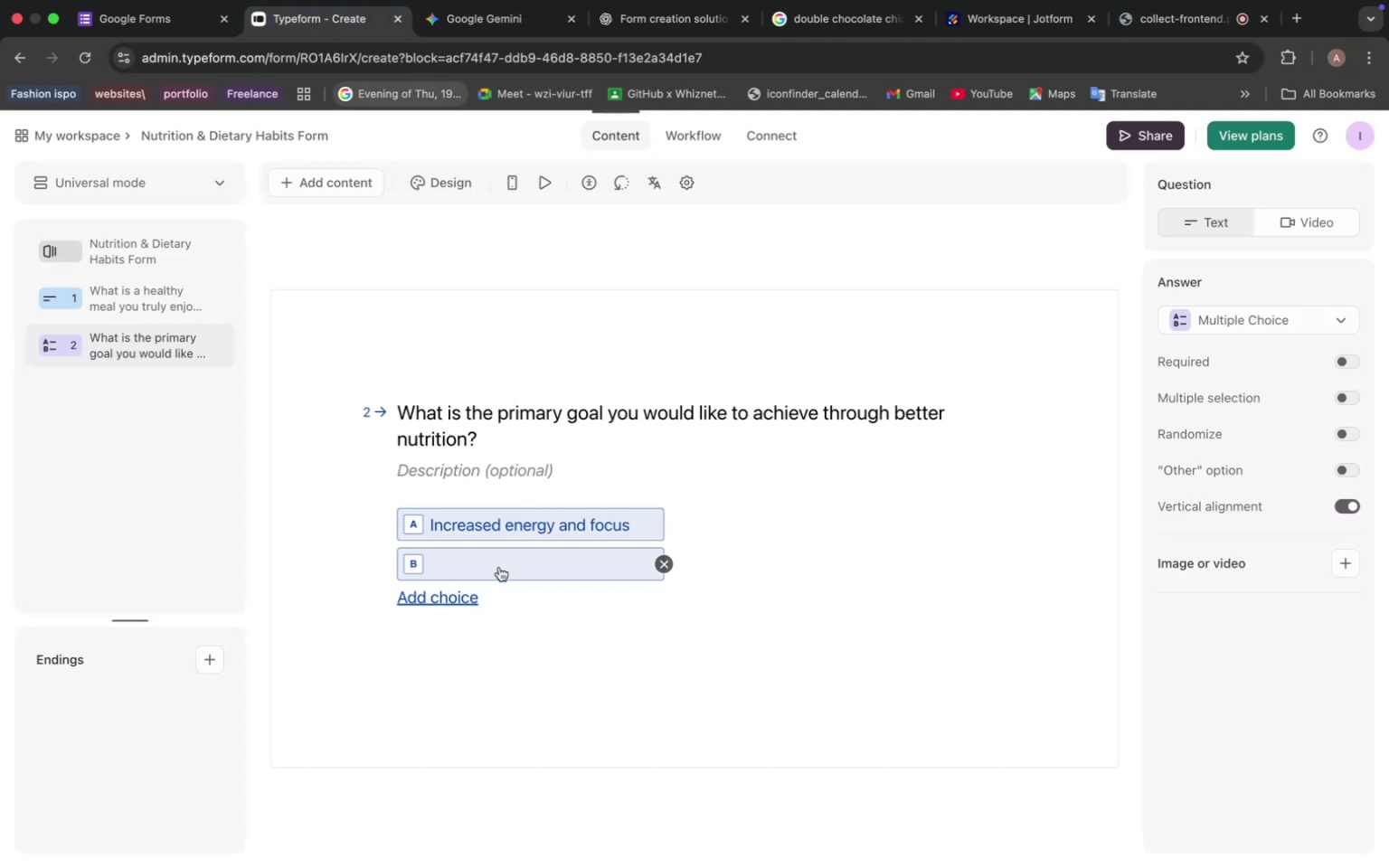 
left_click([477, 573])
 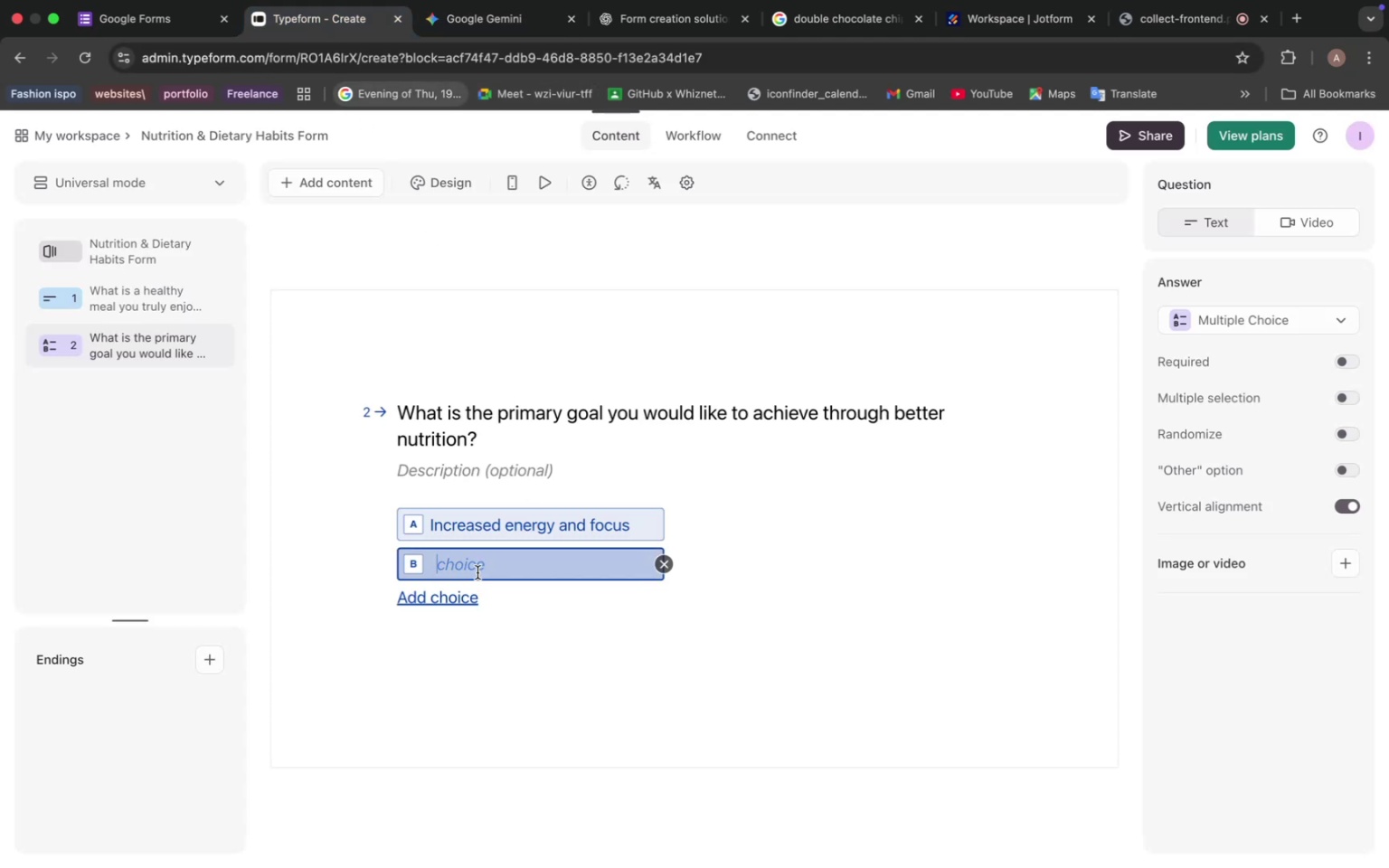 
key(Meta+V)
 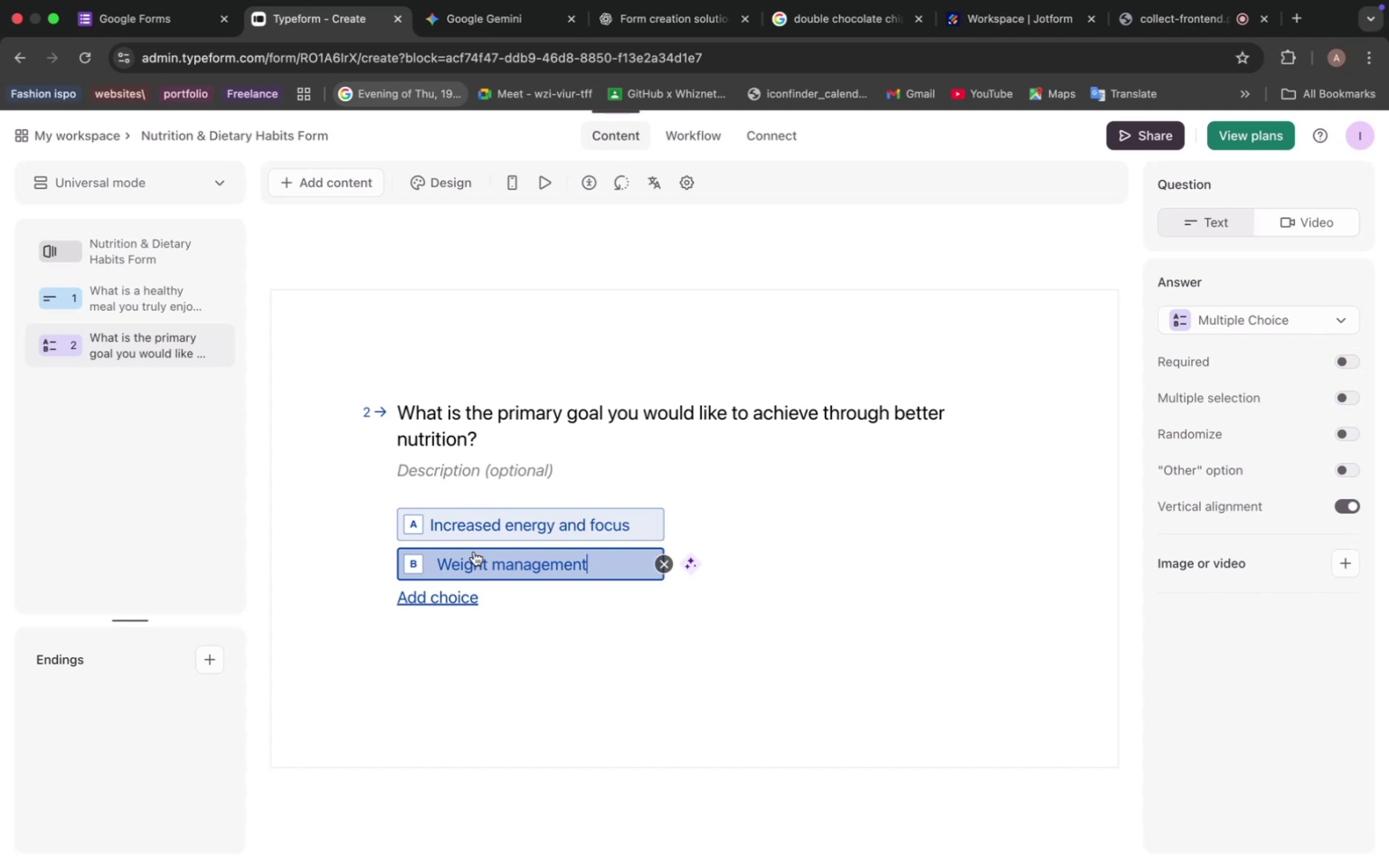 
wait(12.67)
 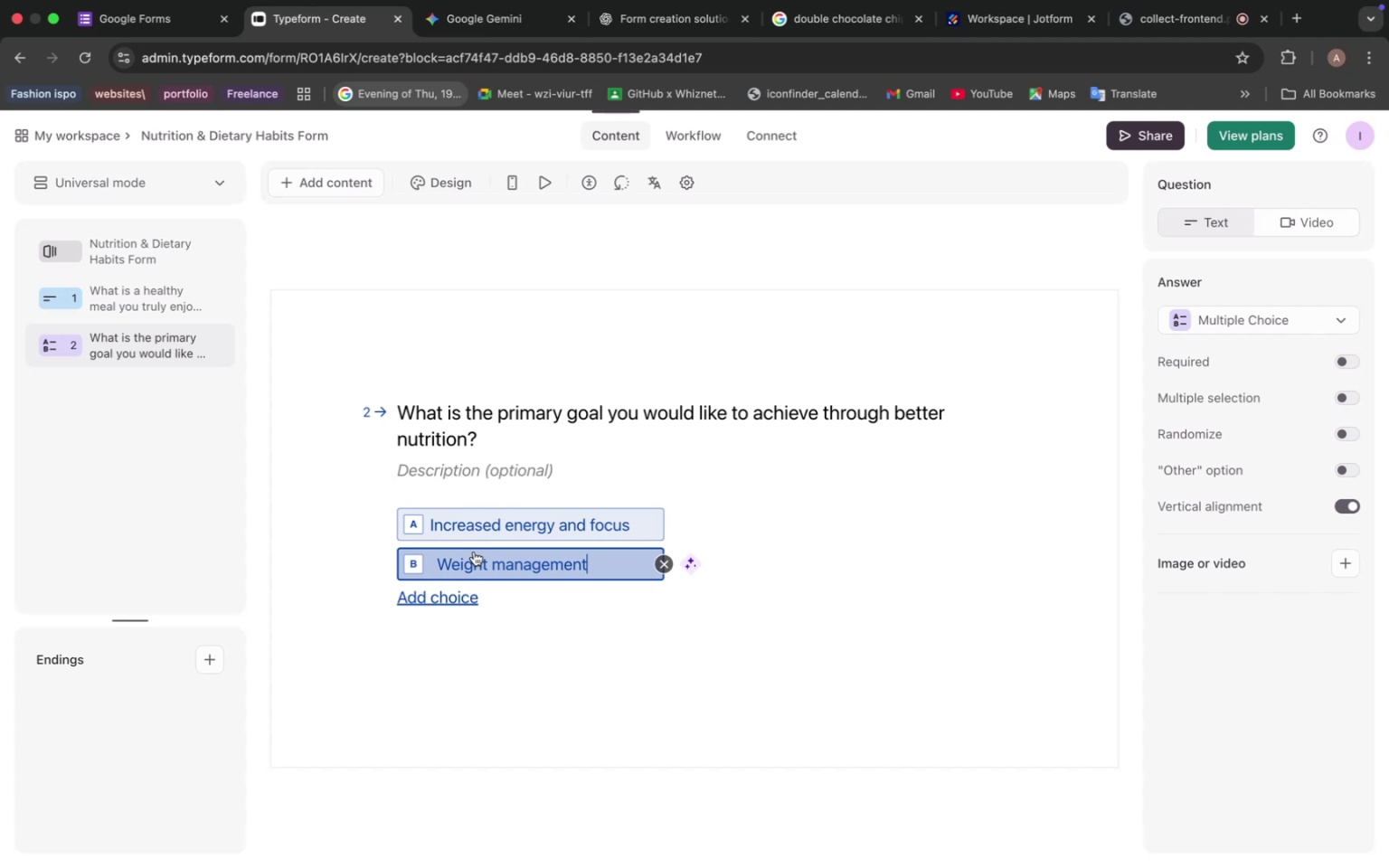 
left_click([452, 609])
 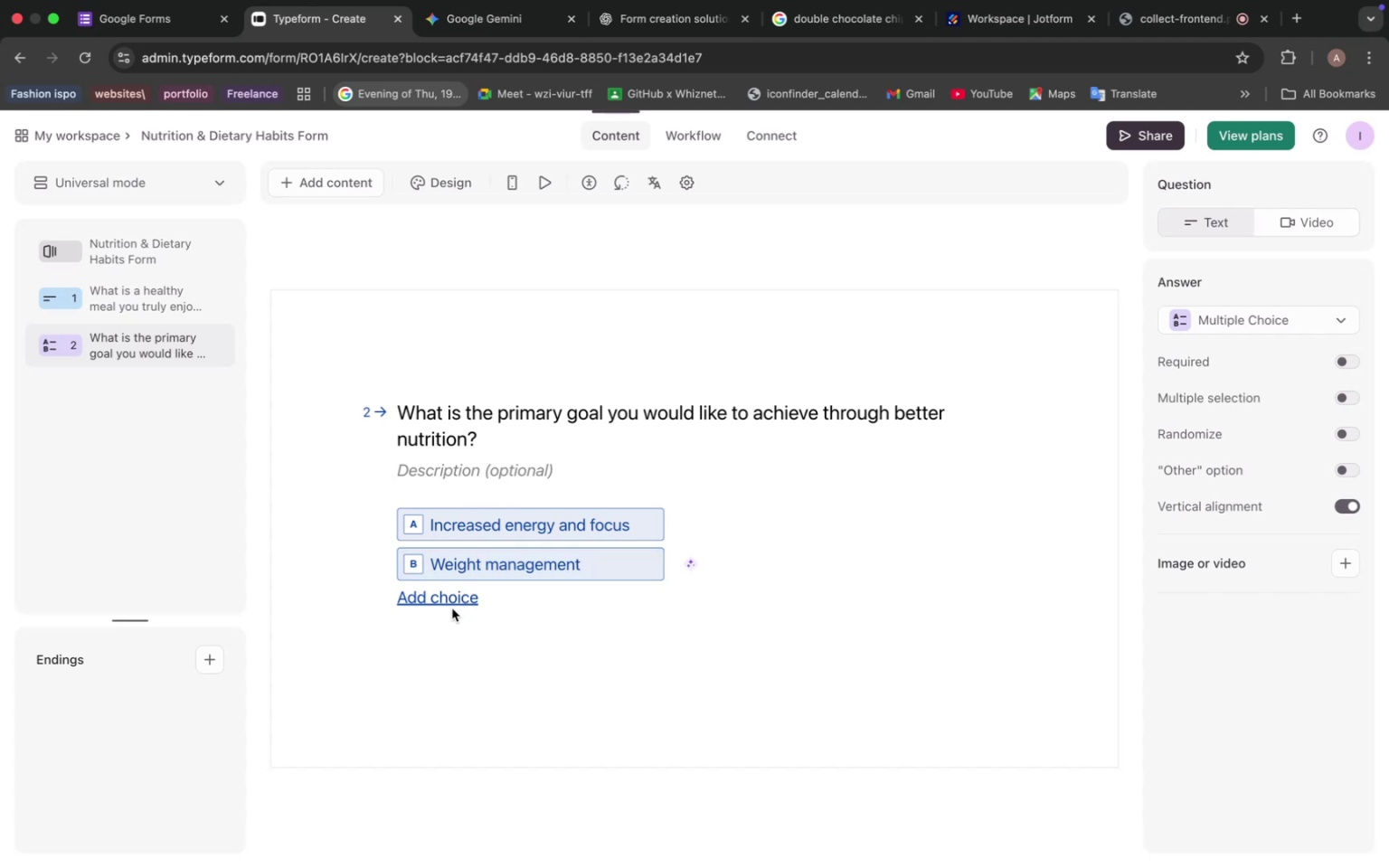 
left_click([451, 598])
 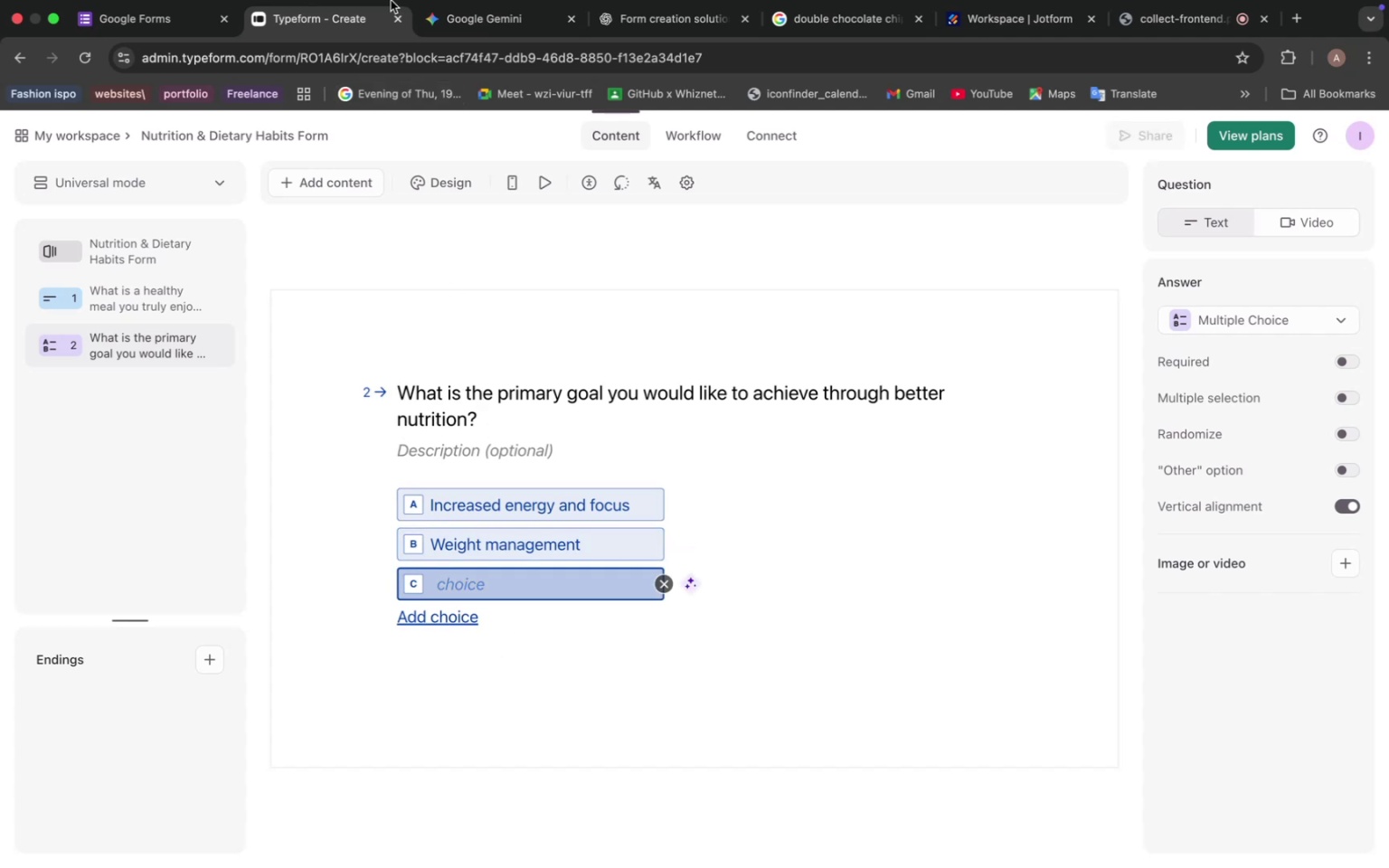 
left_click([478, 20])
 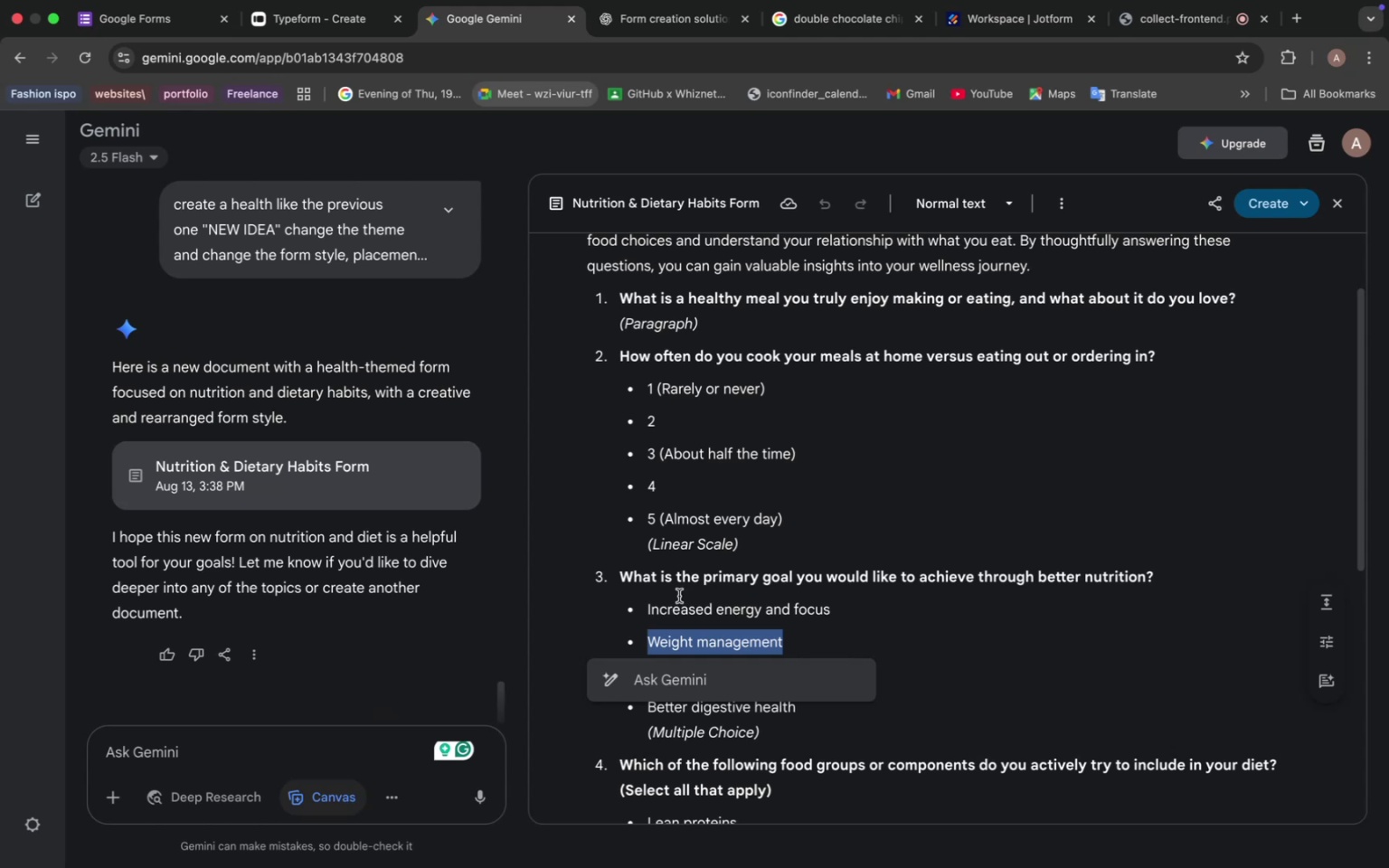 
left_click([682, 642])
 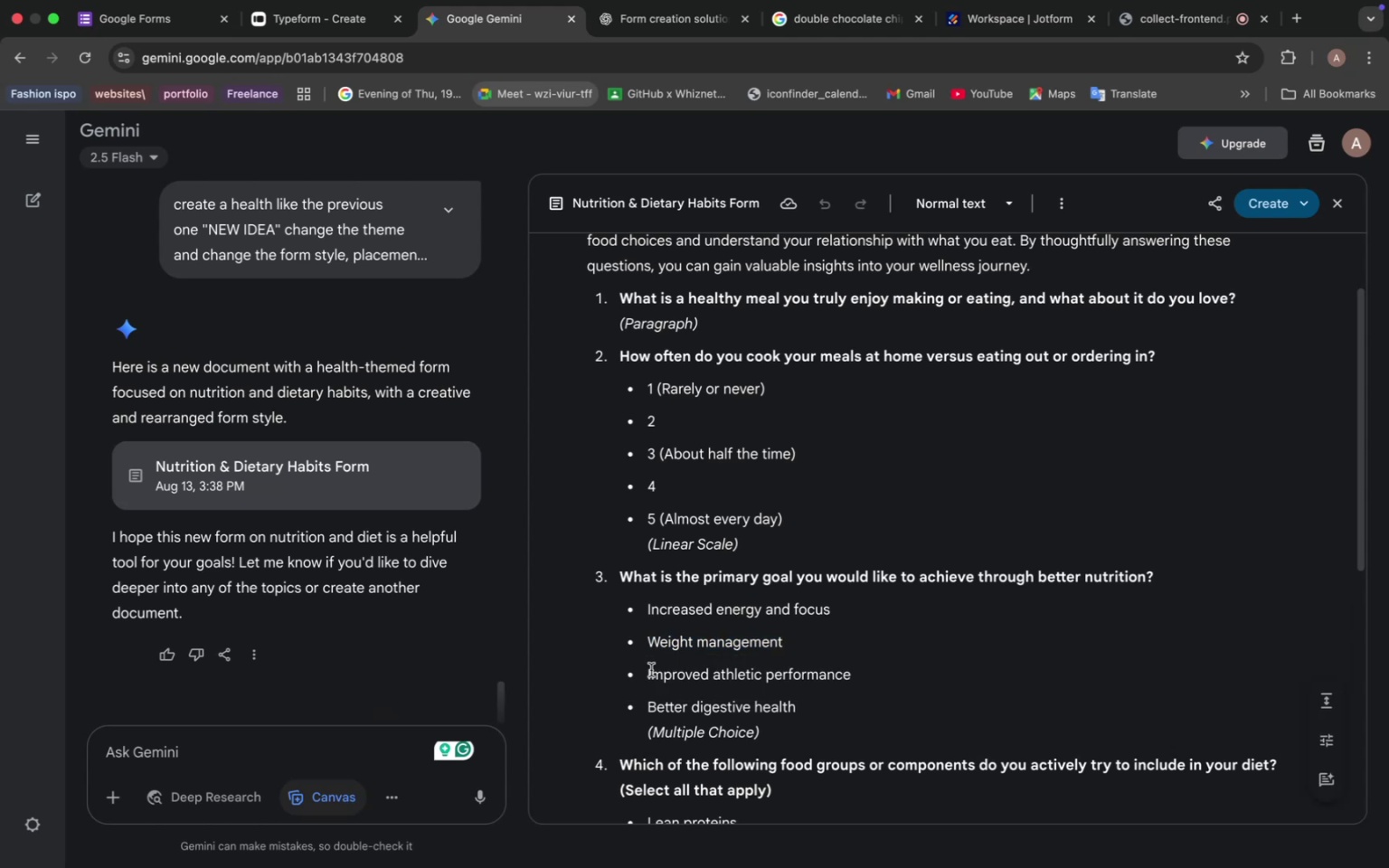 
left_click_drag(start_coordinate=[647, 671], to_coordinate=[866, 677])
 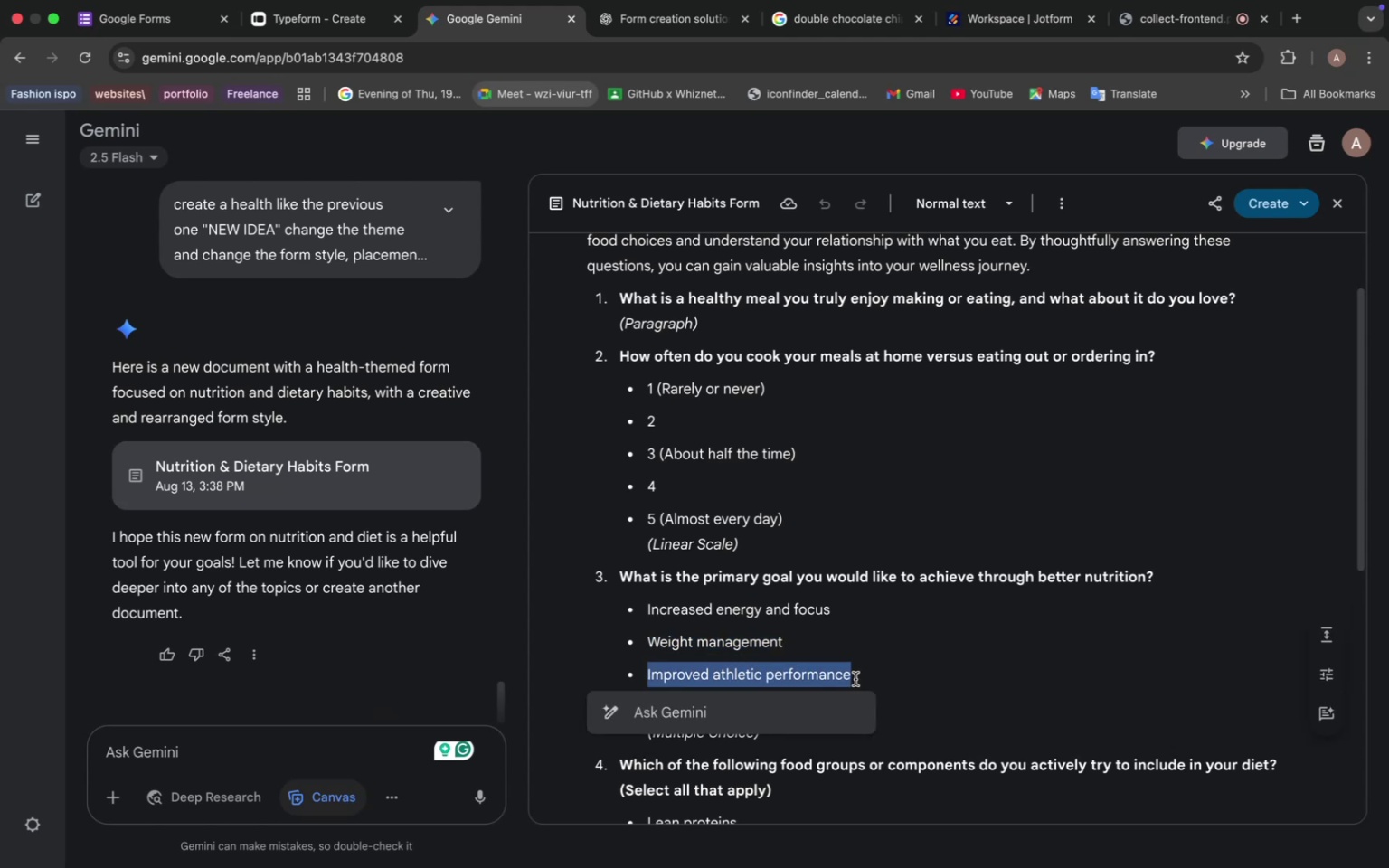 
key(Meta+C)
 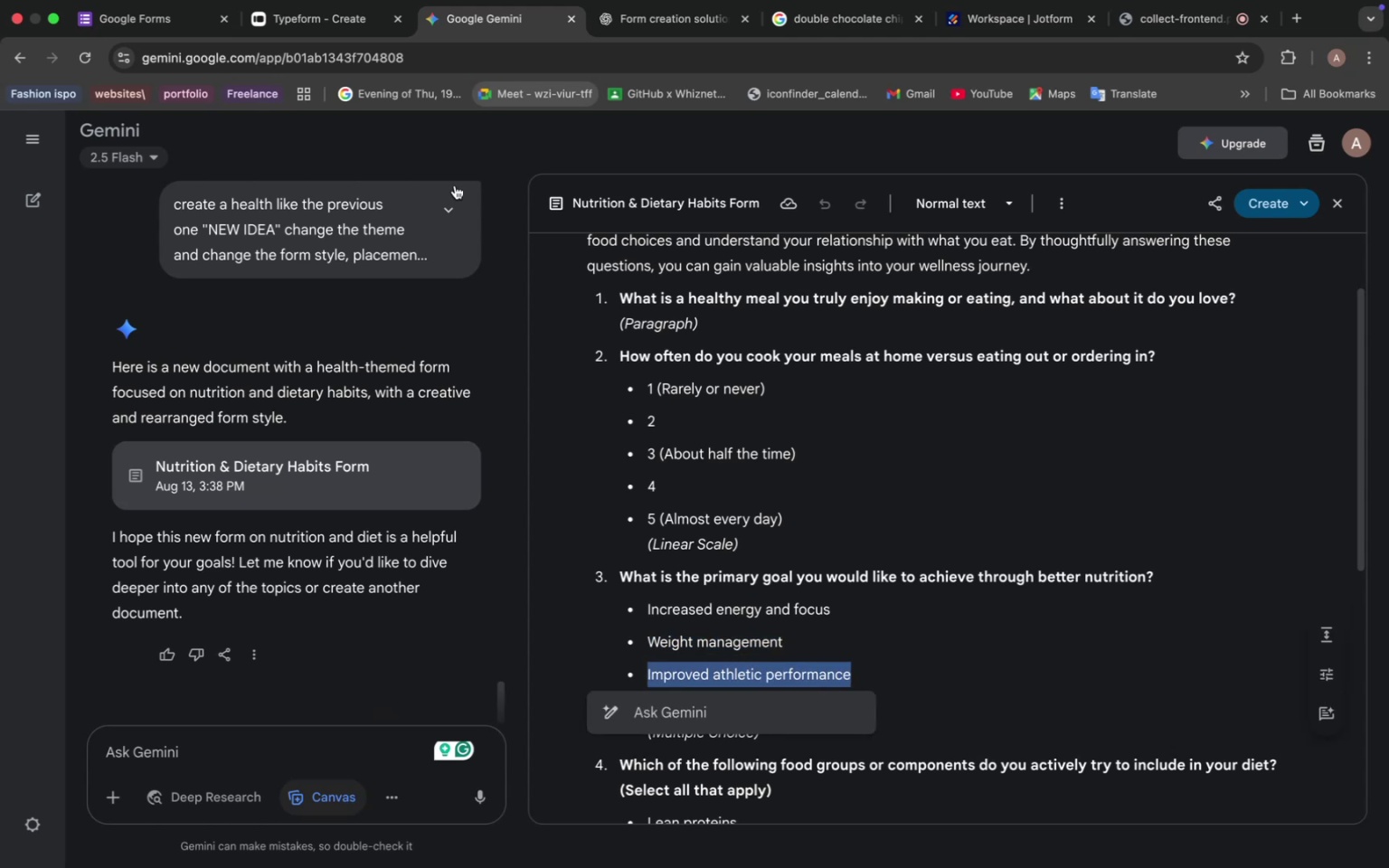 
left_click([317, 17])
 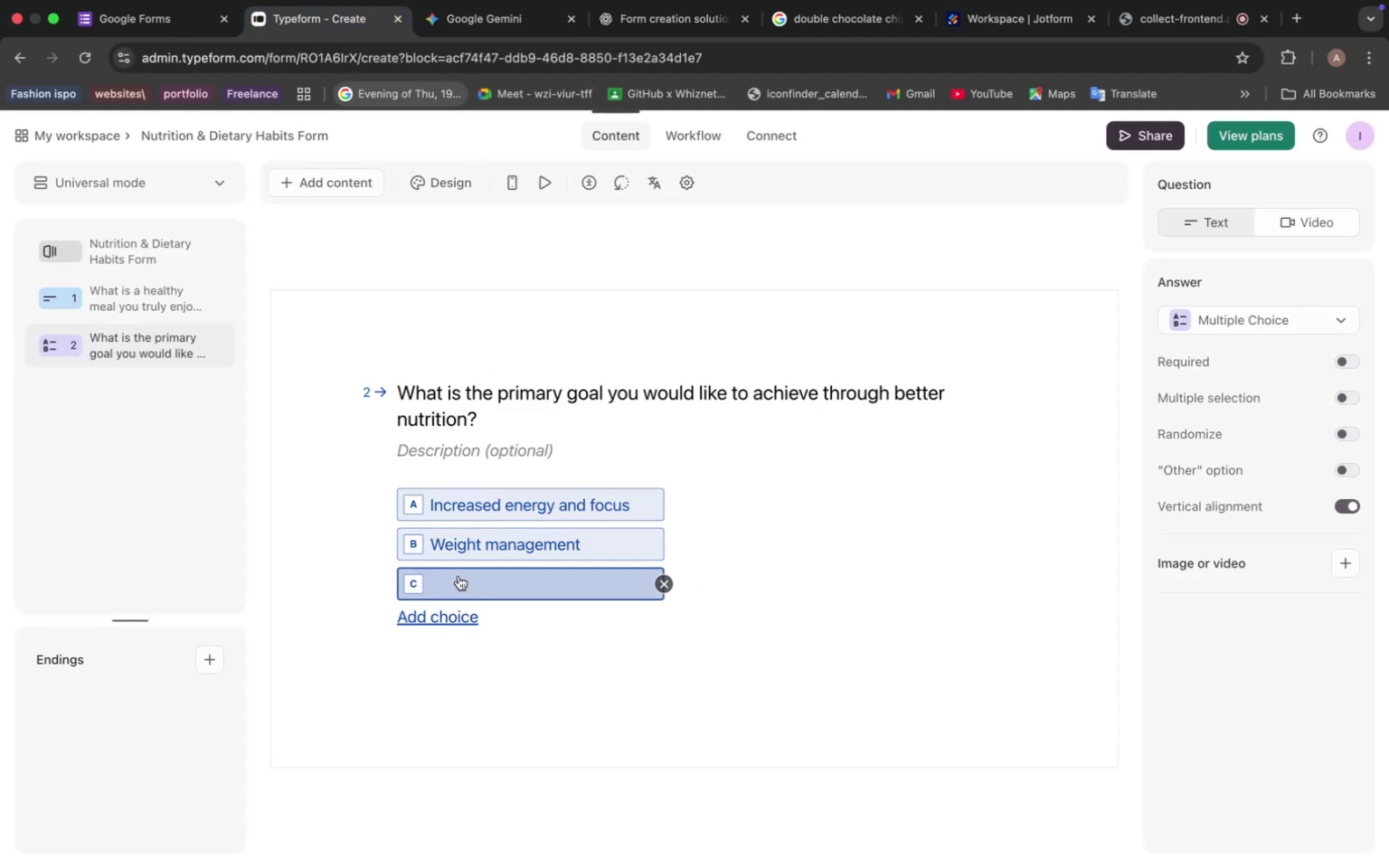 
key(Meta+V)
 